 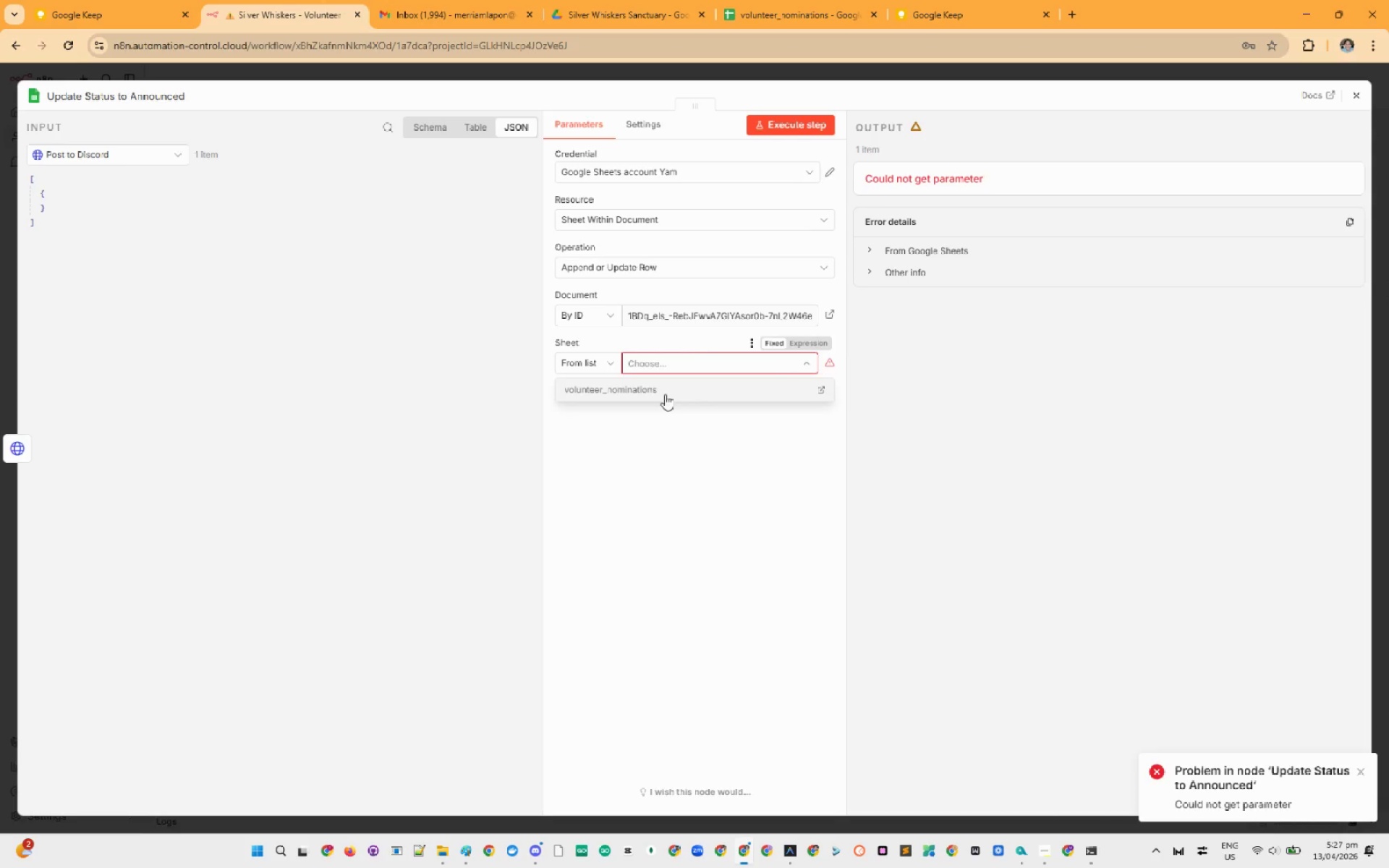 
left_click([815, 127])
 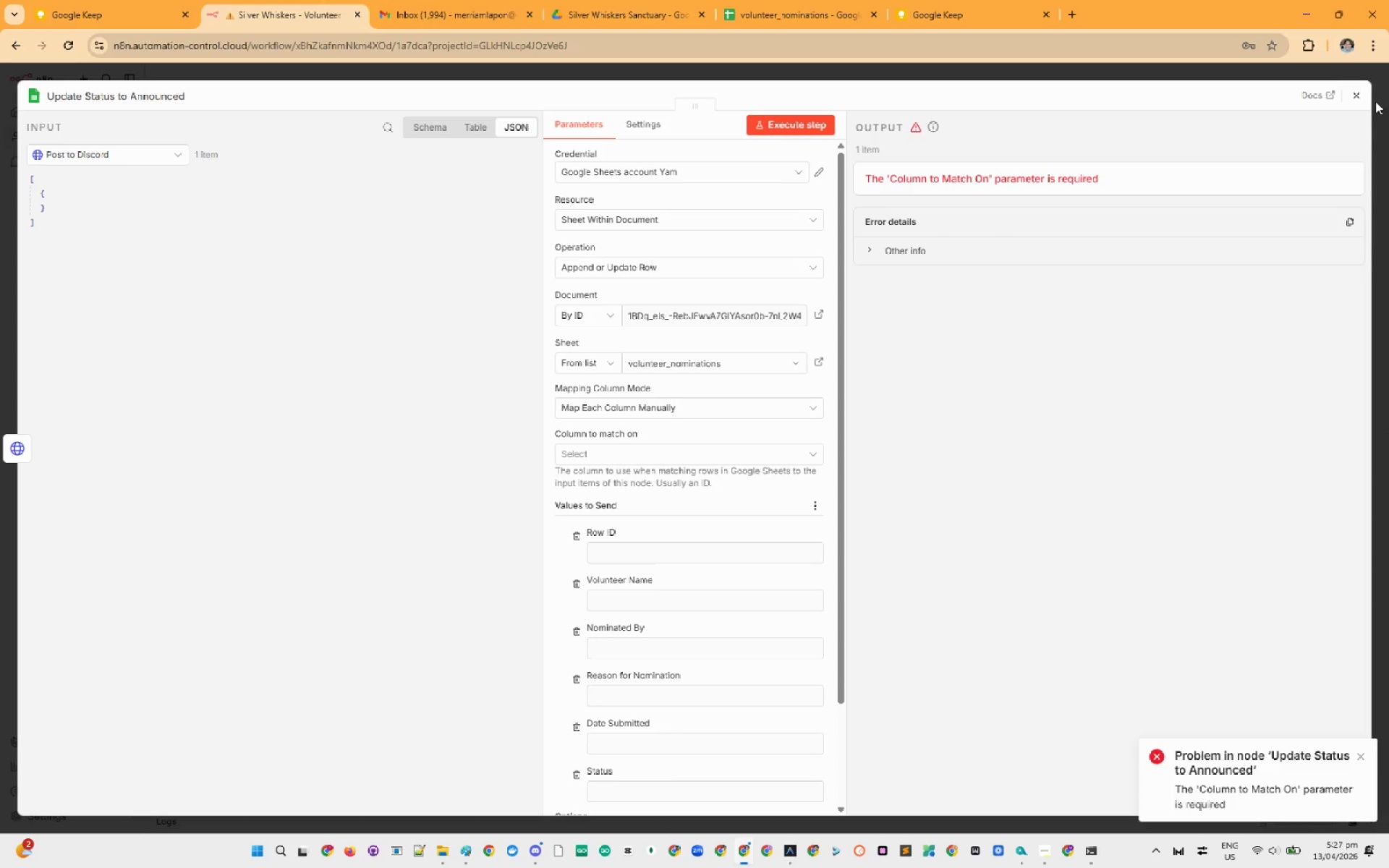 
left_click([1361, 101])
 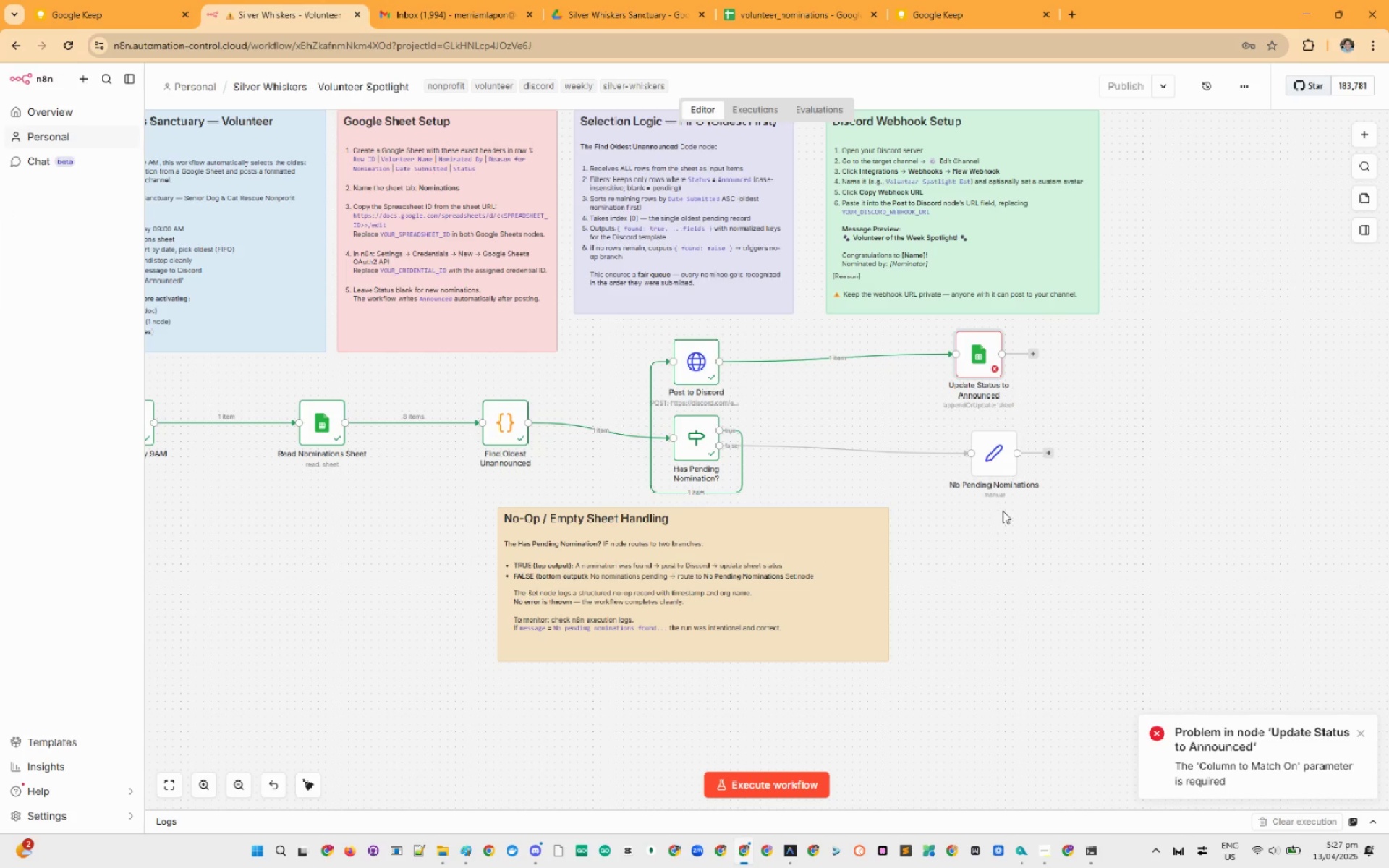 
left_click([1002, 541])
 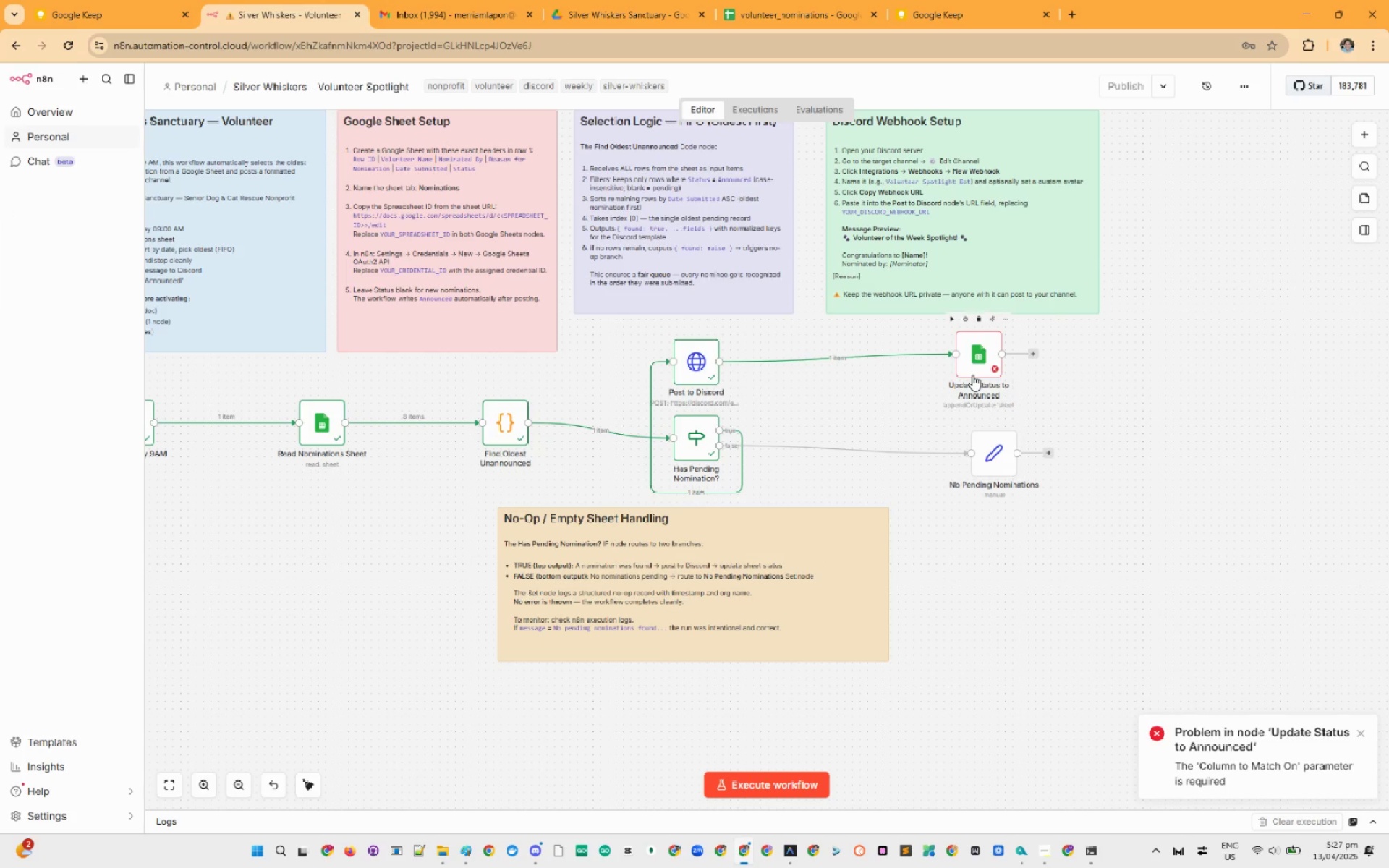 
double_click([972, 375])
 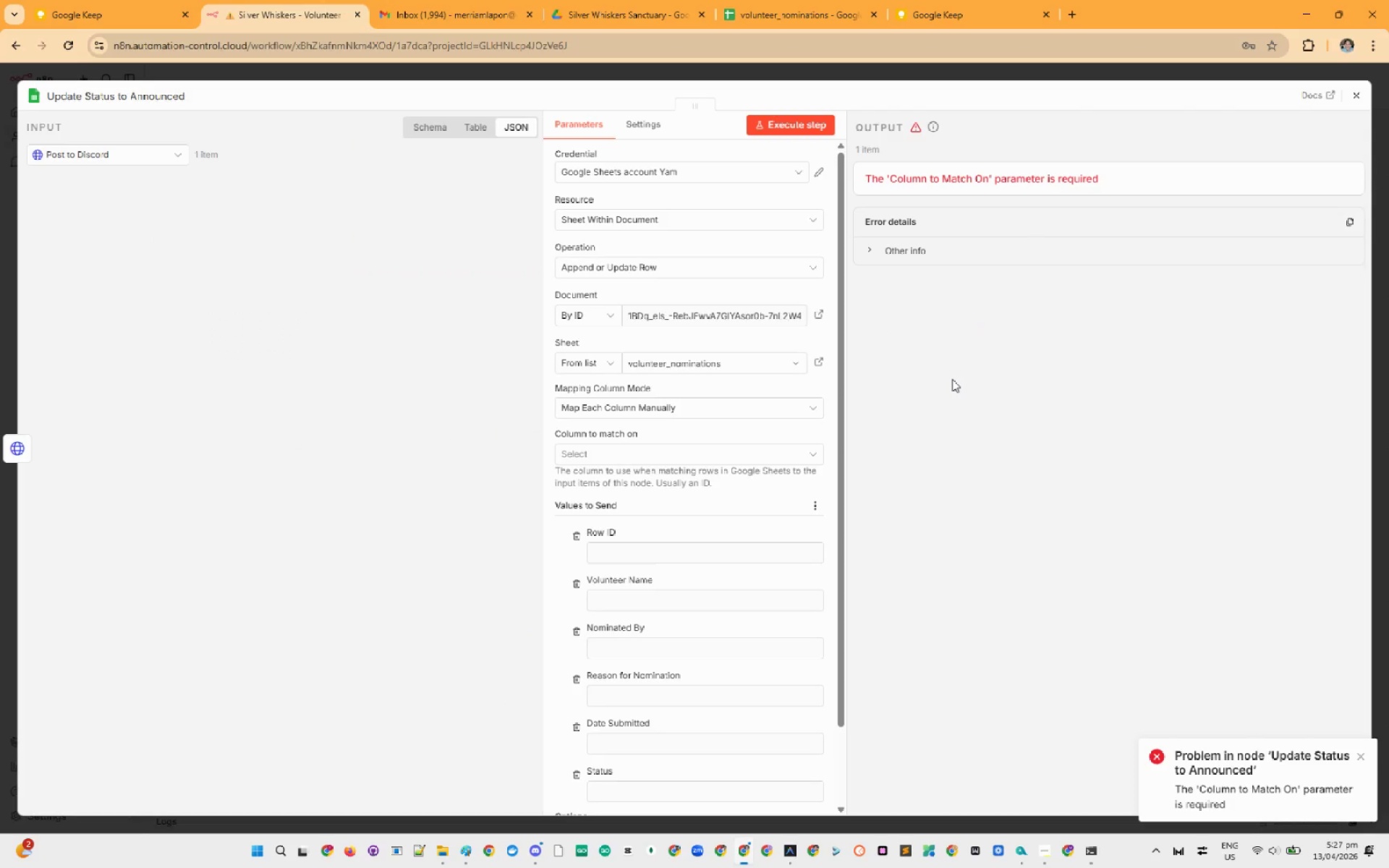 
double_click([90, 155])
 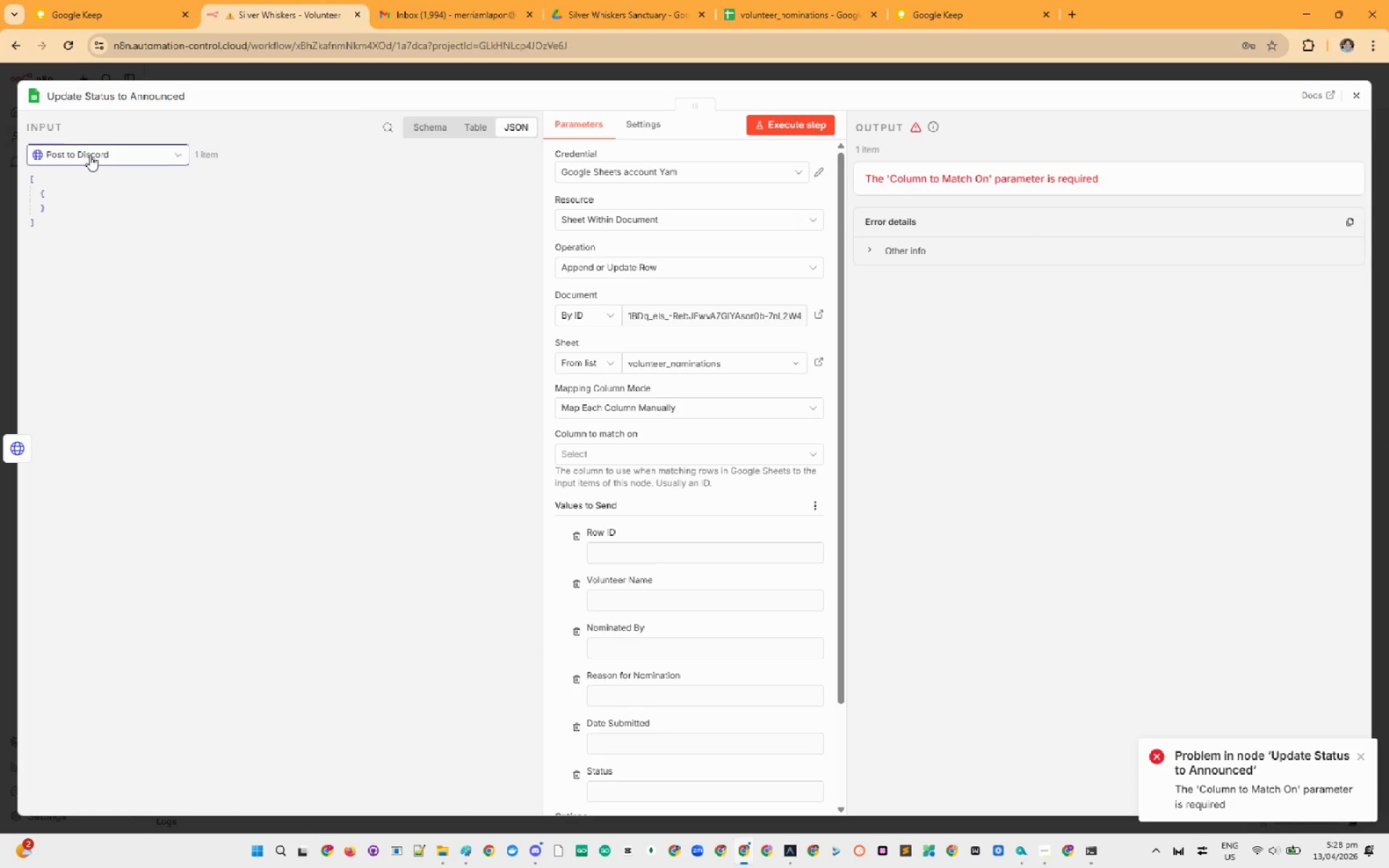 
triple_click([90, 155])
 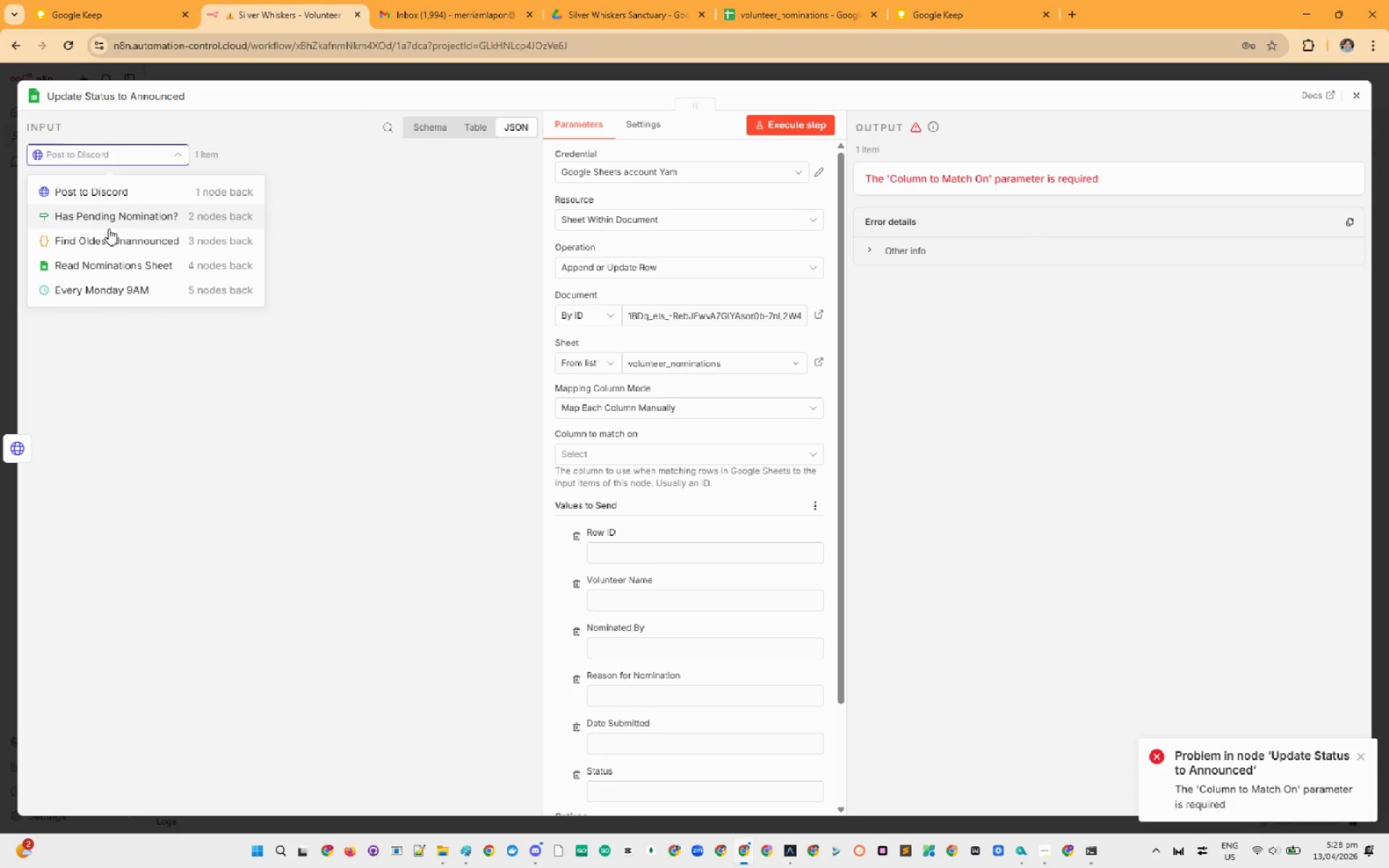 
left_click([107, 237])
 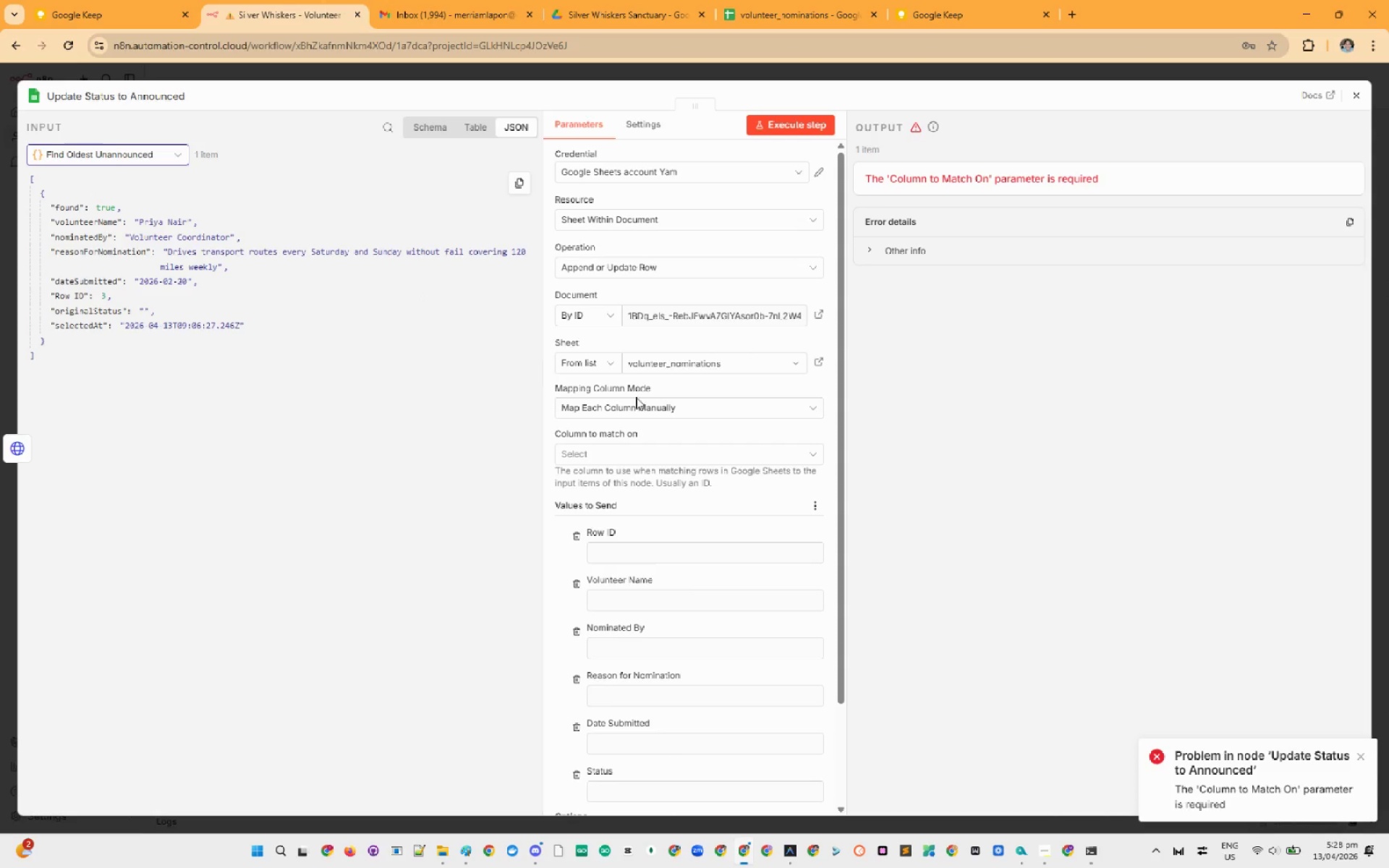 
scroll: coordinate [709, 416], scroll_direction: up, amount: 1.0
 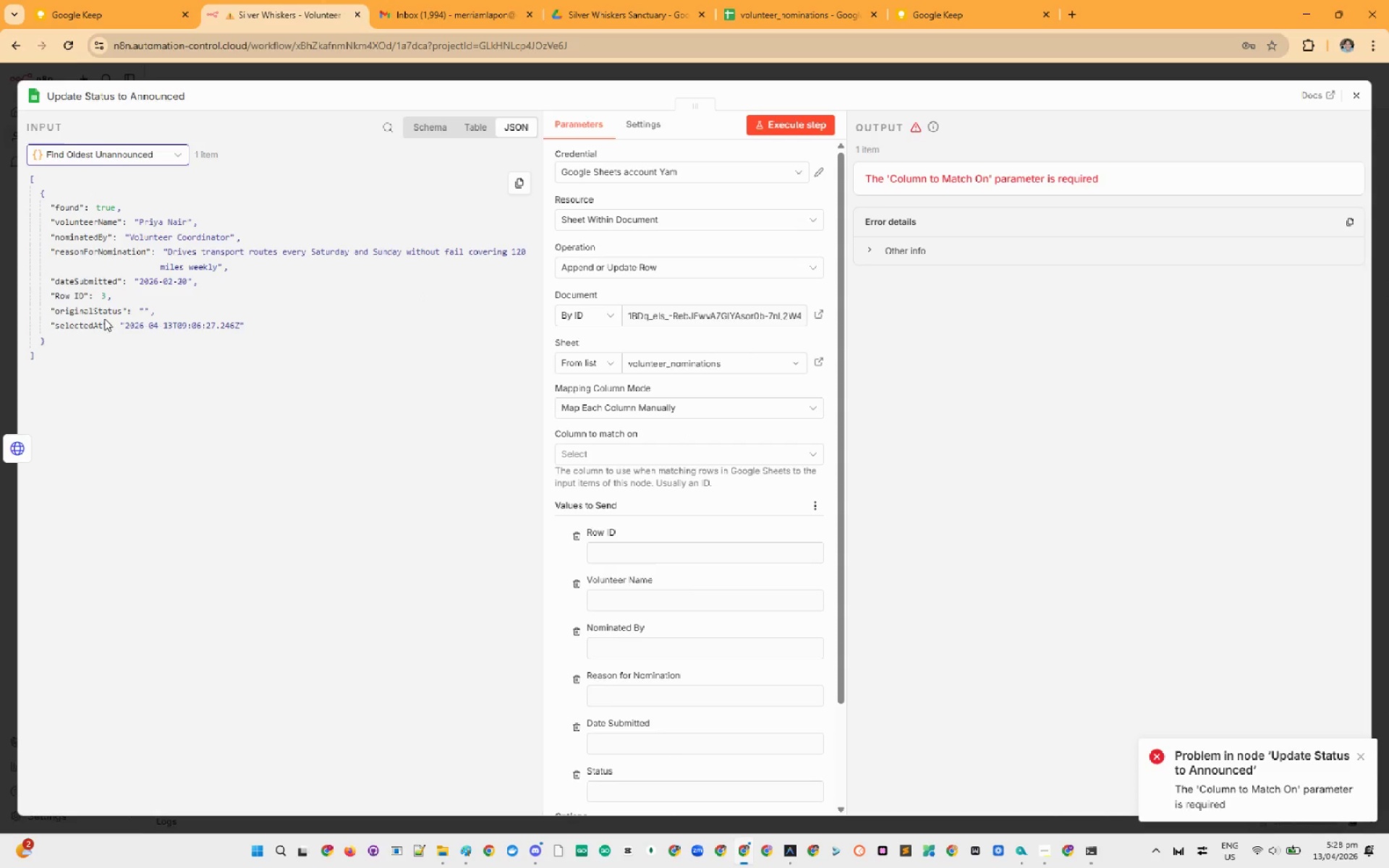 
left_click_drag(start_coordinate=[65, 302], to_coordinate=[250, 506])
 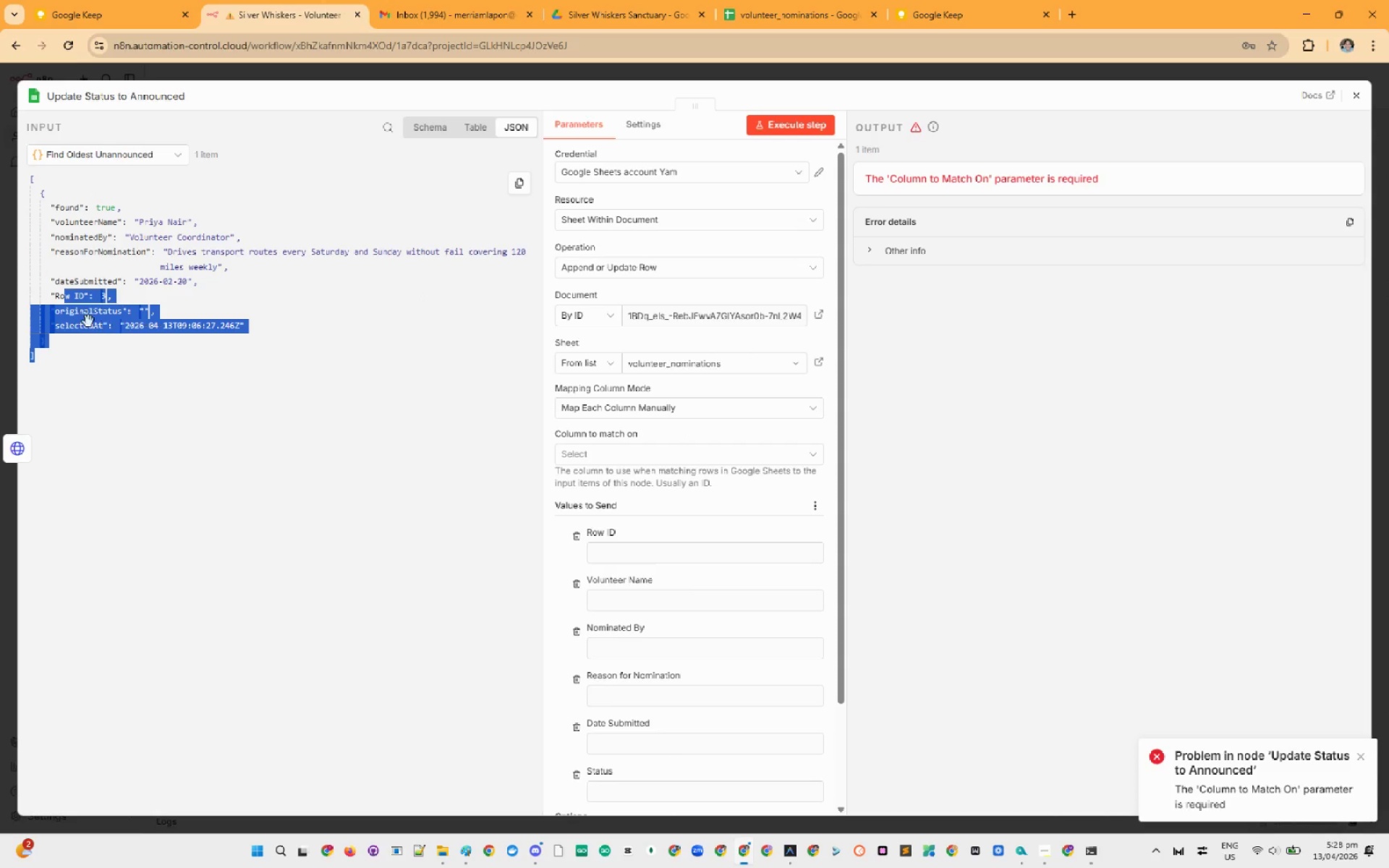 
double_click([88, 321])
 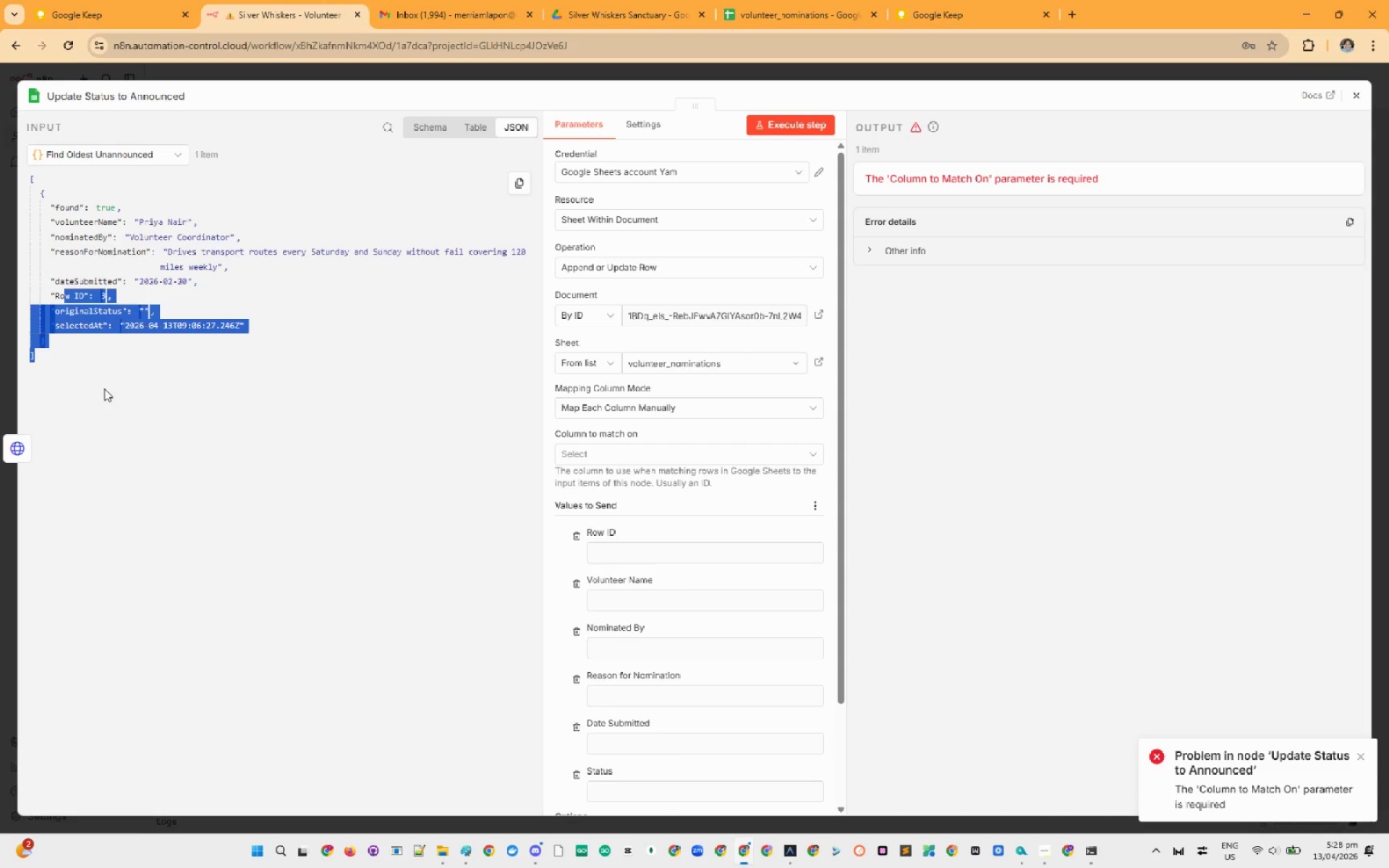 
triple_click([106, 395])
 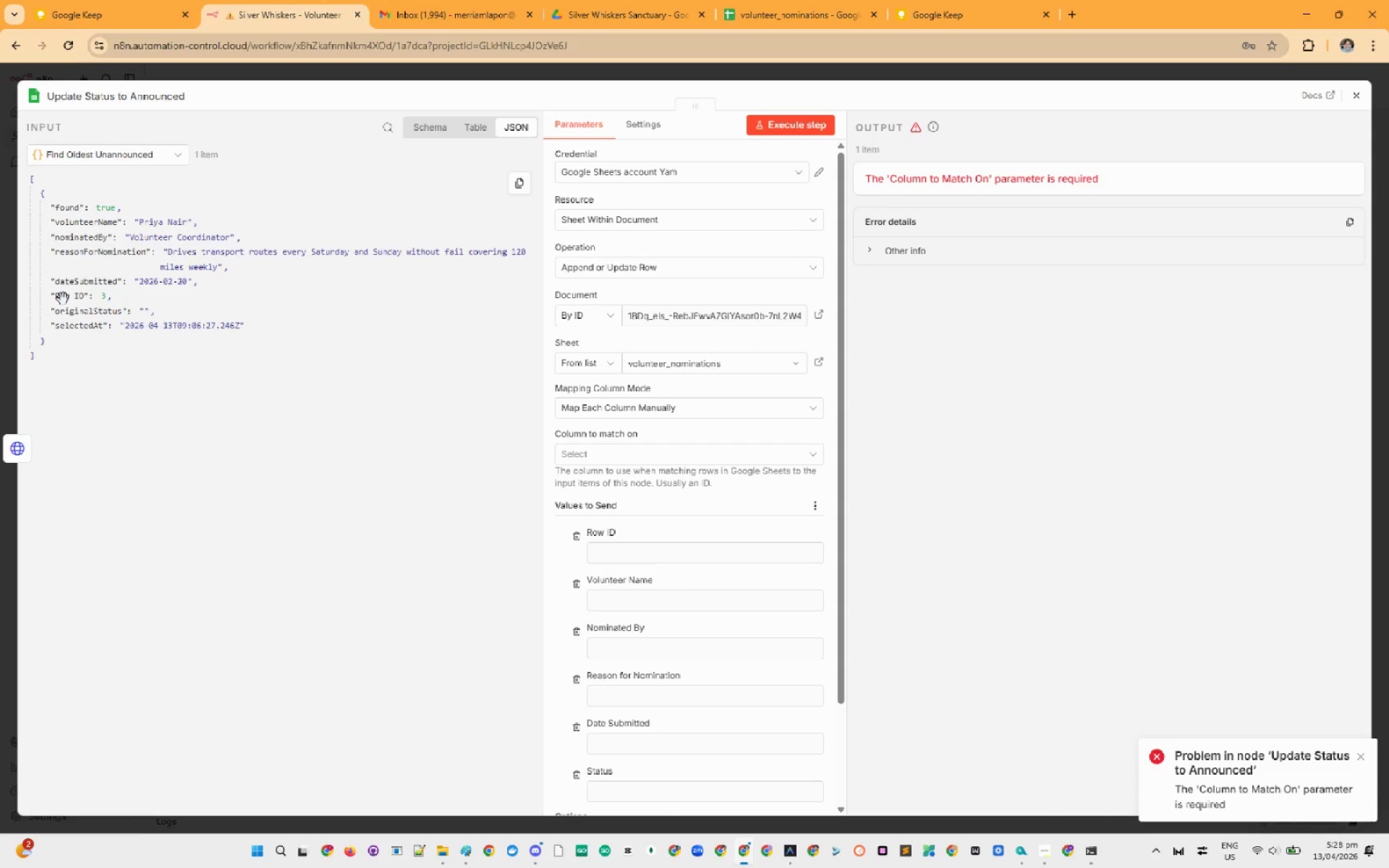 
left_click_drag(start_coordinate=[63, 299], to_coordinate=[648, 557])
 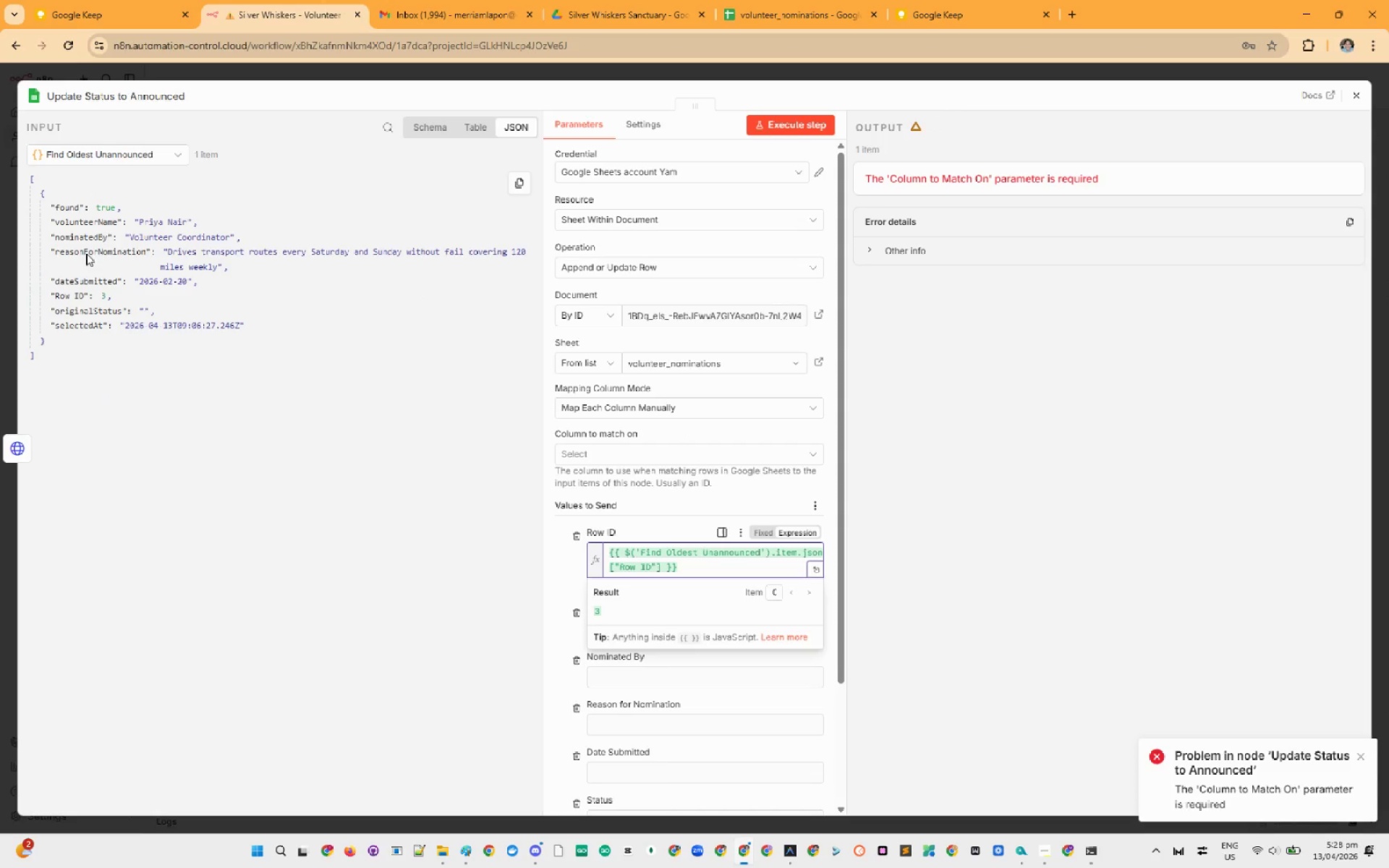 
left_click_drag(start_coordinate=[82, 221], to_coordinate=[661, 619])
 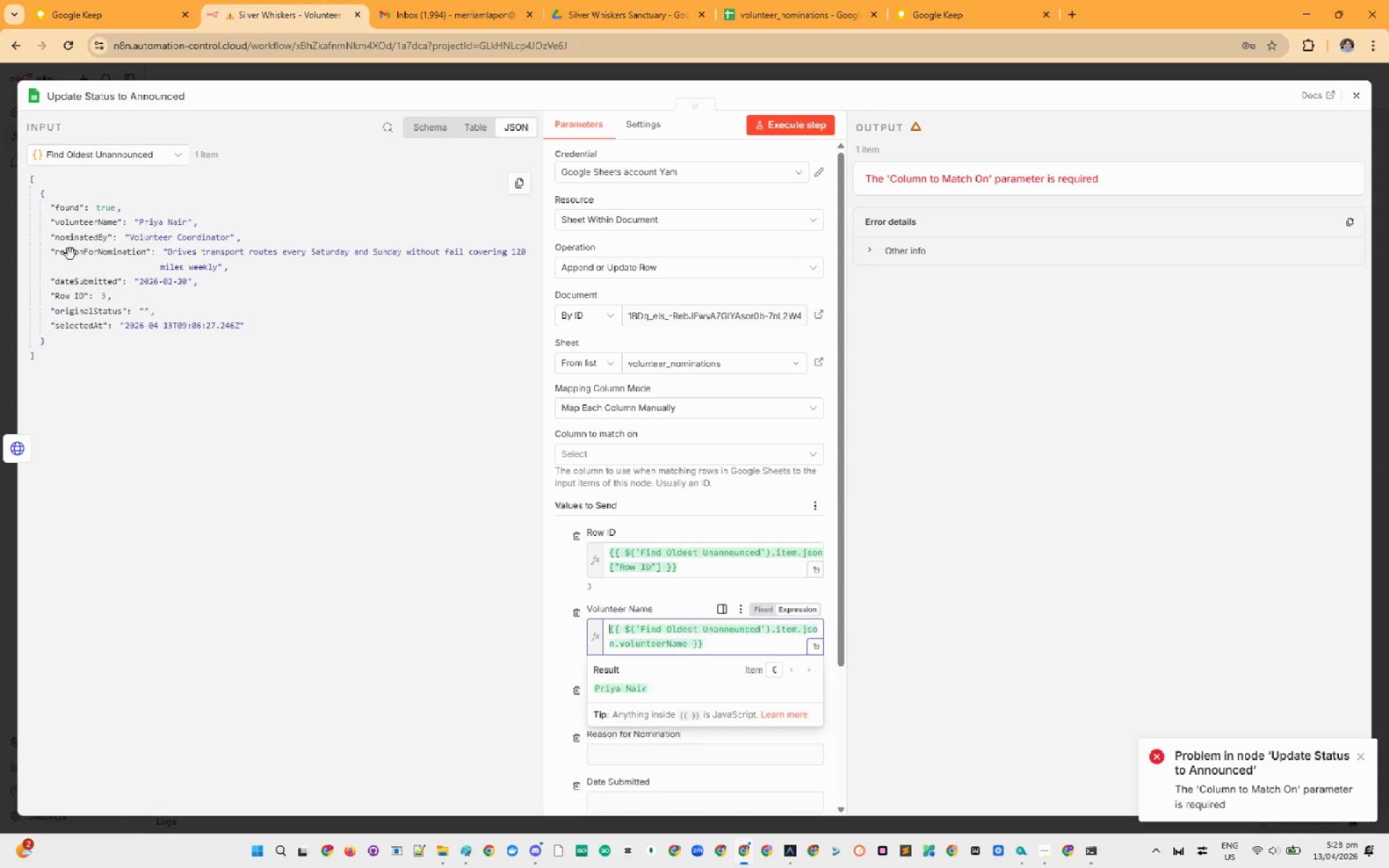 
left_click([75, 243])
 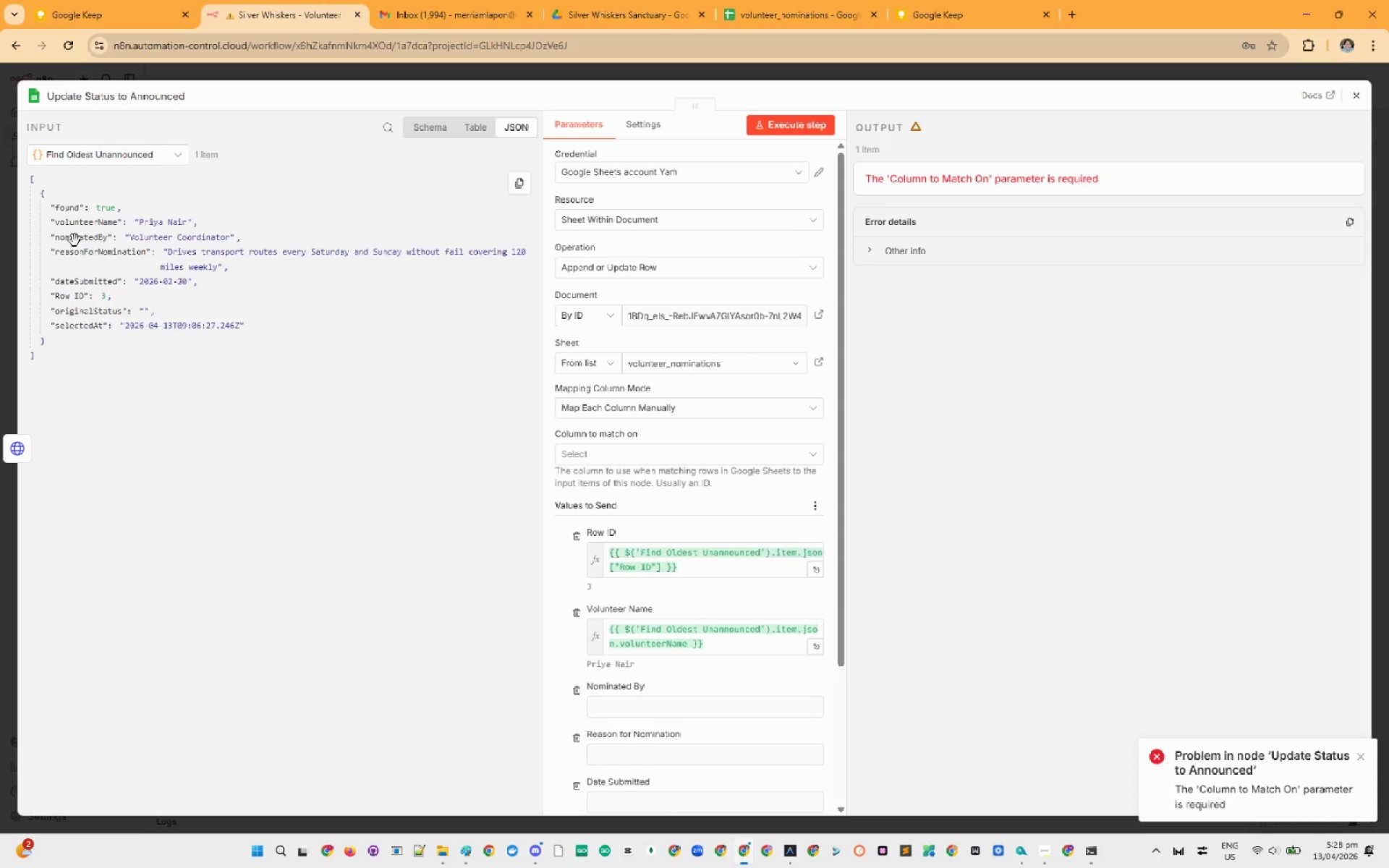 
left_click_drag(start_coordinate=[75, 240], to_coordinate=[645, 701])
 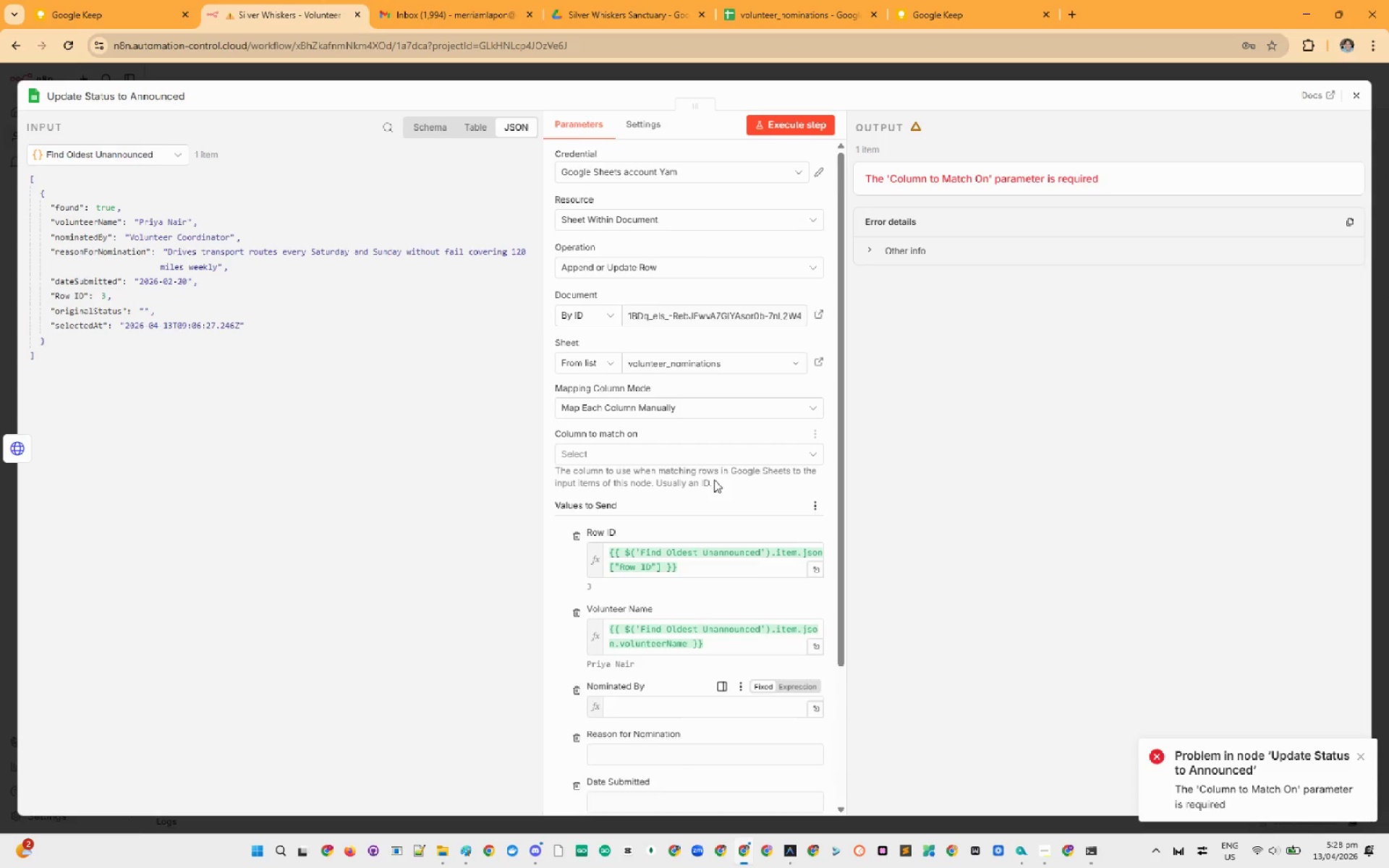 
scroll: coordinate [721, 498], scroll_direction: down, amount: 4.0
 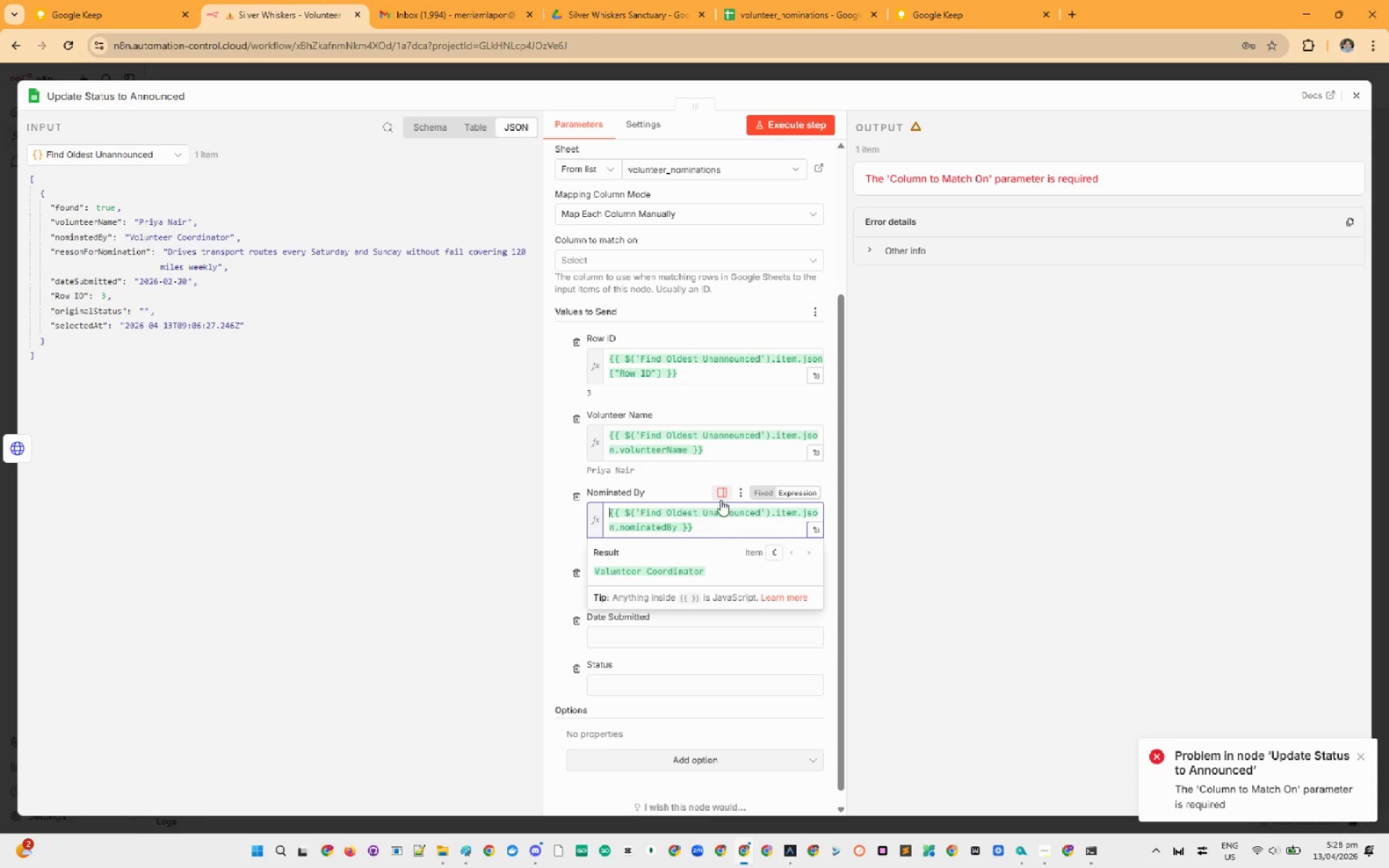 
left_click([335, 557])
 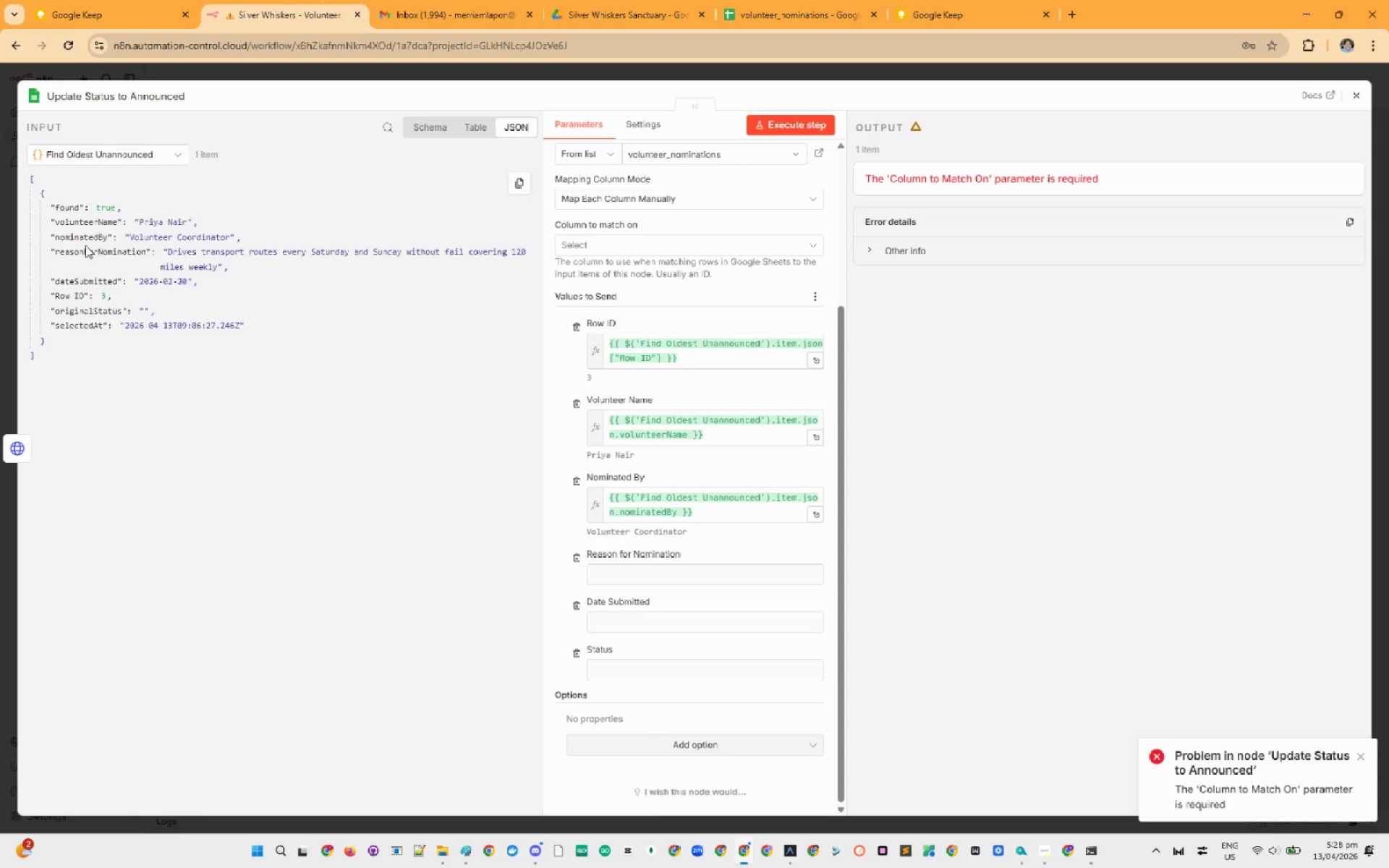 
left_click_drag(start_coordinate=[90, 255], to_coordinate=[668, 578])
 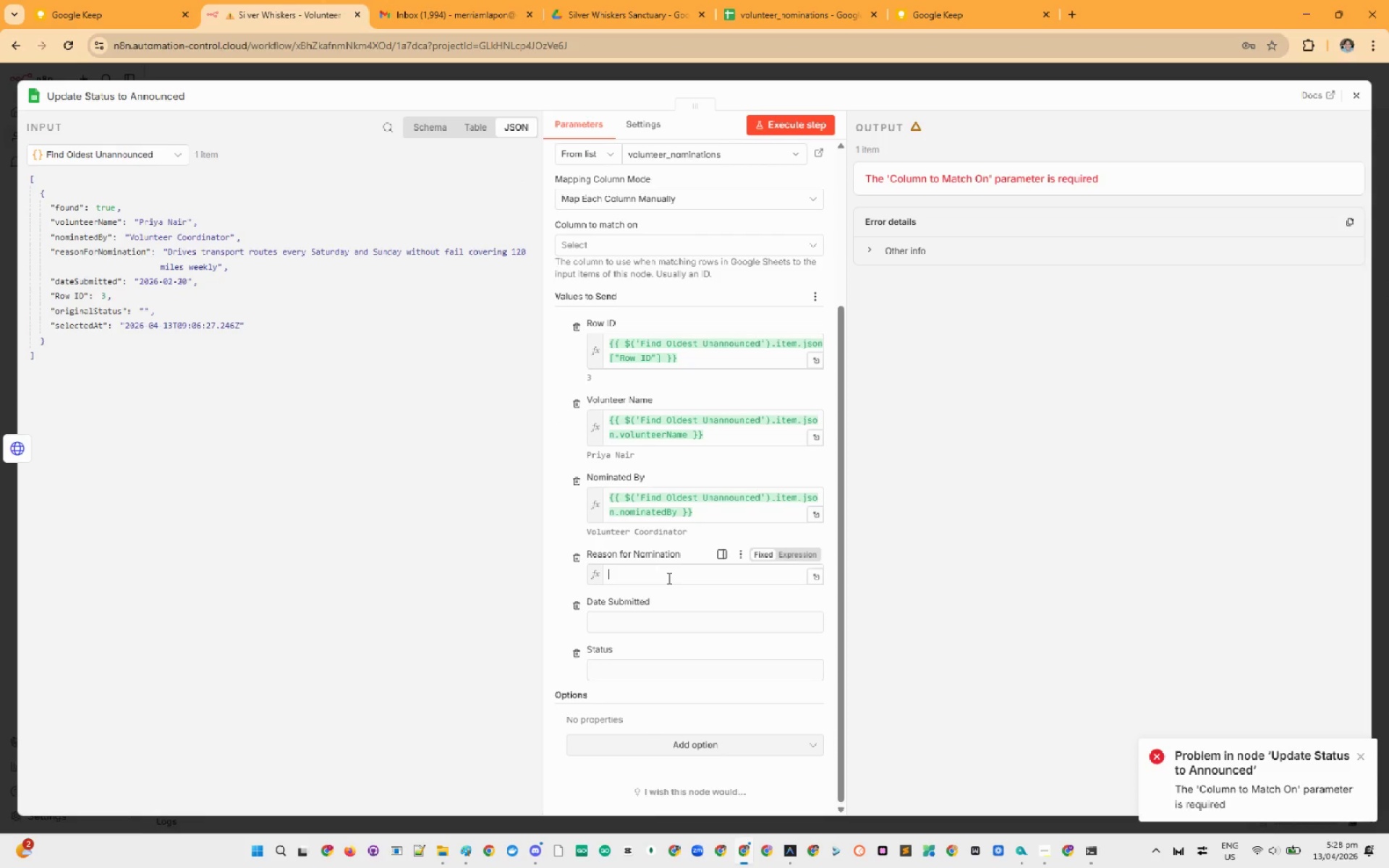 
left_click_drag(start_coordinate=[81, 281], to_coordinate=[634, 658])
 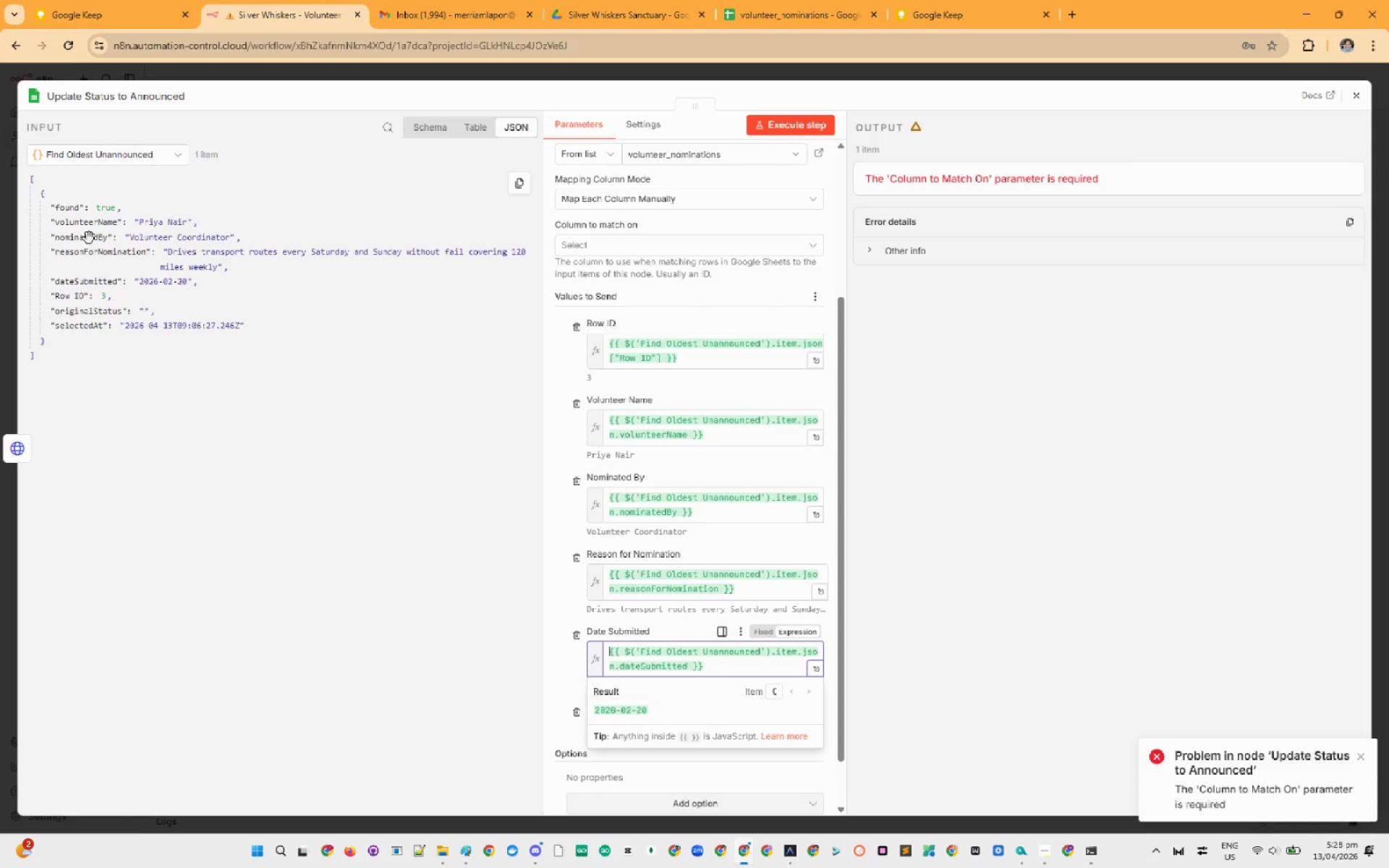 
scroll: coordinate [114, 340], scroll_direction: down, amount: 1.0
 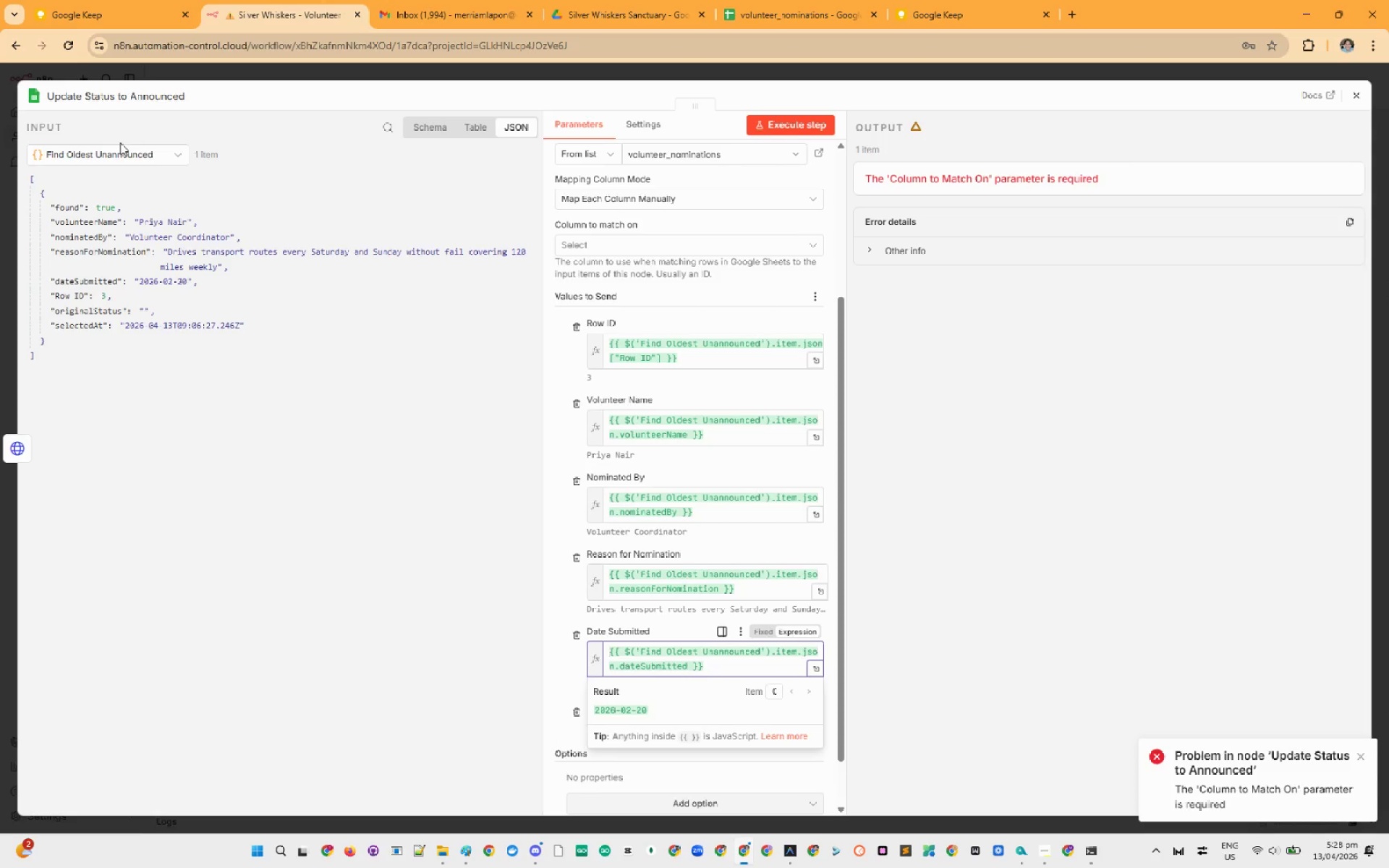 
double_click([120, 151])
 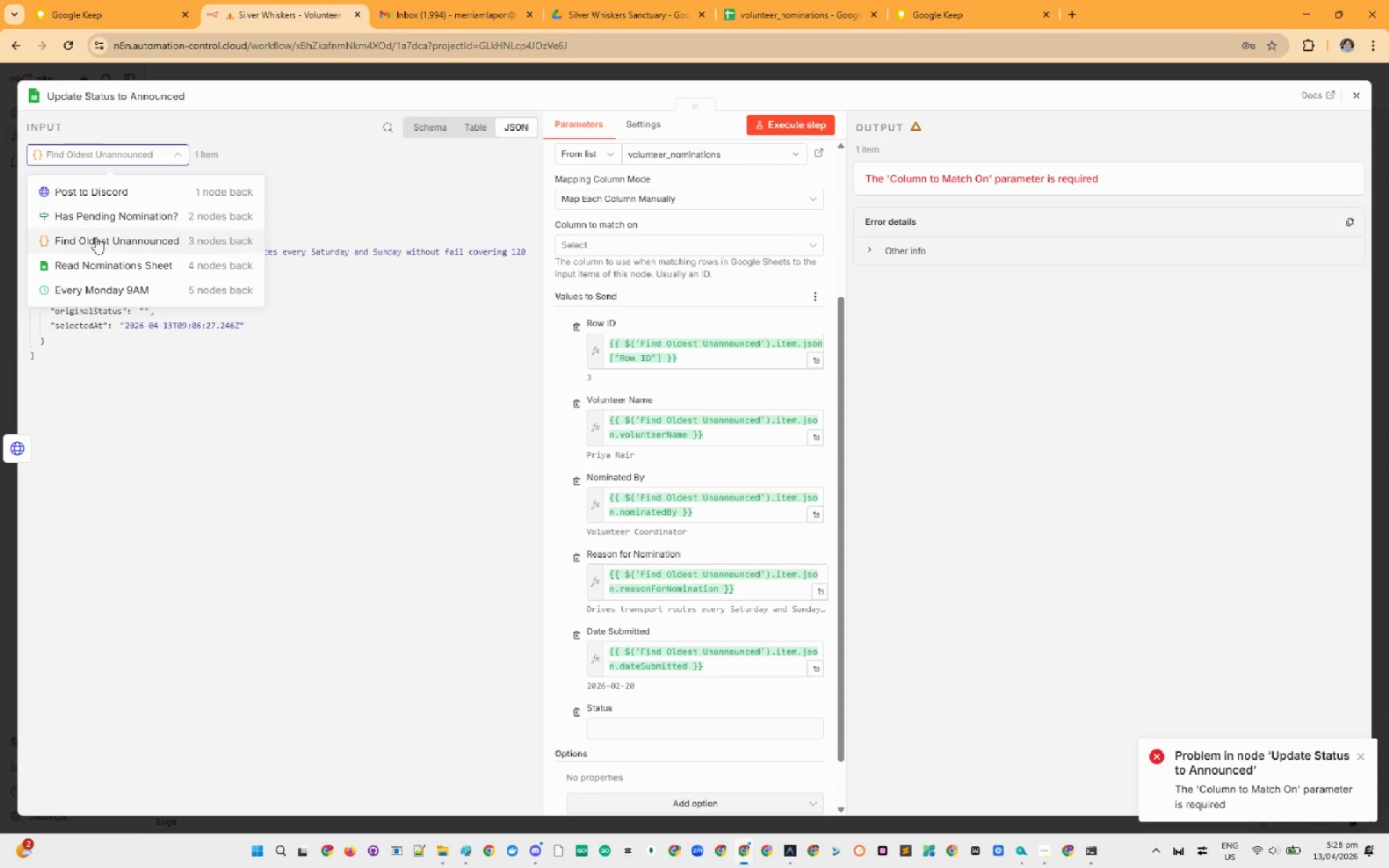 
left_click([95, 239])
 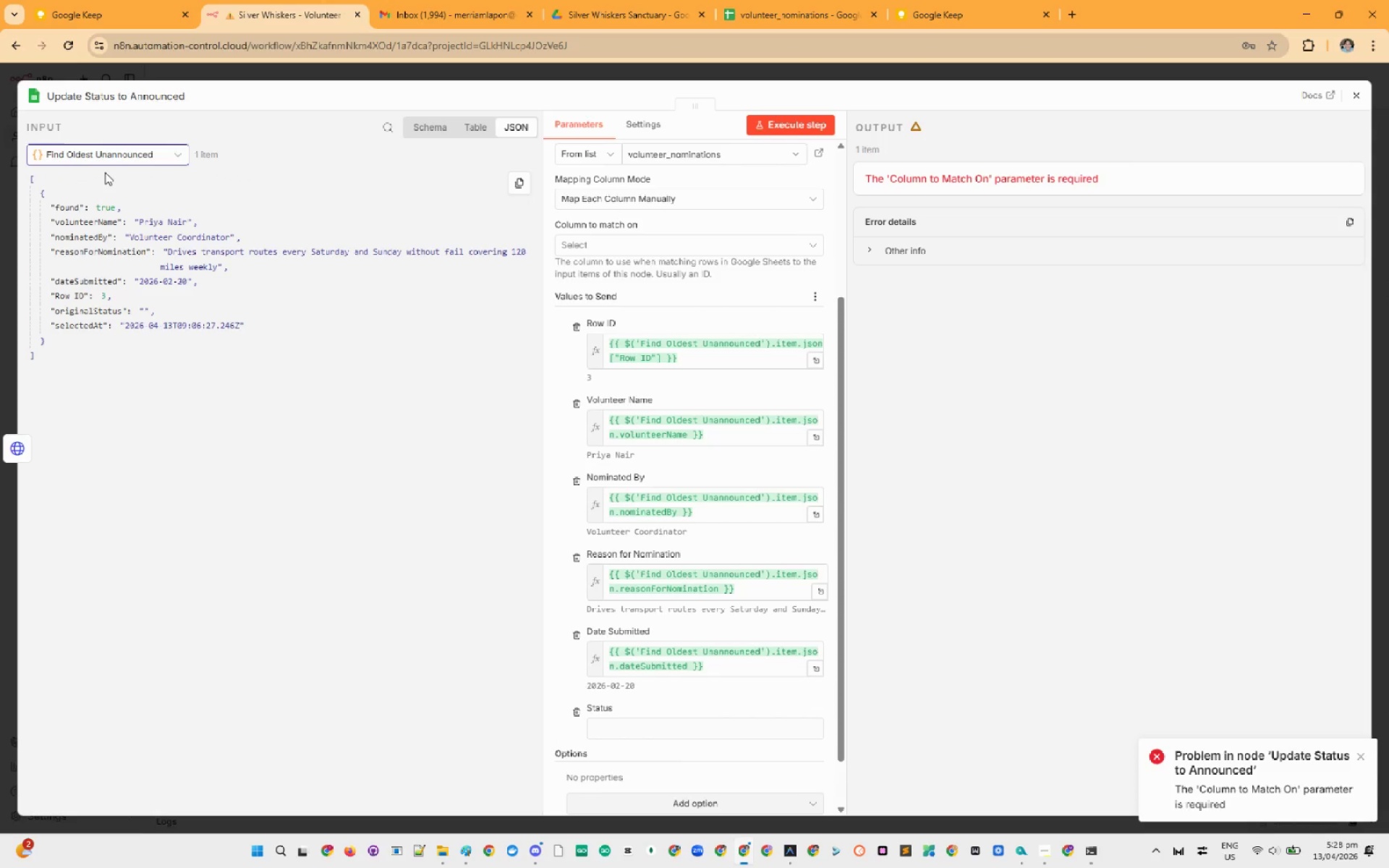 
left_click([106, 166])
 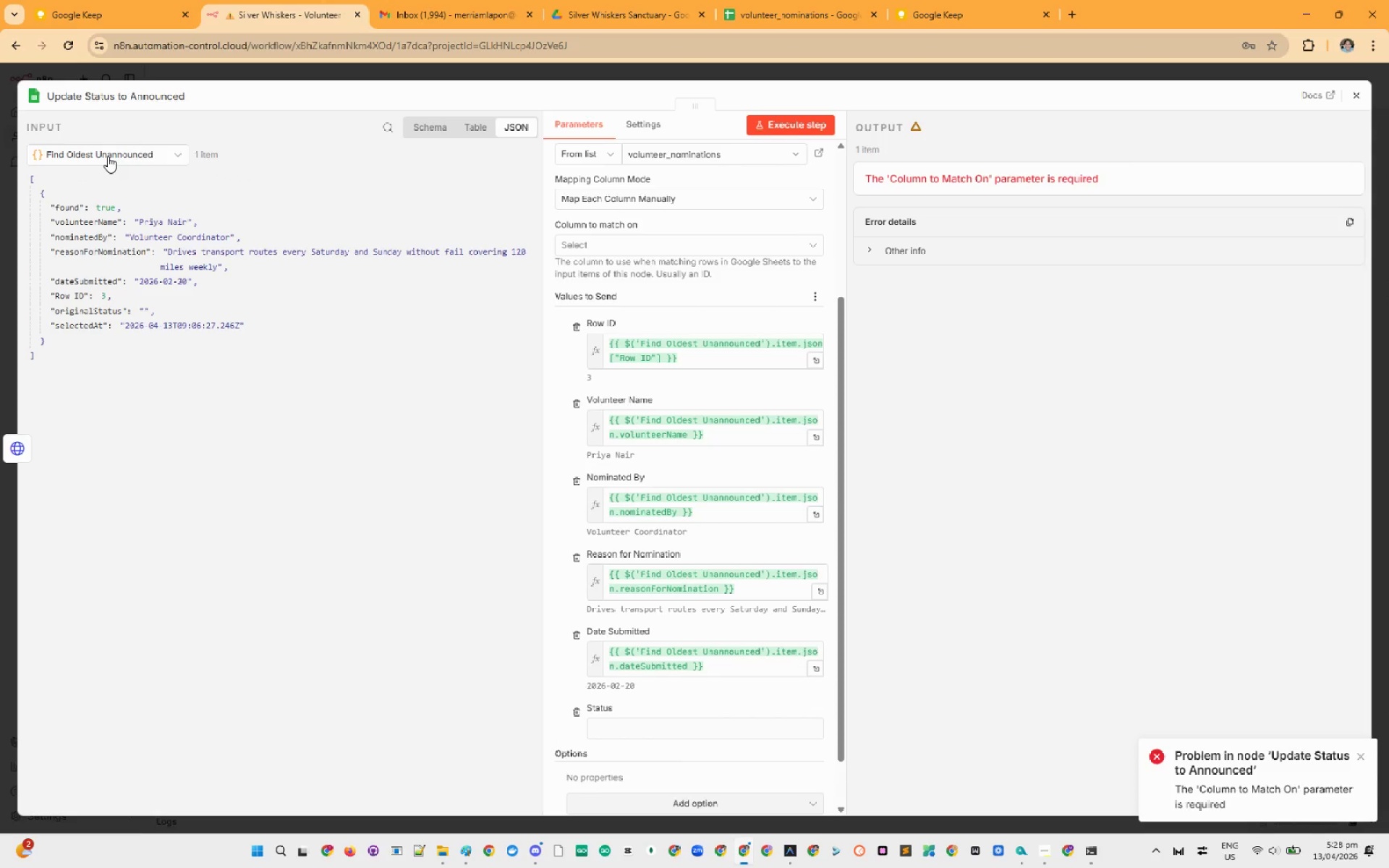 
left_click([108, 156])
 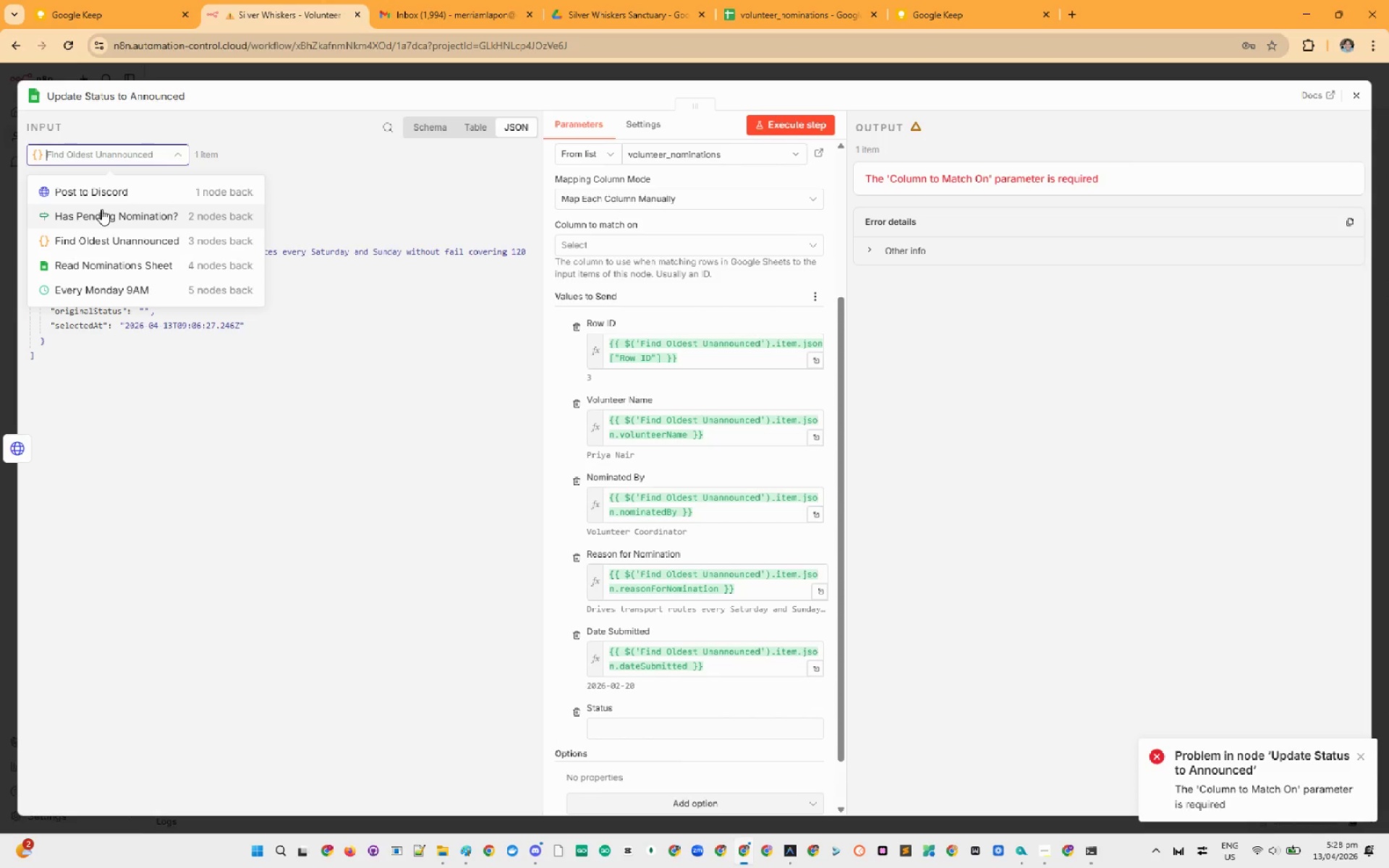 
left_click([101, 209])
 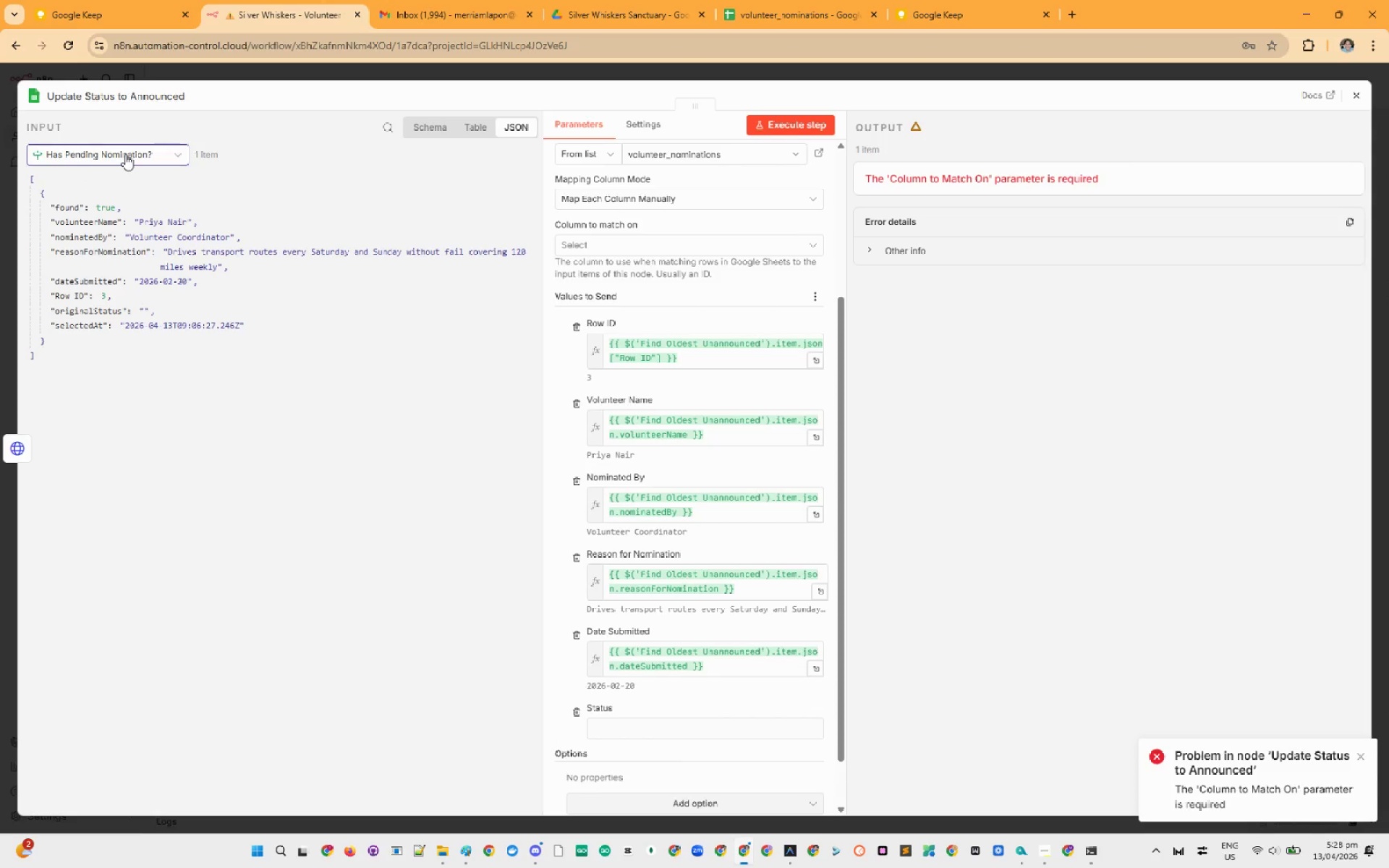 
left_click([125, 154])
 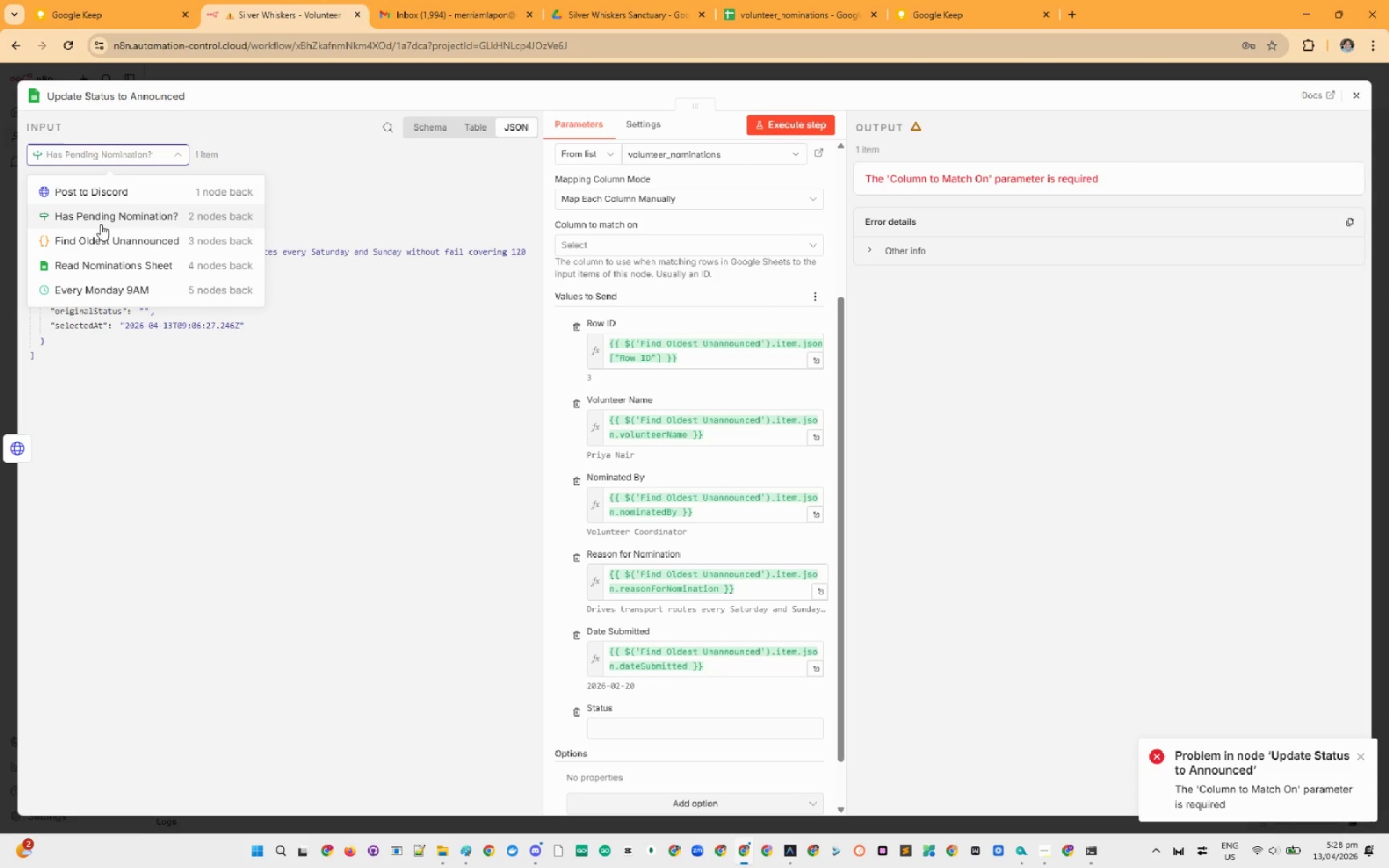 
left_click([101, 224])
 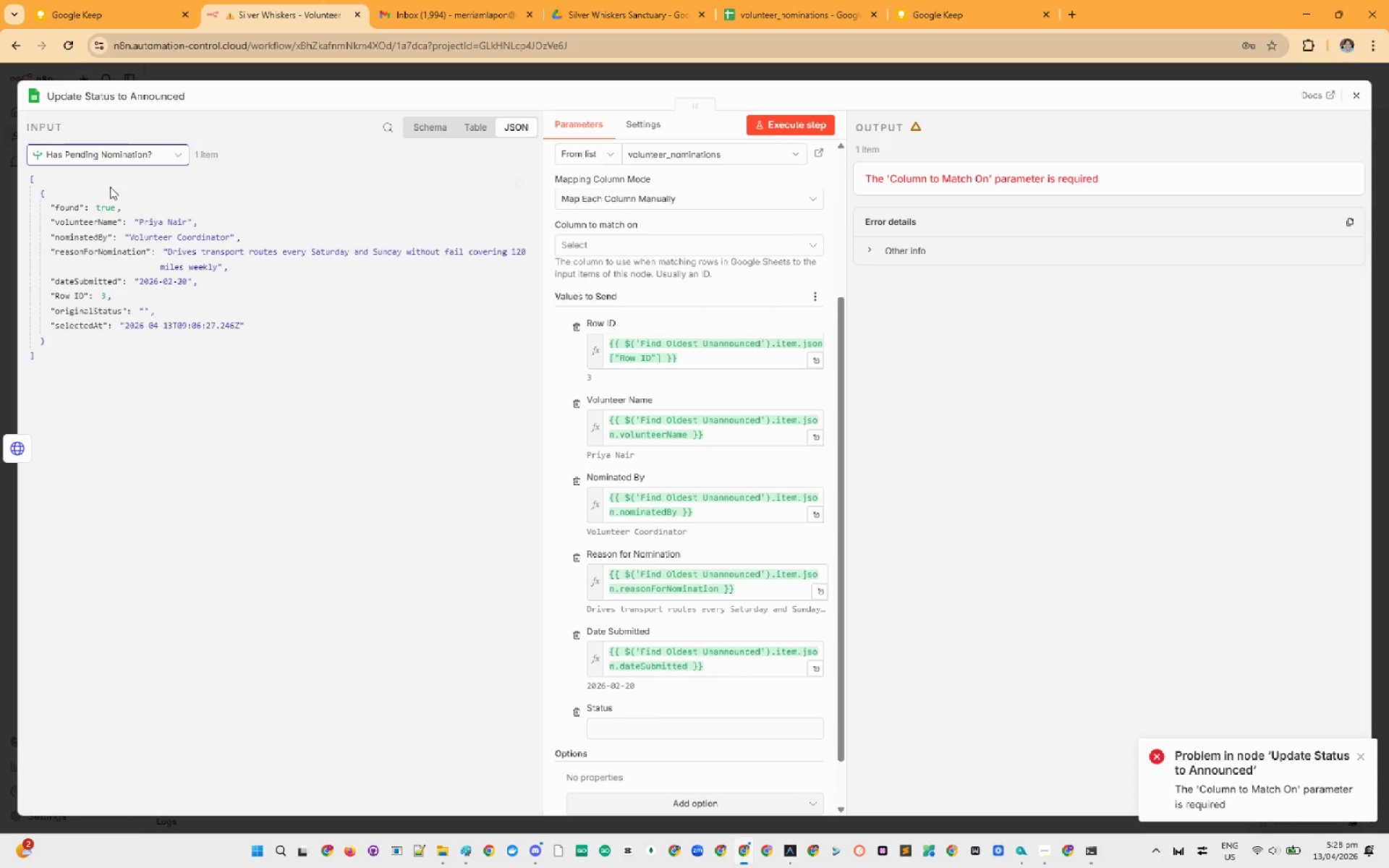 
left_click([113, 151])
 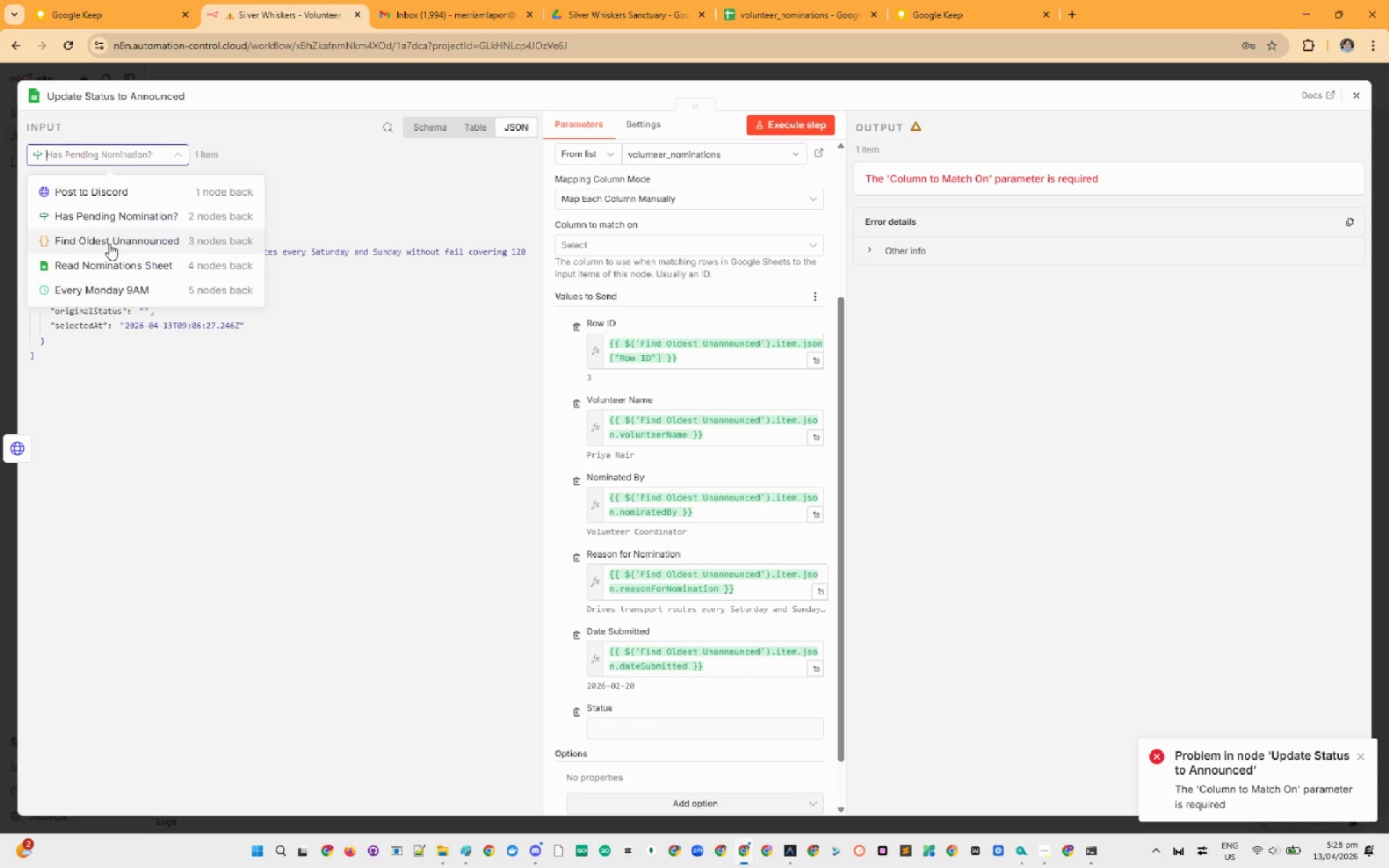 
left_click([109, 244])
 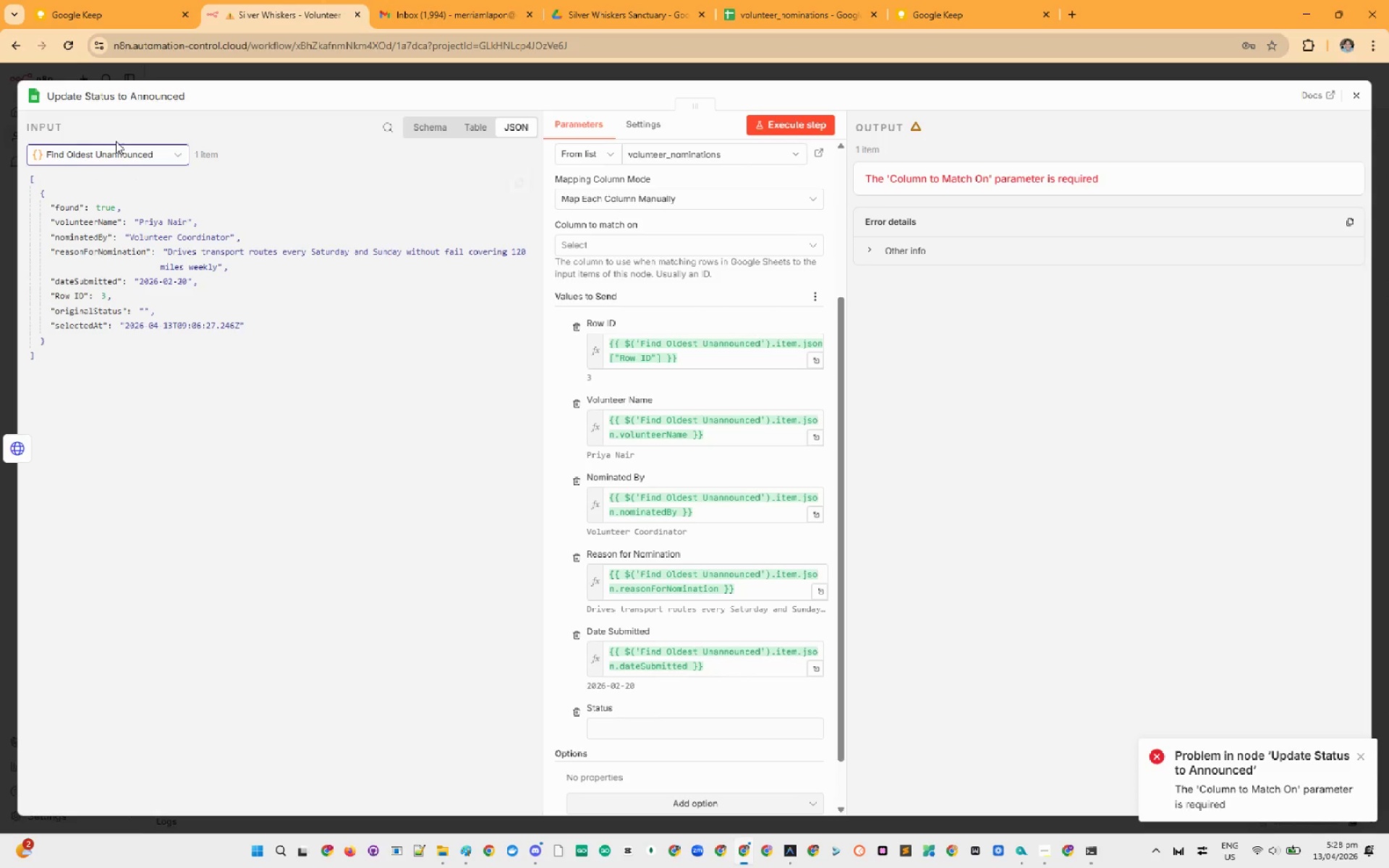 
left_click([116, 157])
 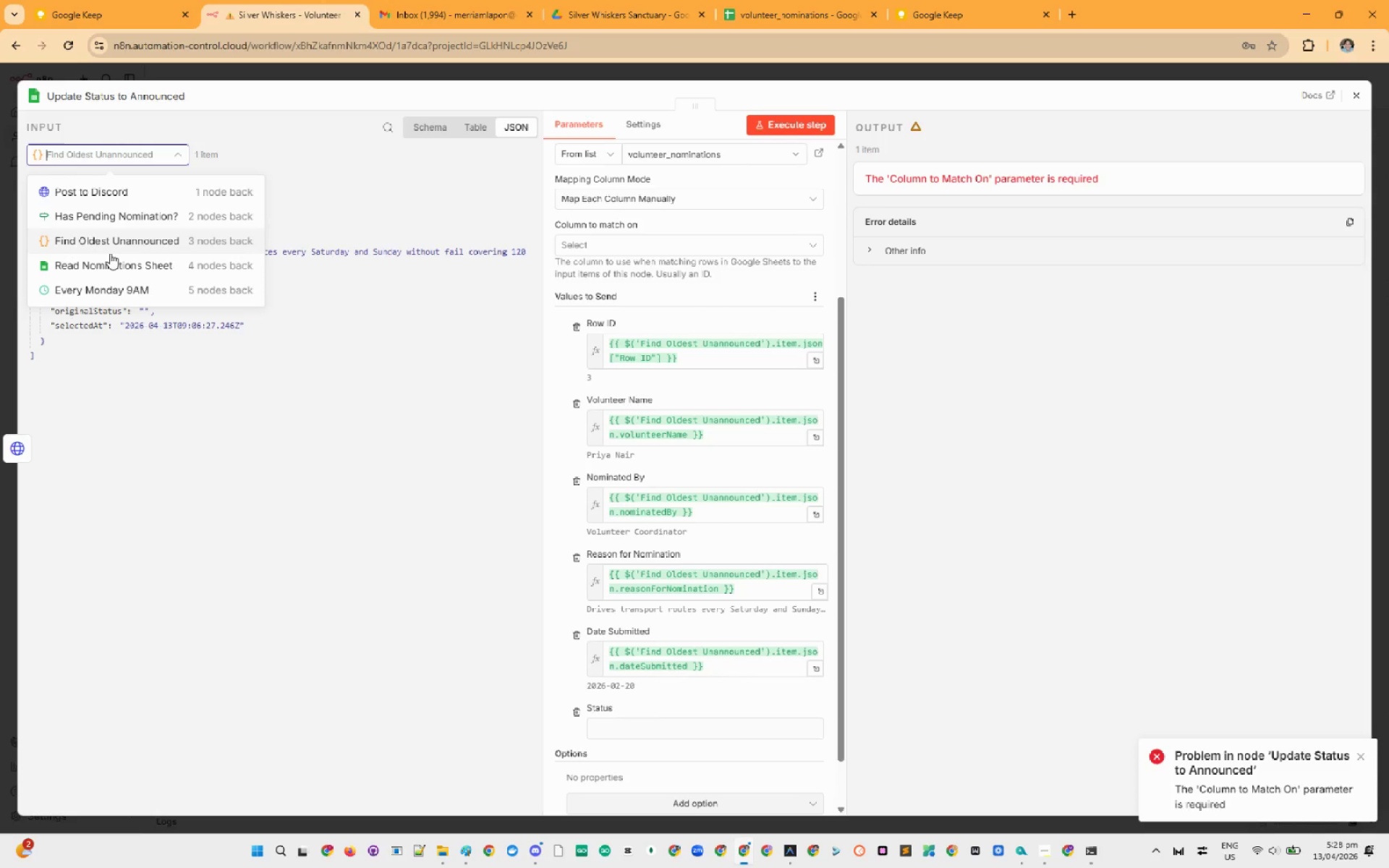 
left_click([110, 254])
 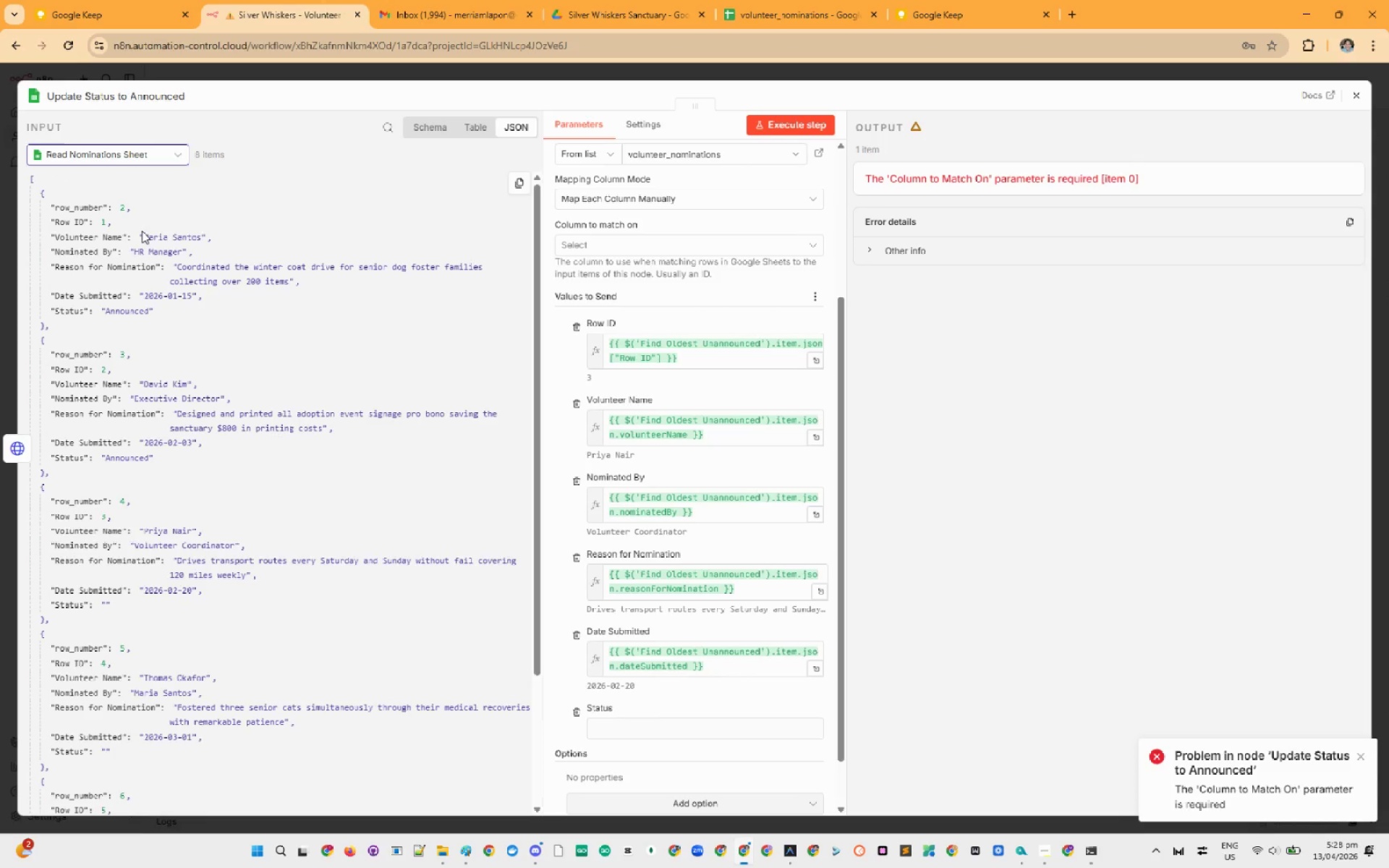 
scroll: coordinate [394, 376], scroll_direction: down, amount: 1.0
 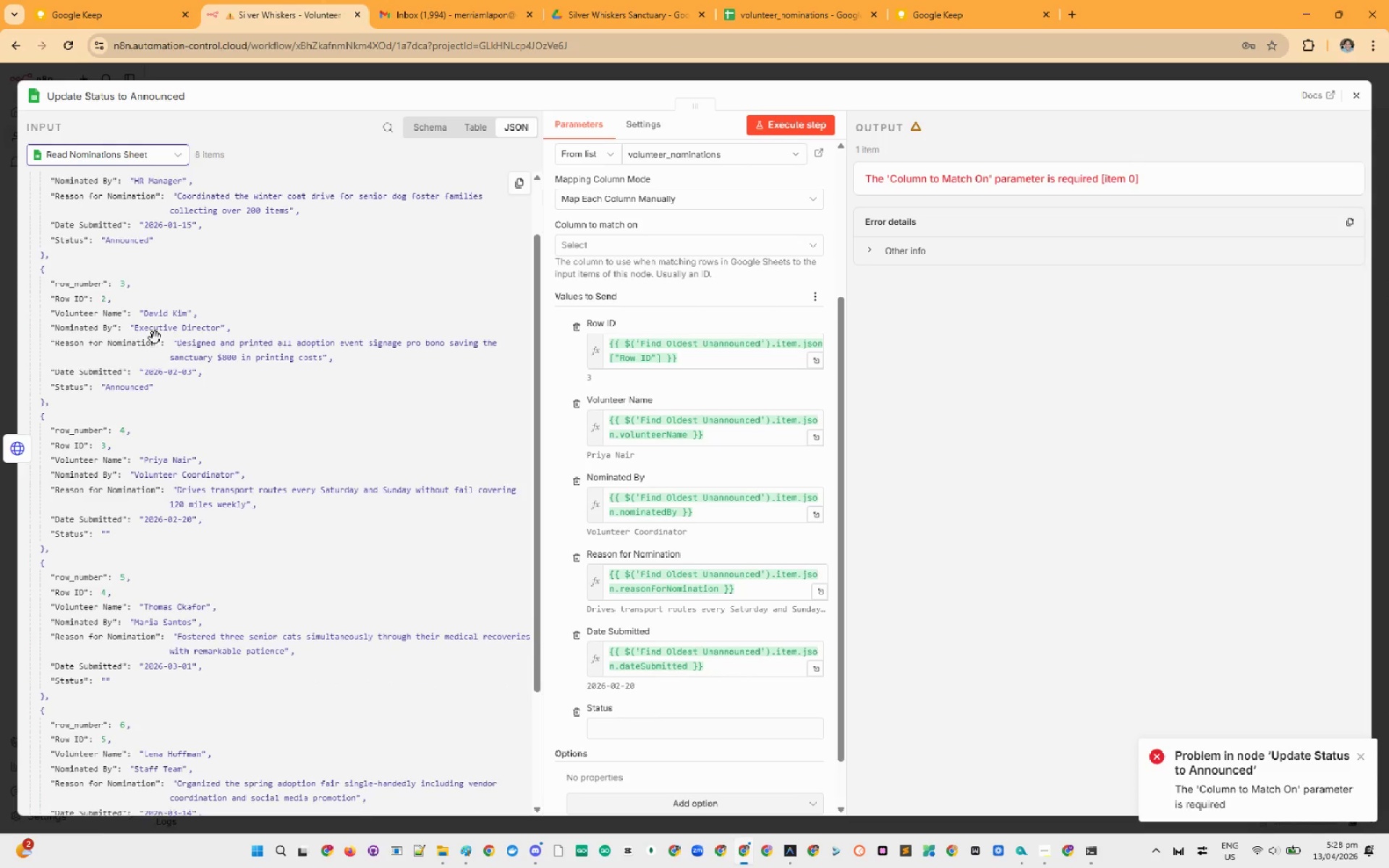 
scroll: coordinate [155, 338], scroll_direction: up, amount: 1.0
 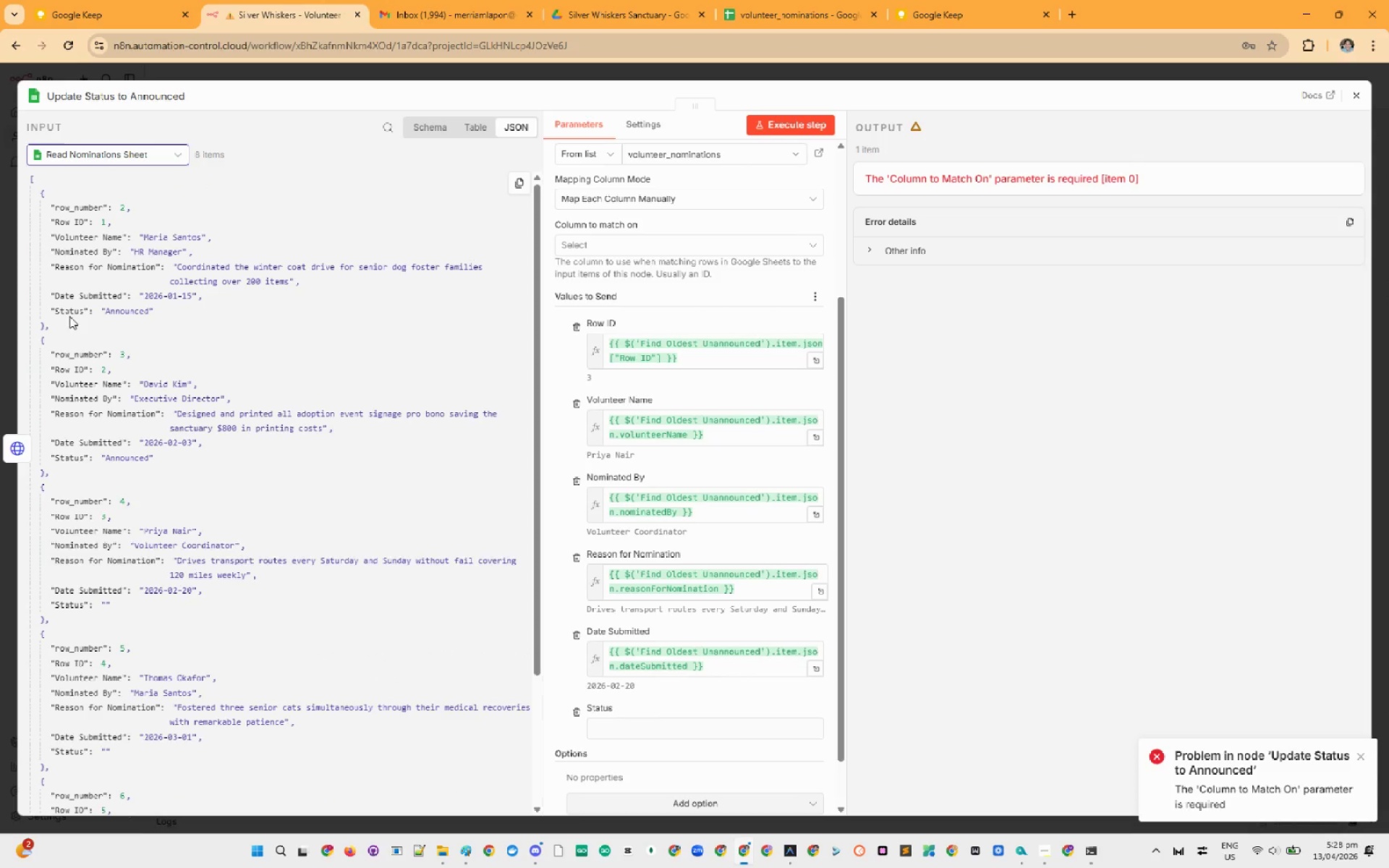 
left_click_drag(start_coordinate=[71, 313], to_coordinate=[676, 716])
 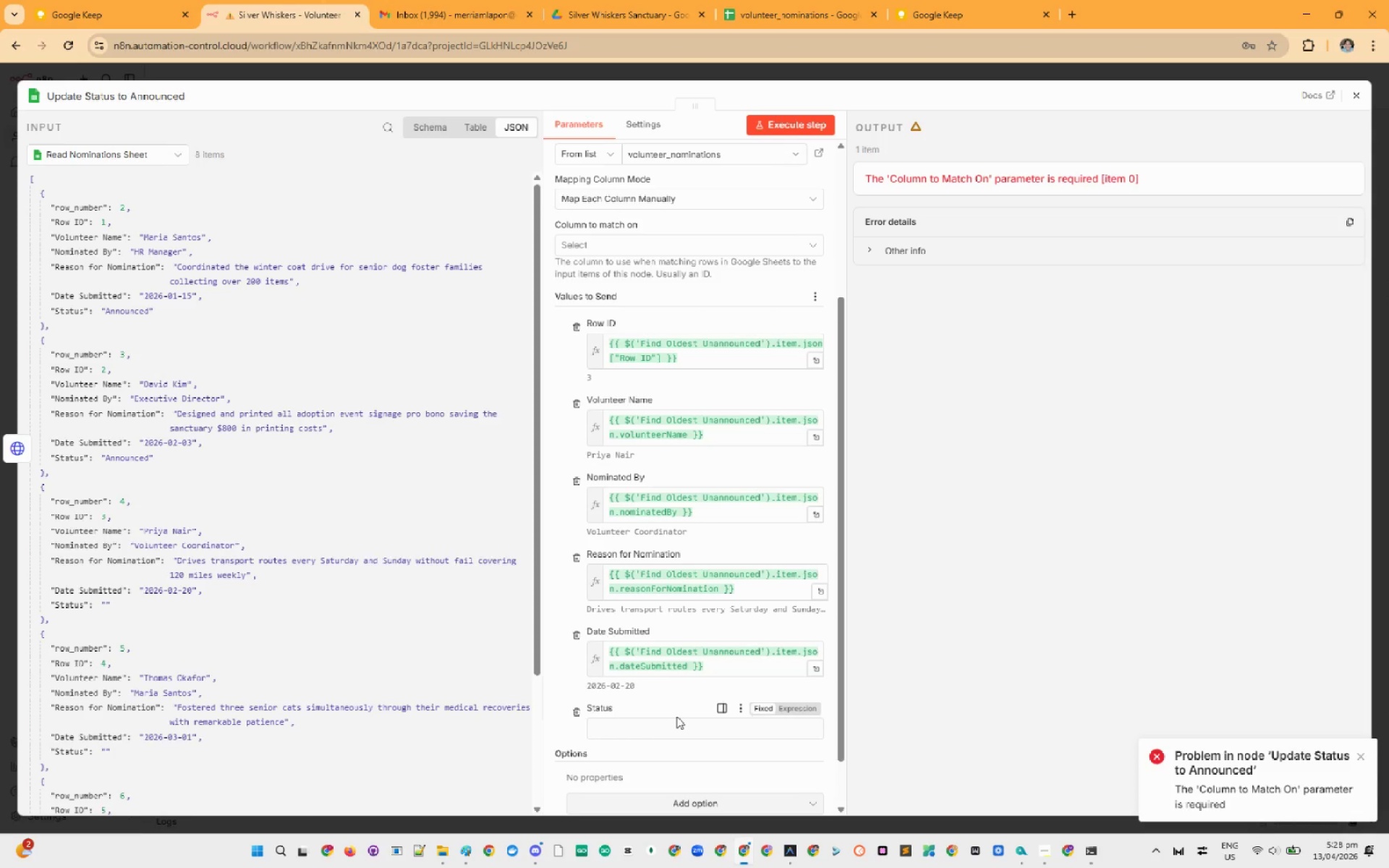 
left_click([676, 716])
 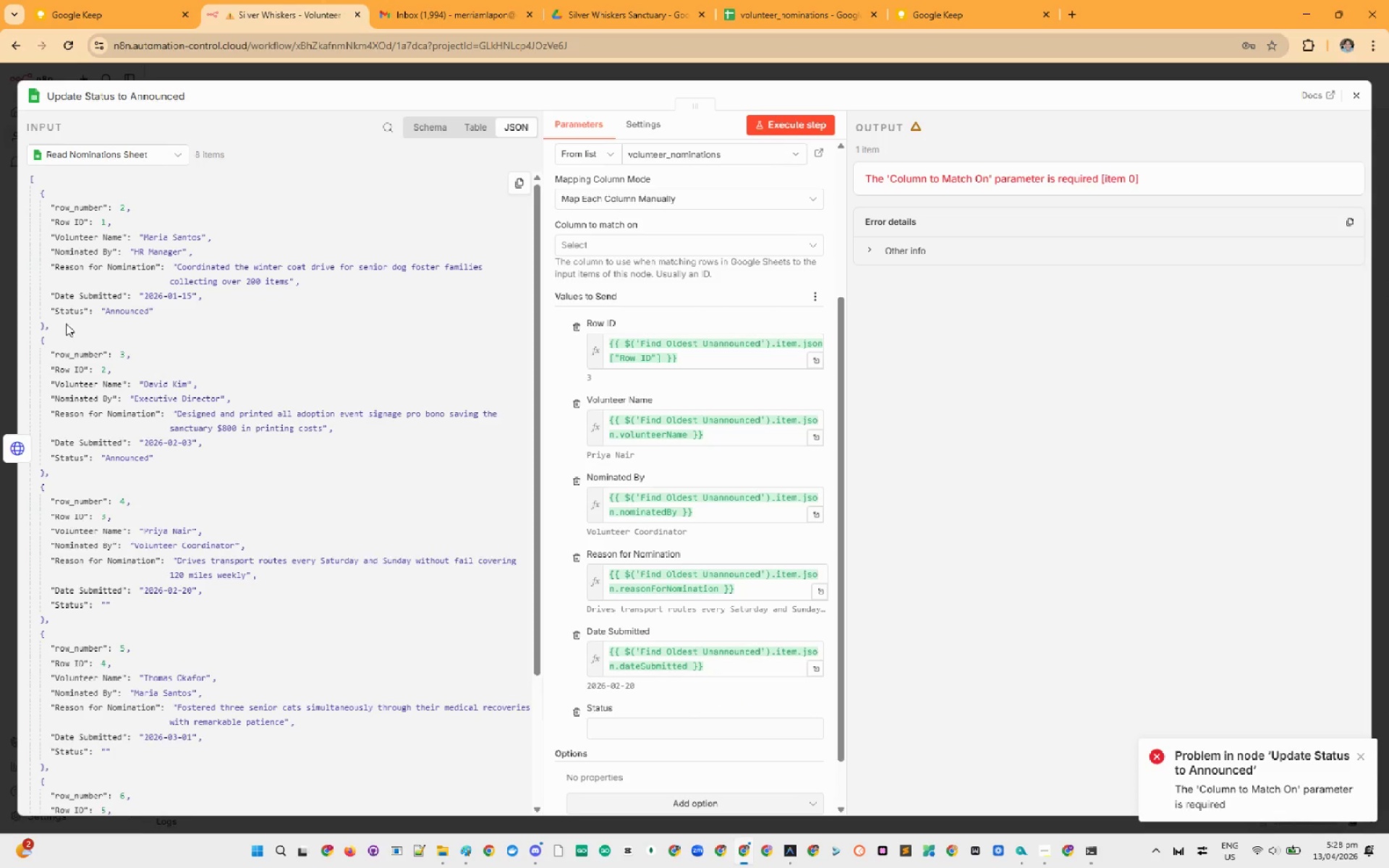 
left_click_drag(start_coordinate=[66, 310], to_coordinate=[715, 729])
 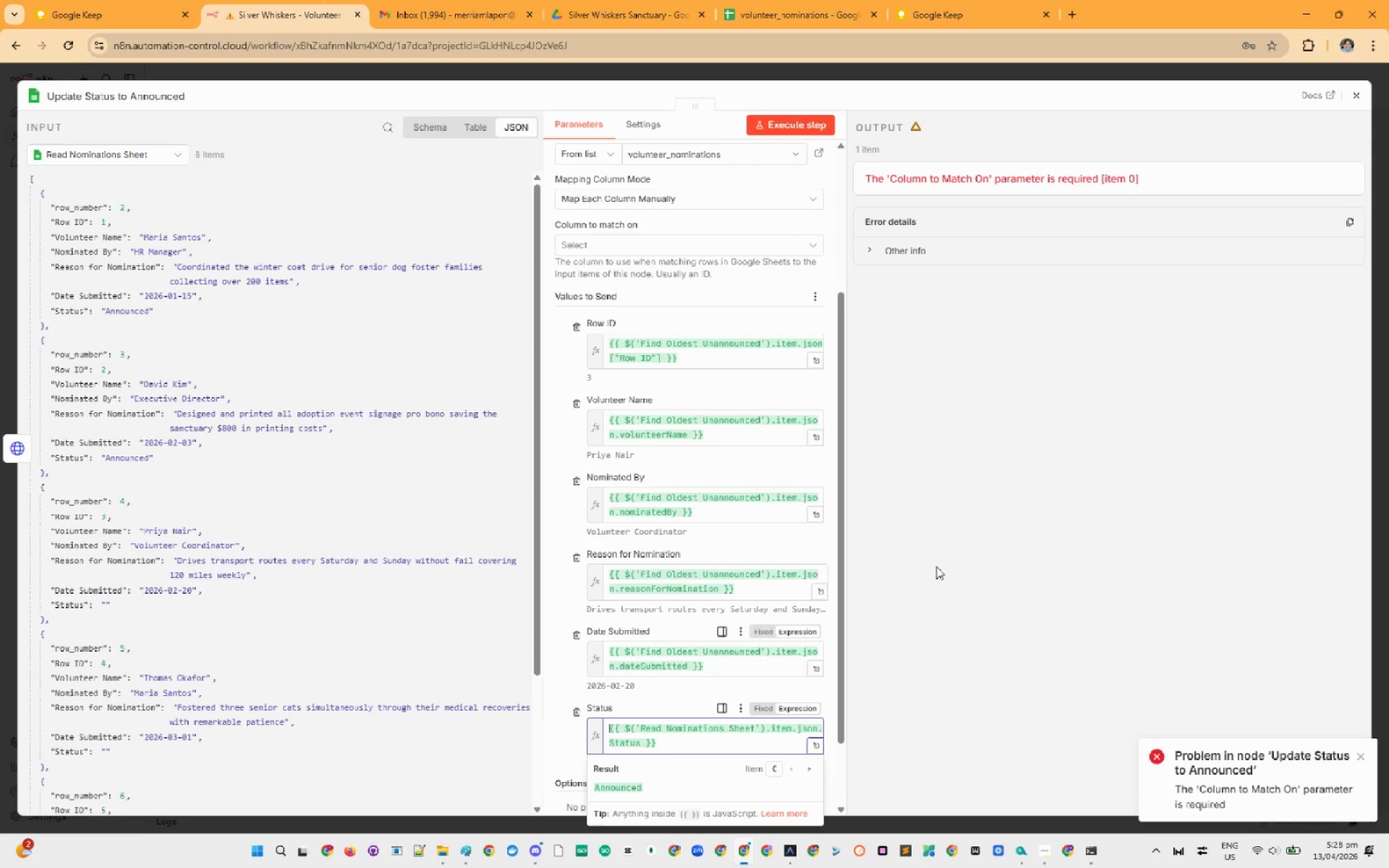 
left_click([1024, 576])
 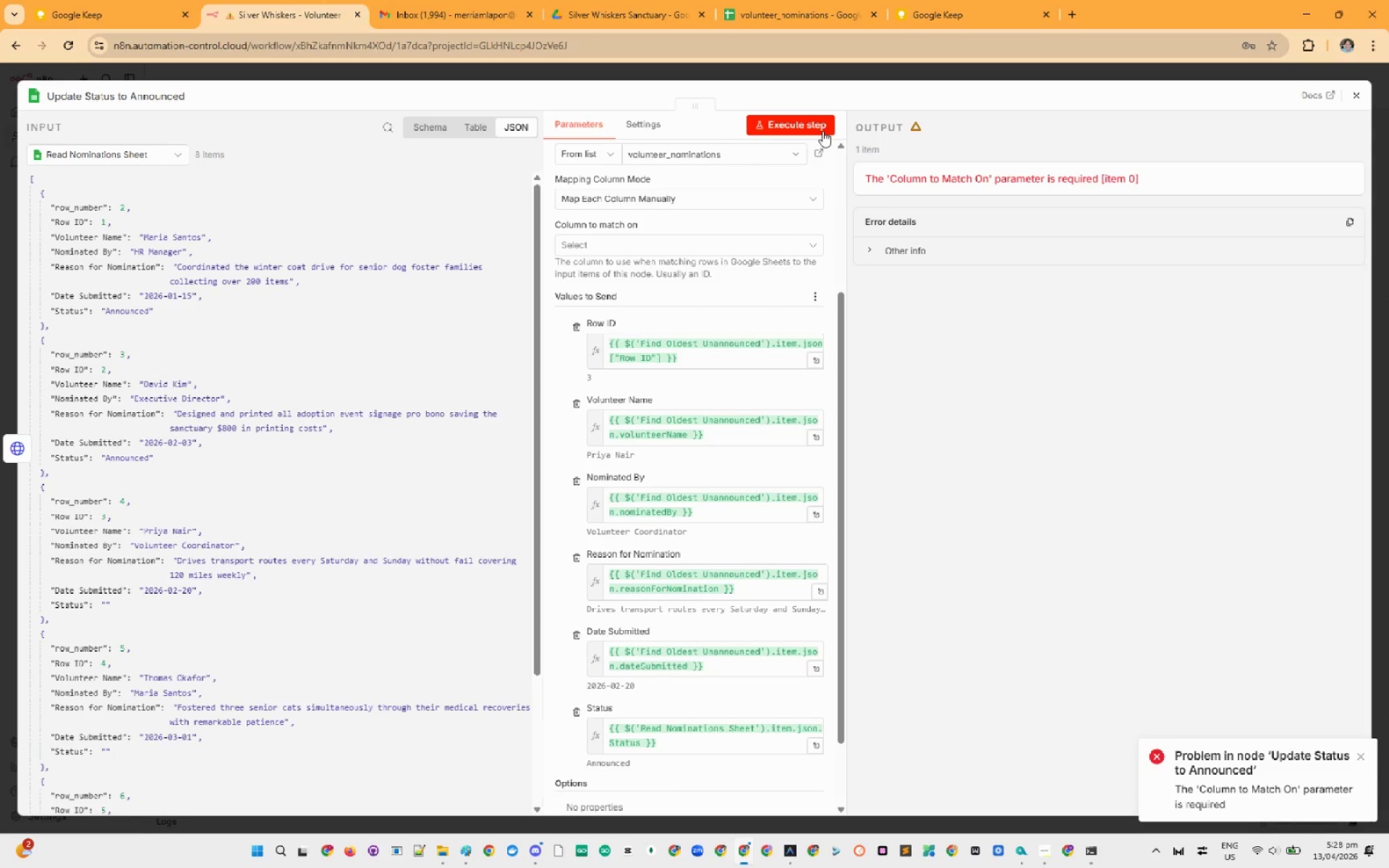 
left_click([815, 126])
 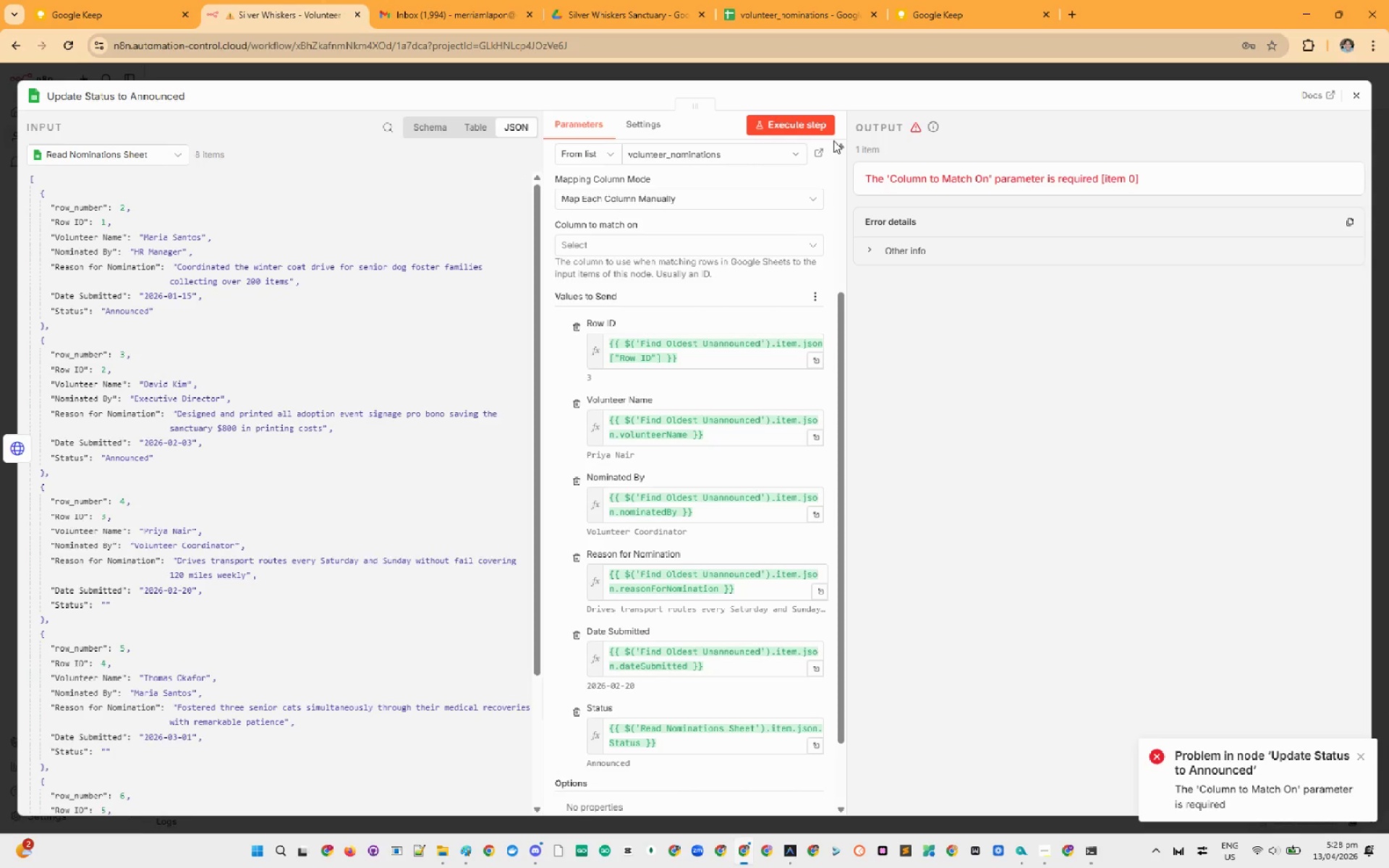 
scroll: coordinate [659, 397], scroll_direction: up, amount: 2.0
 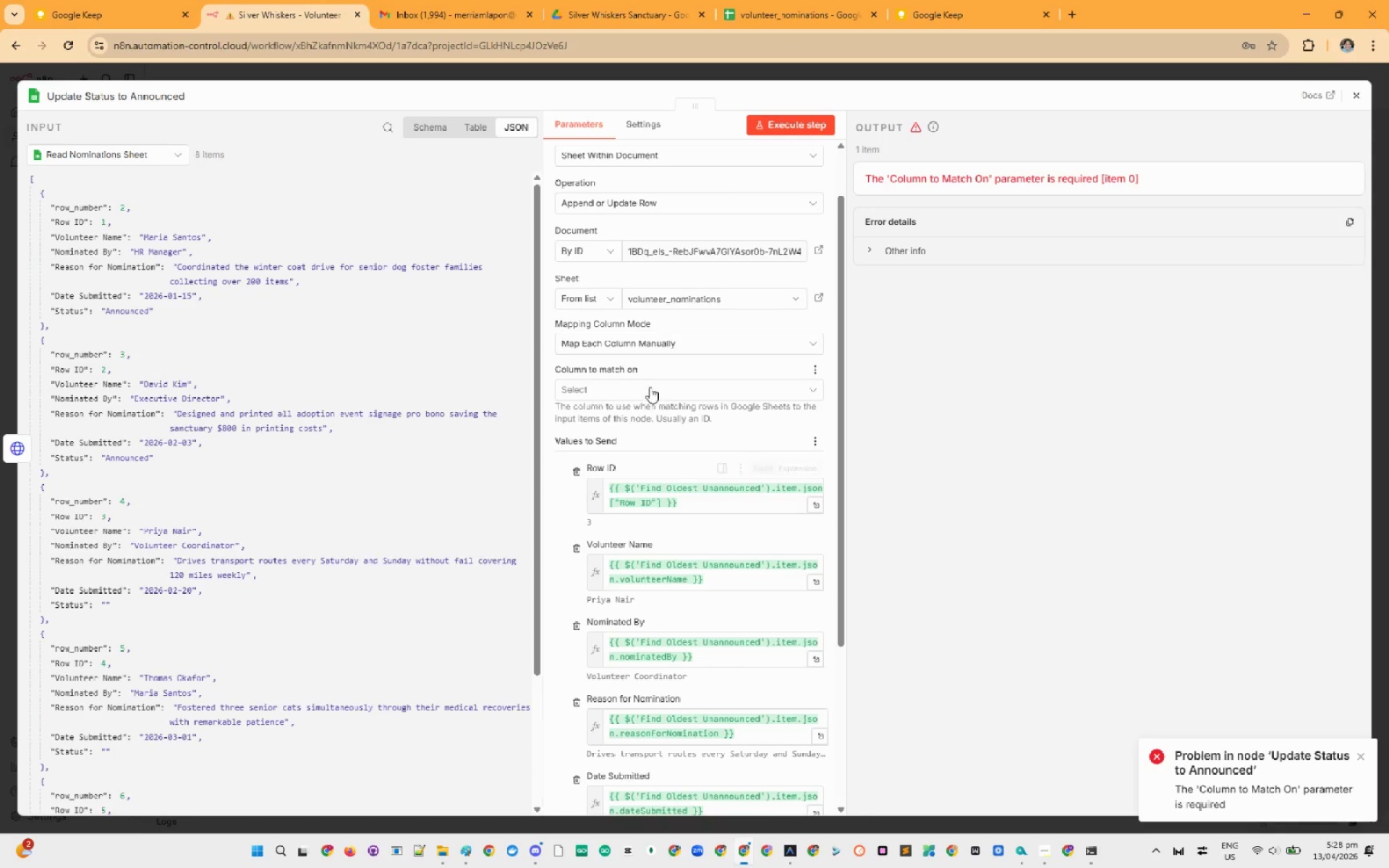 
left_click([645, 386])
 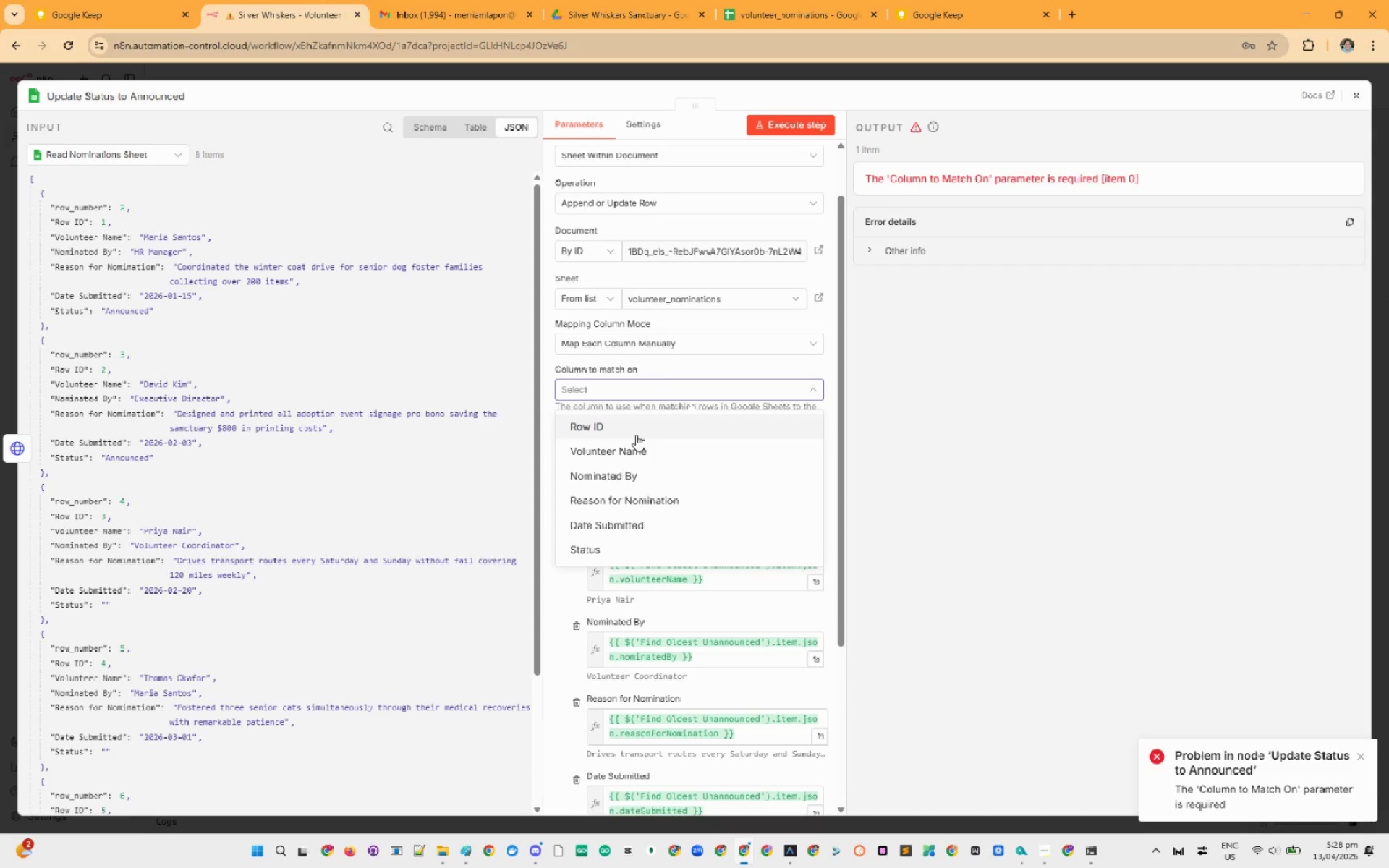 
left_click([633, 433])
 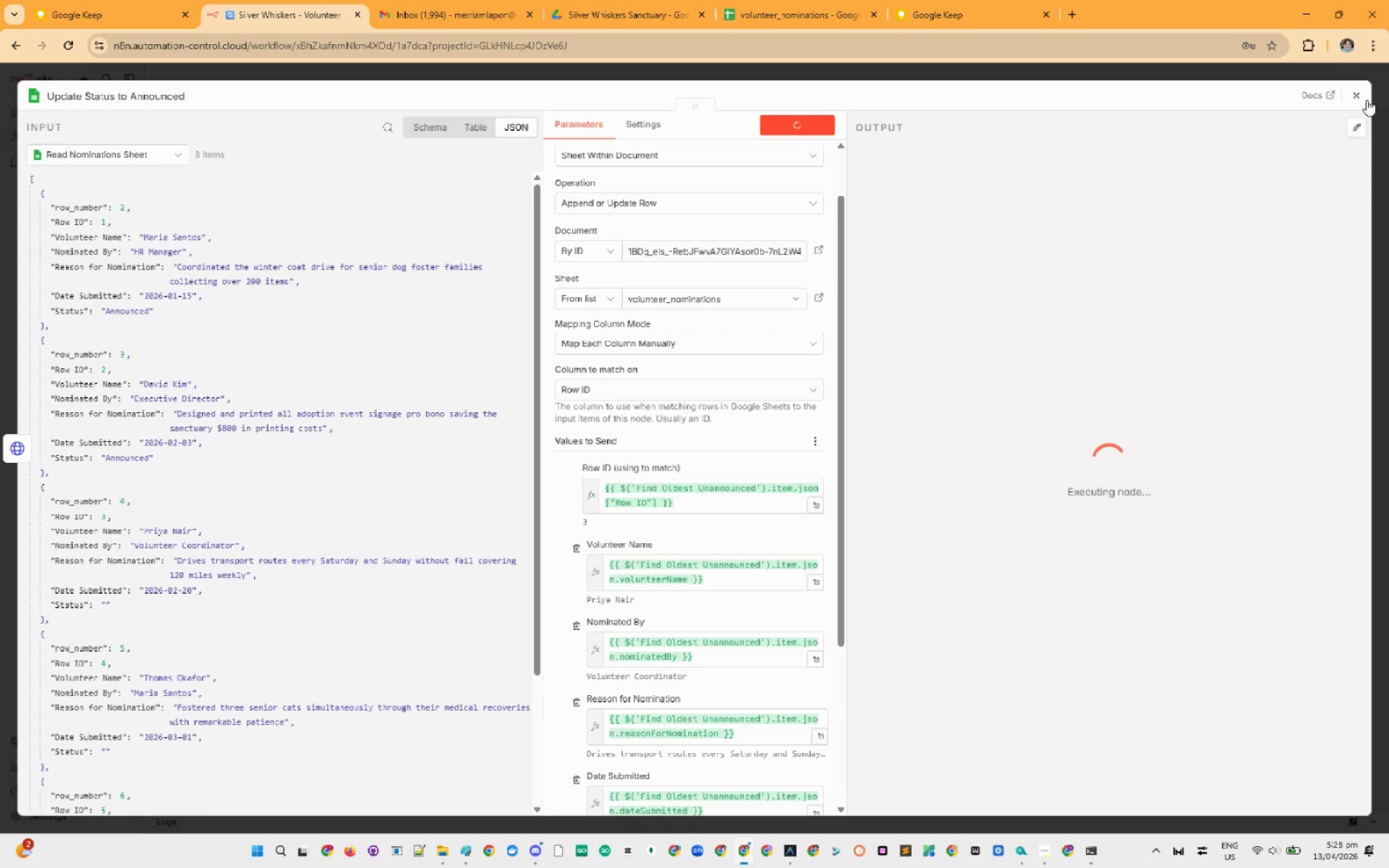 
left_click([1366, 99])
 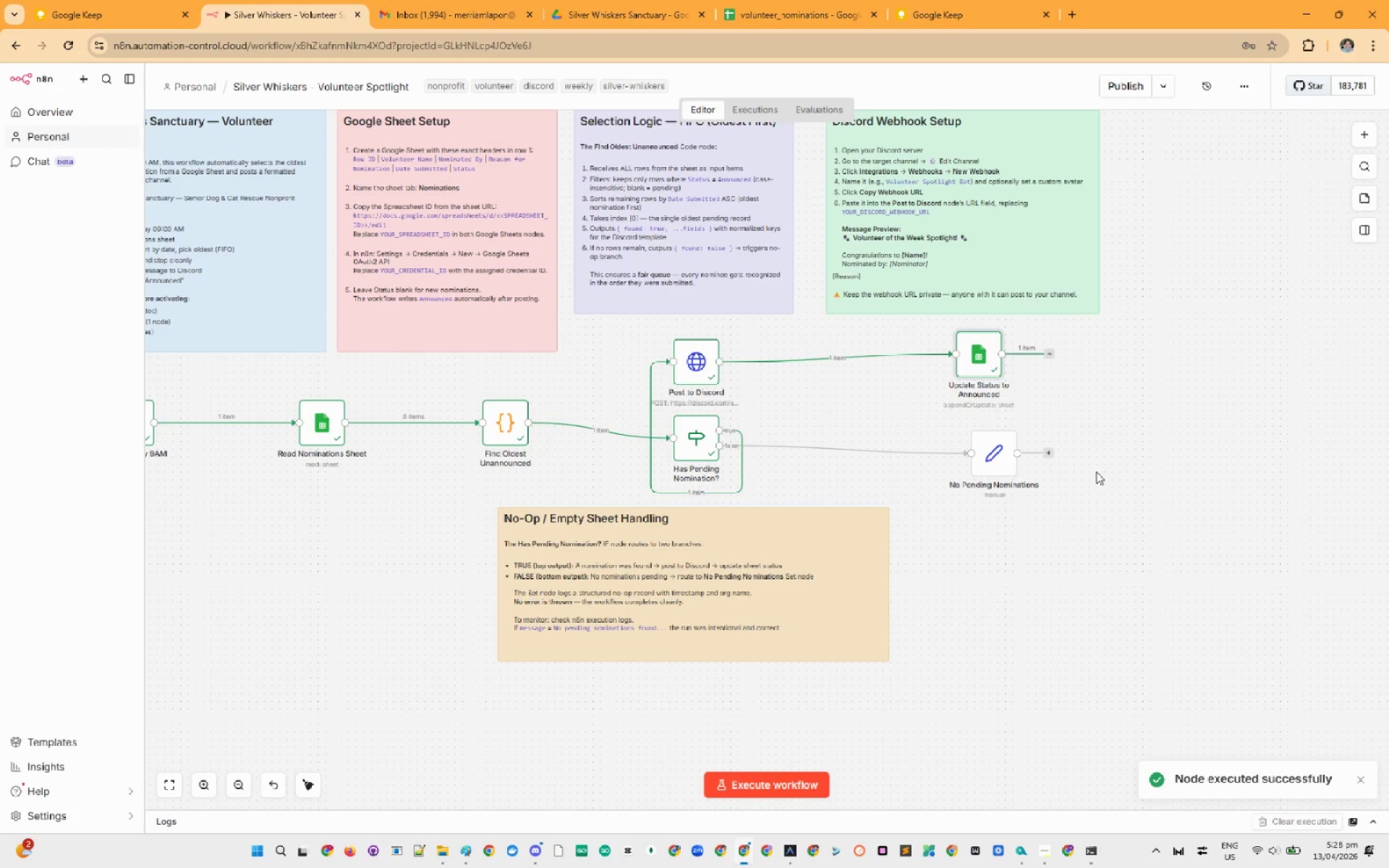 
left_click([1128, 510])
 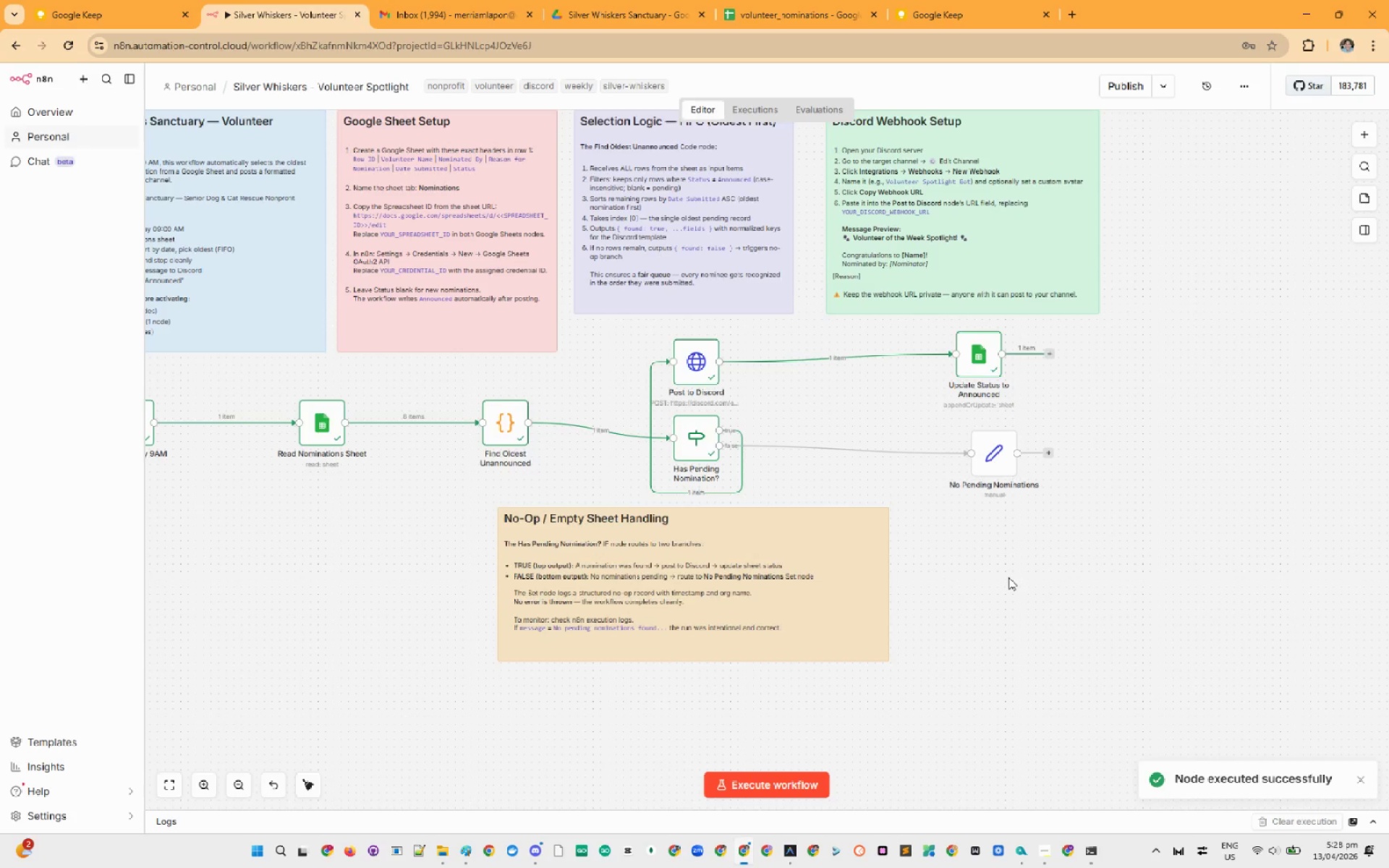 
scroll: coordinate [1008, 576], scroll_direction: none, amount: 0.0
 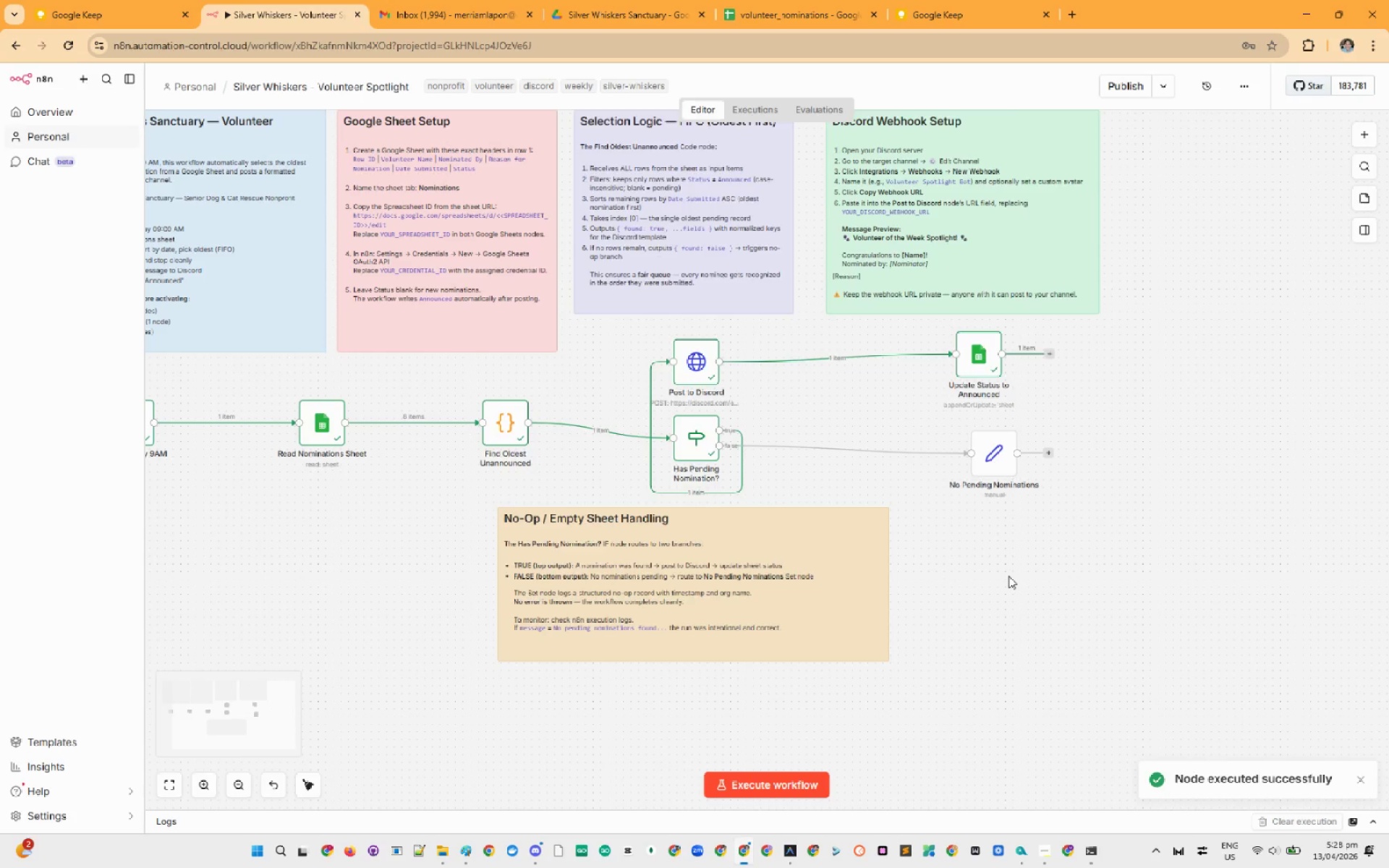 
scroll: coordinate [1008, 576], scroll_direction: up, amount: 1.0
 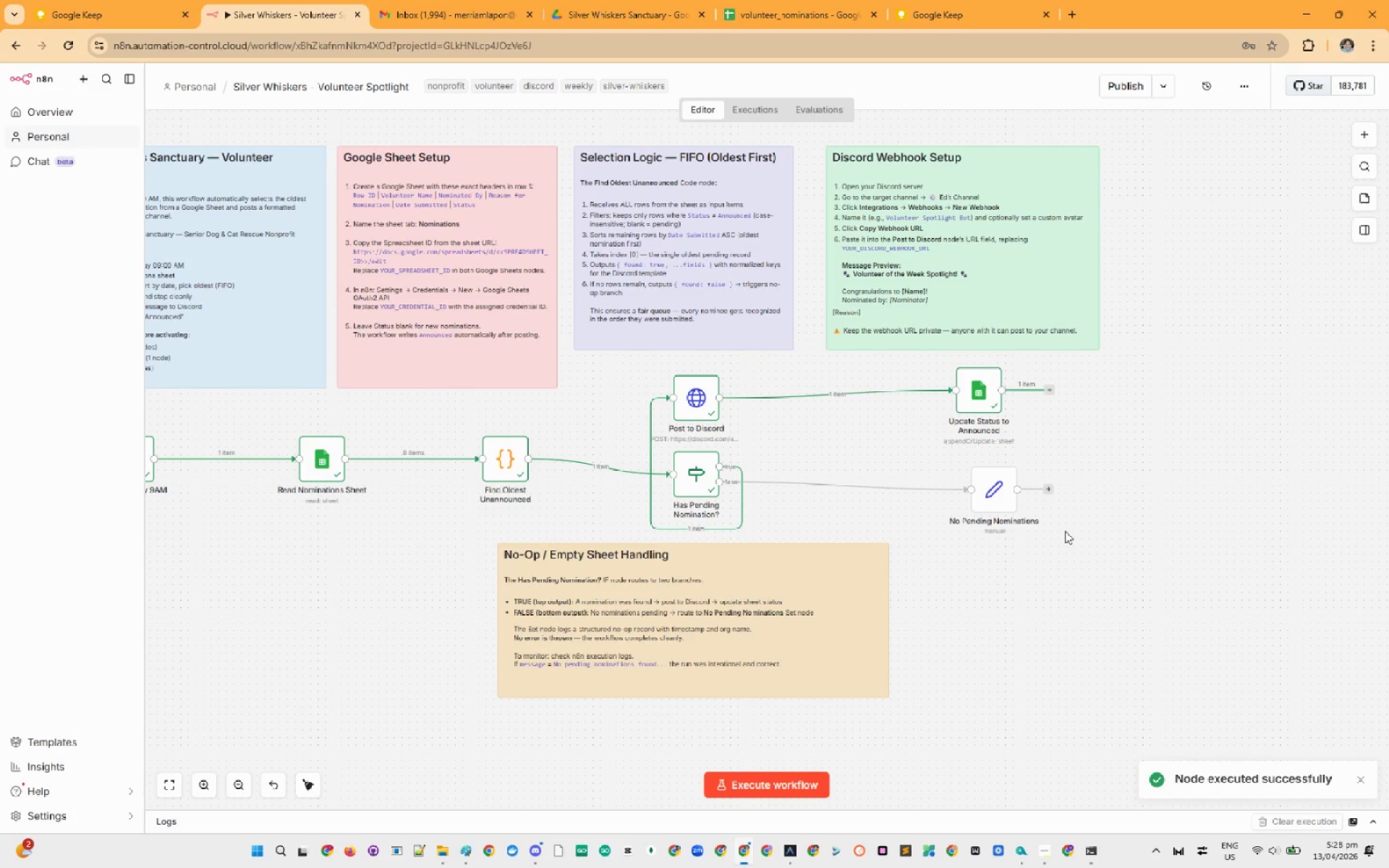 
hold_key(key=ControlLeft, duration=1.45)
scroll: coordinate [1065, 528], scroll_direction: down, amount: 4.0
 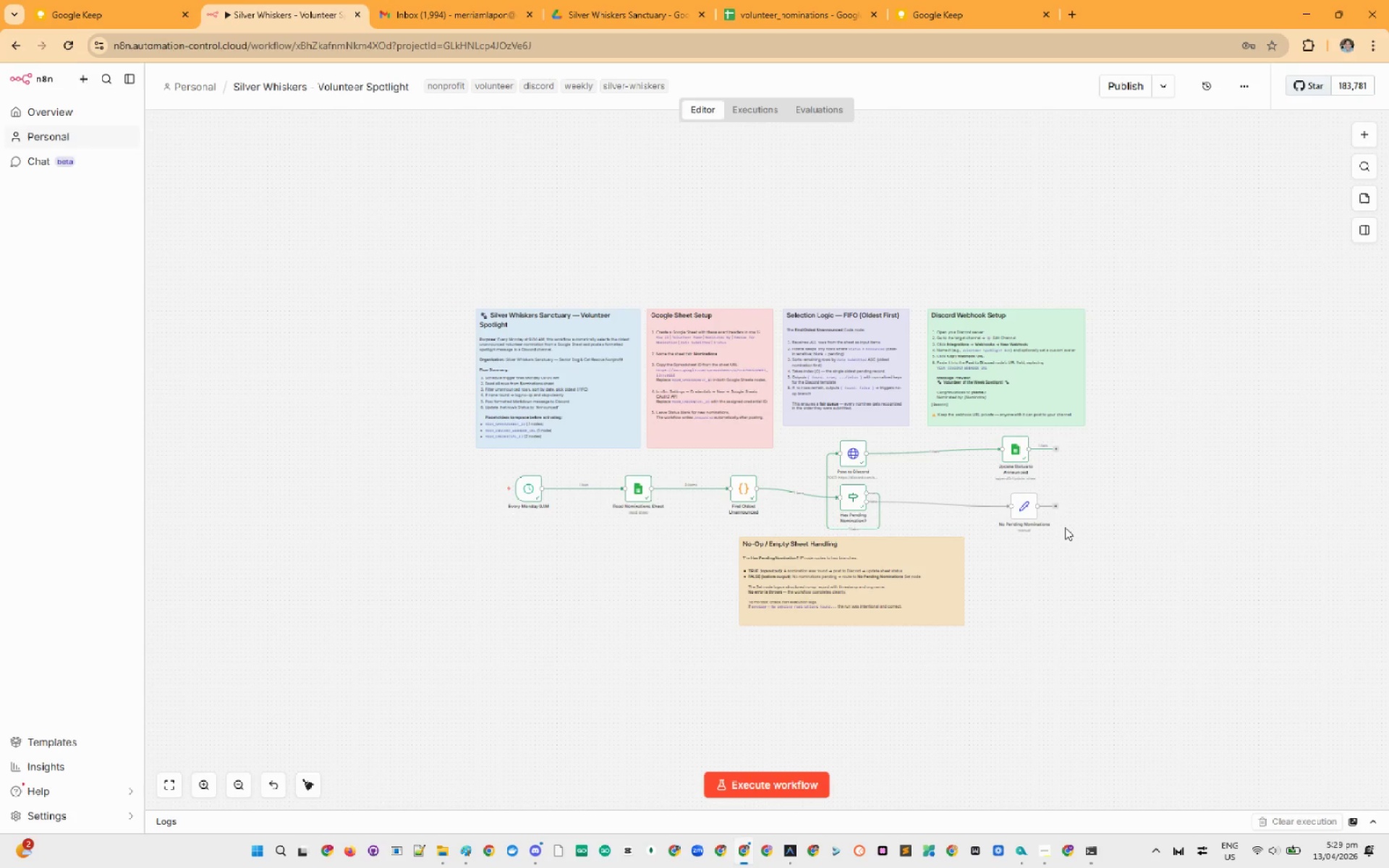 
wait(8.45)
 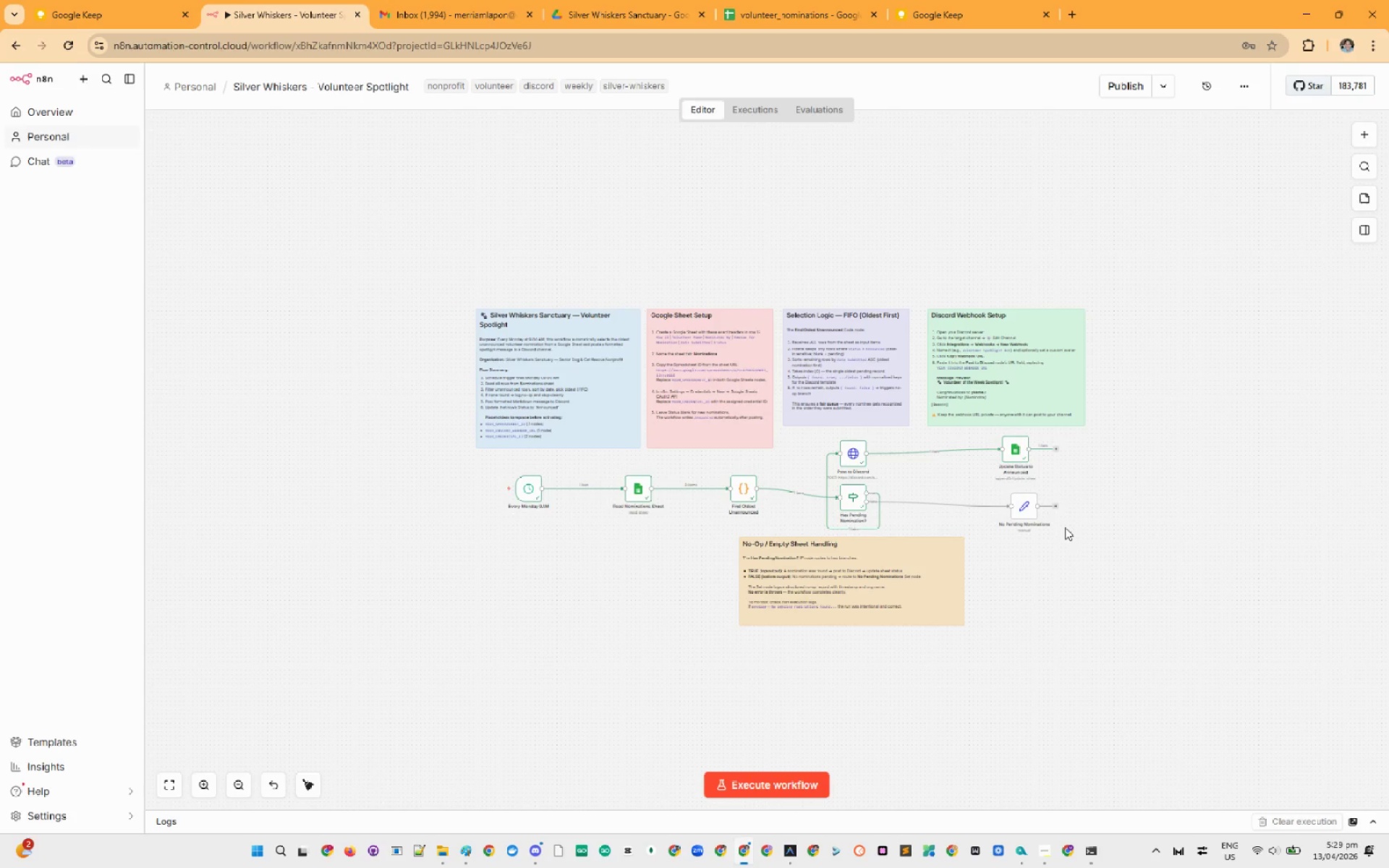 
left_click([1110, 579])
 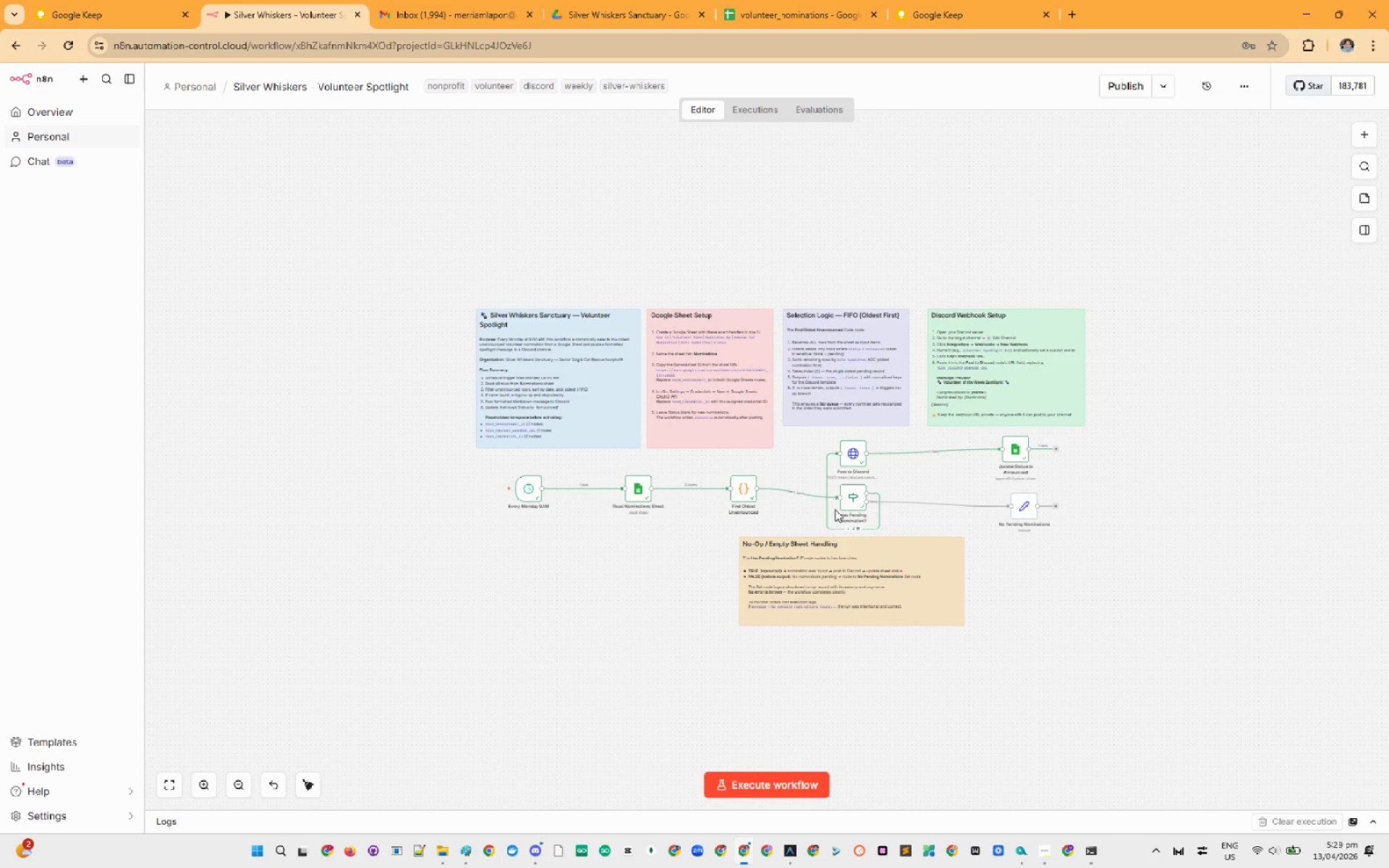 
hold_key(key=ControlLeft, duration=1.55)
scroll: coordinate [835, 509], scroll_direction: up, amount: 2.0
 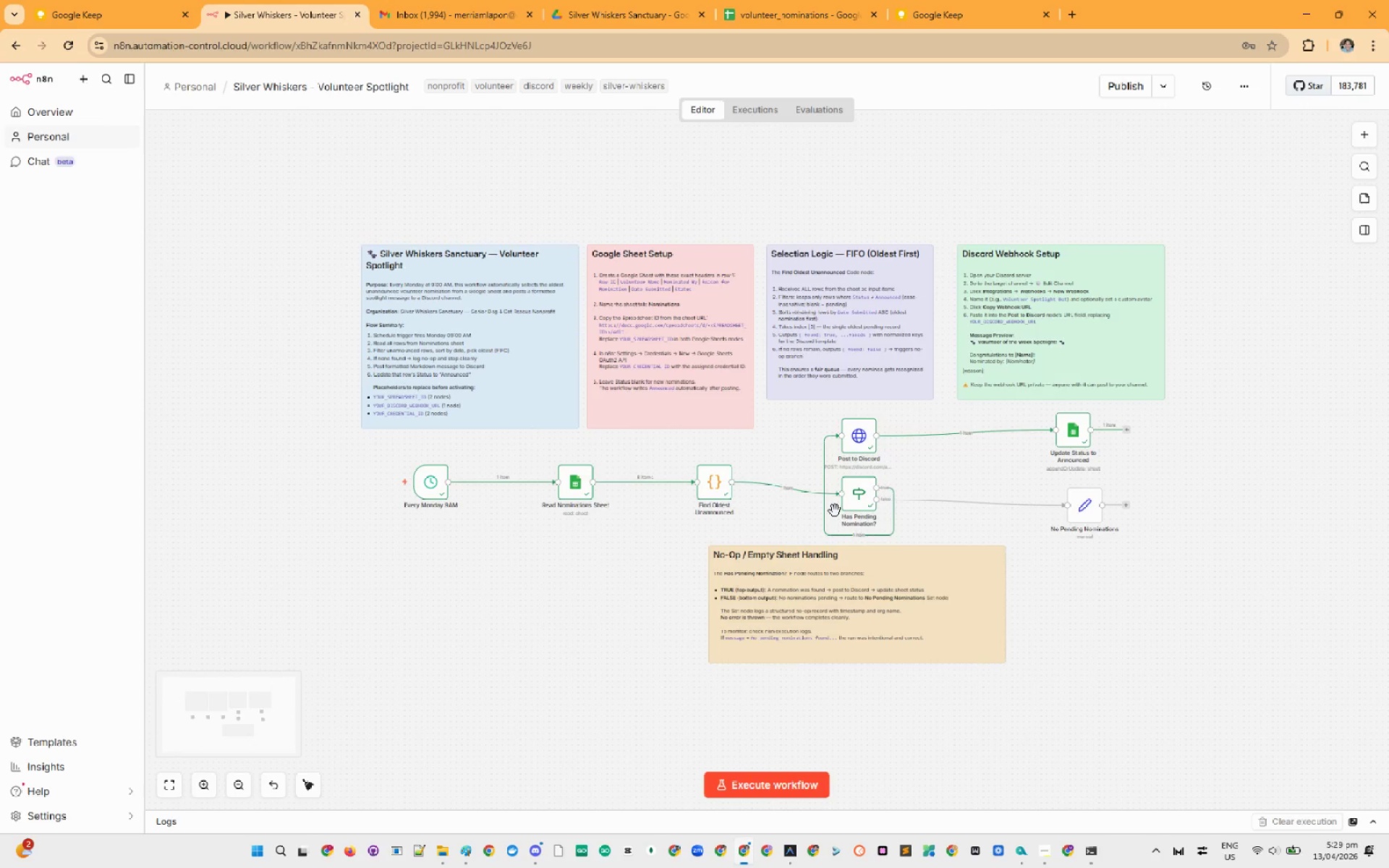 
hold_key(key=ControlLeft, duration=1.5)
scroll: coordinate [835, 511], scroll_direction: up, amount: 1.0
 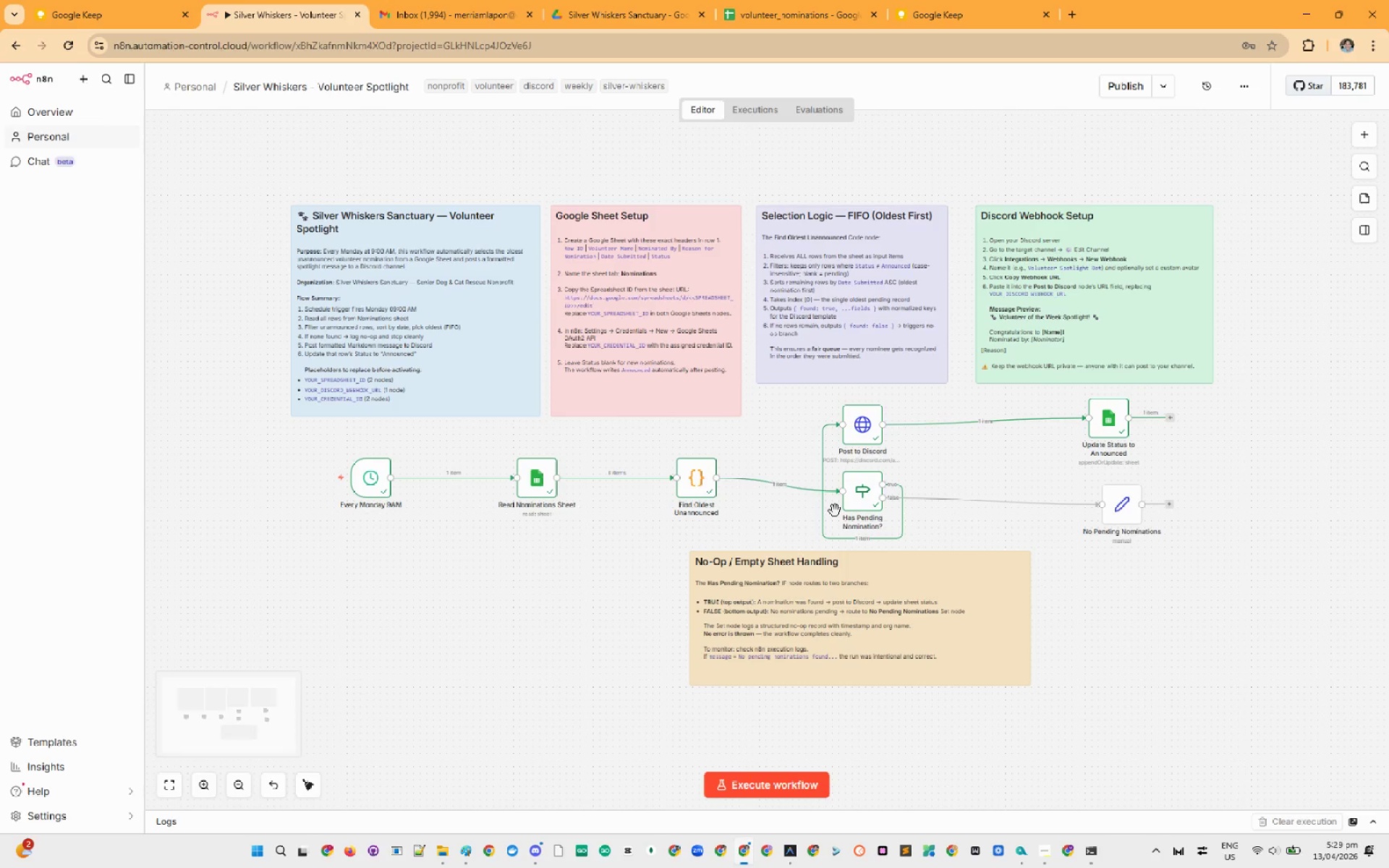 
hold_key(key=ControlLeft, duration=0.83)
 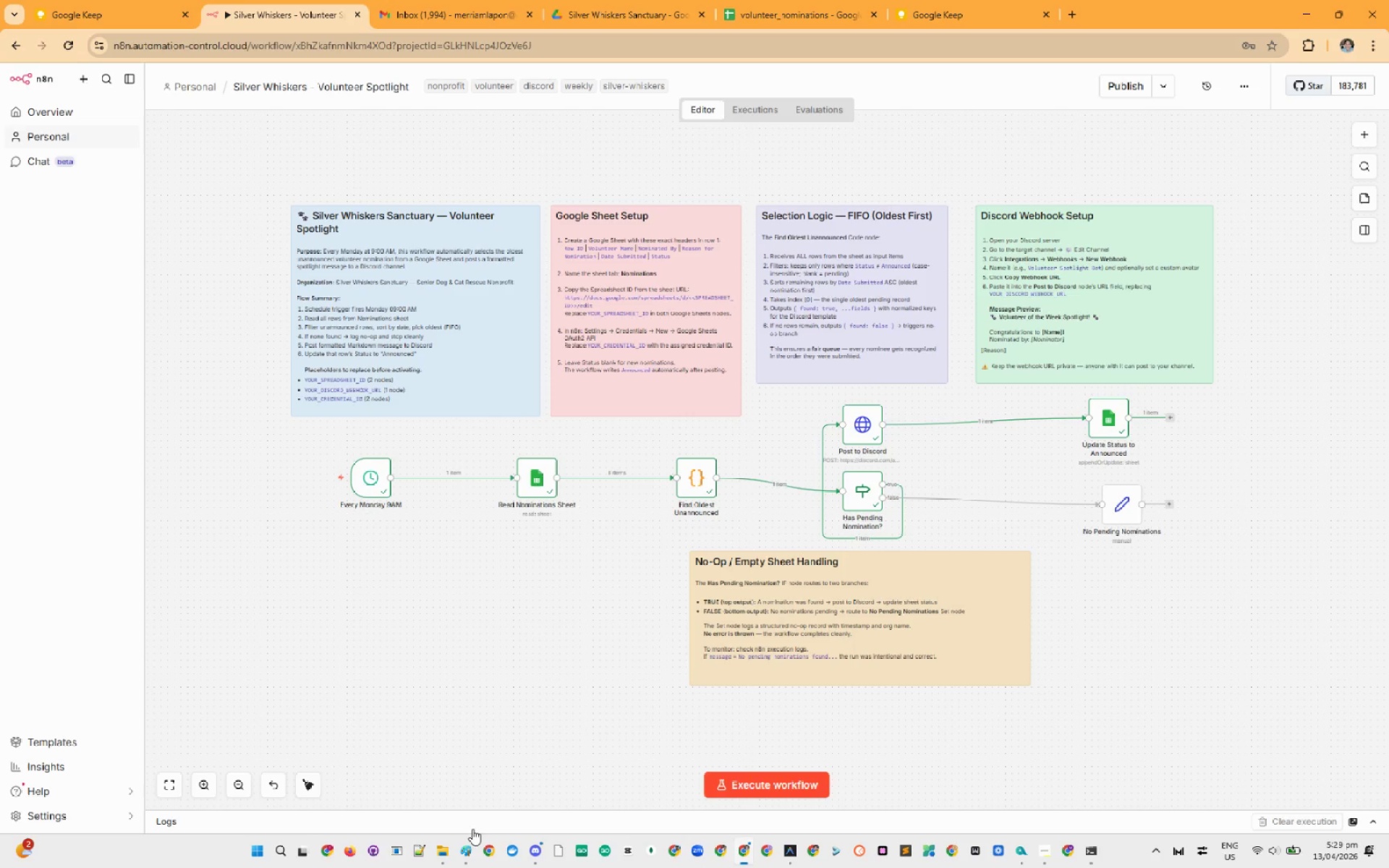 
left_click([533, 848])
 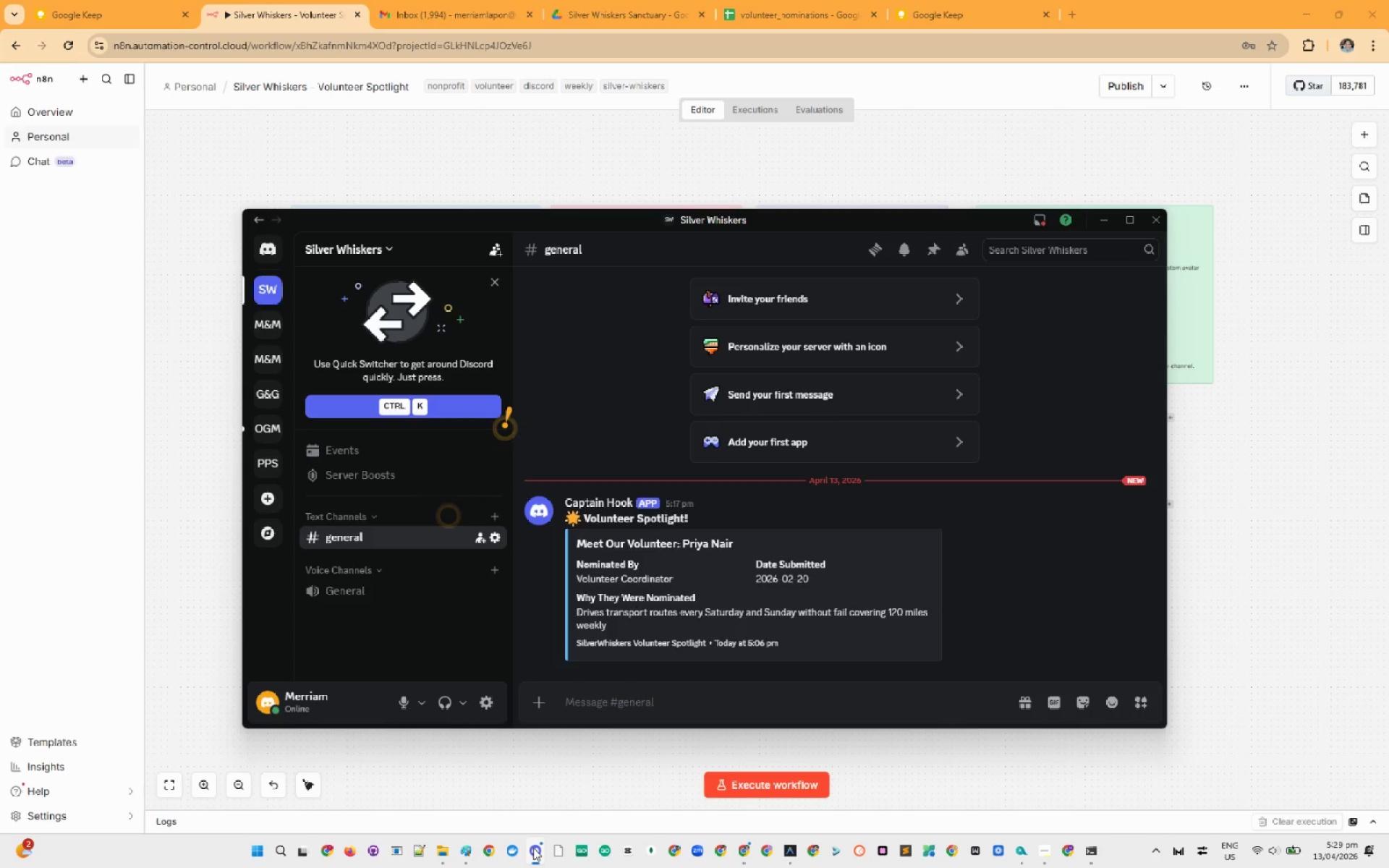 
left_click([533, 848])
 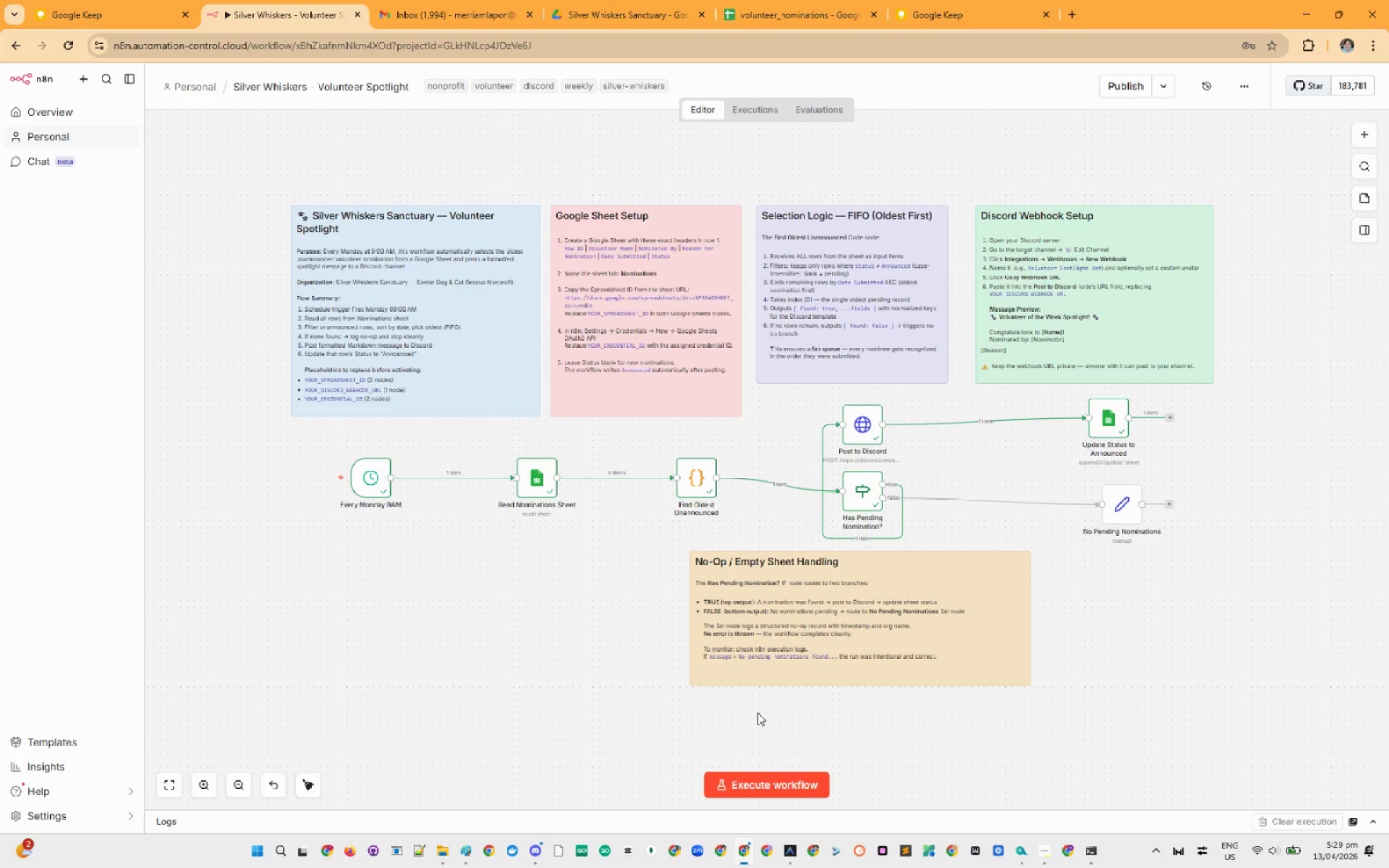 
key(Meta+Shift+S)
 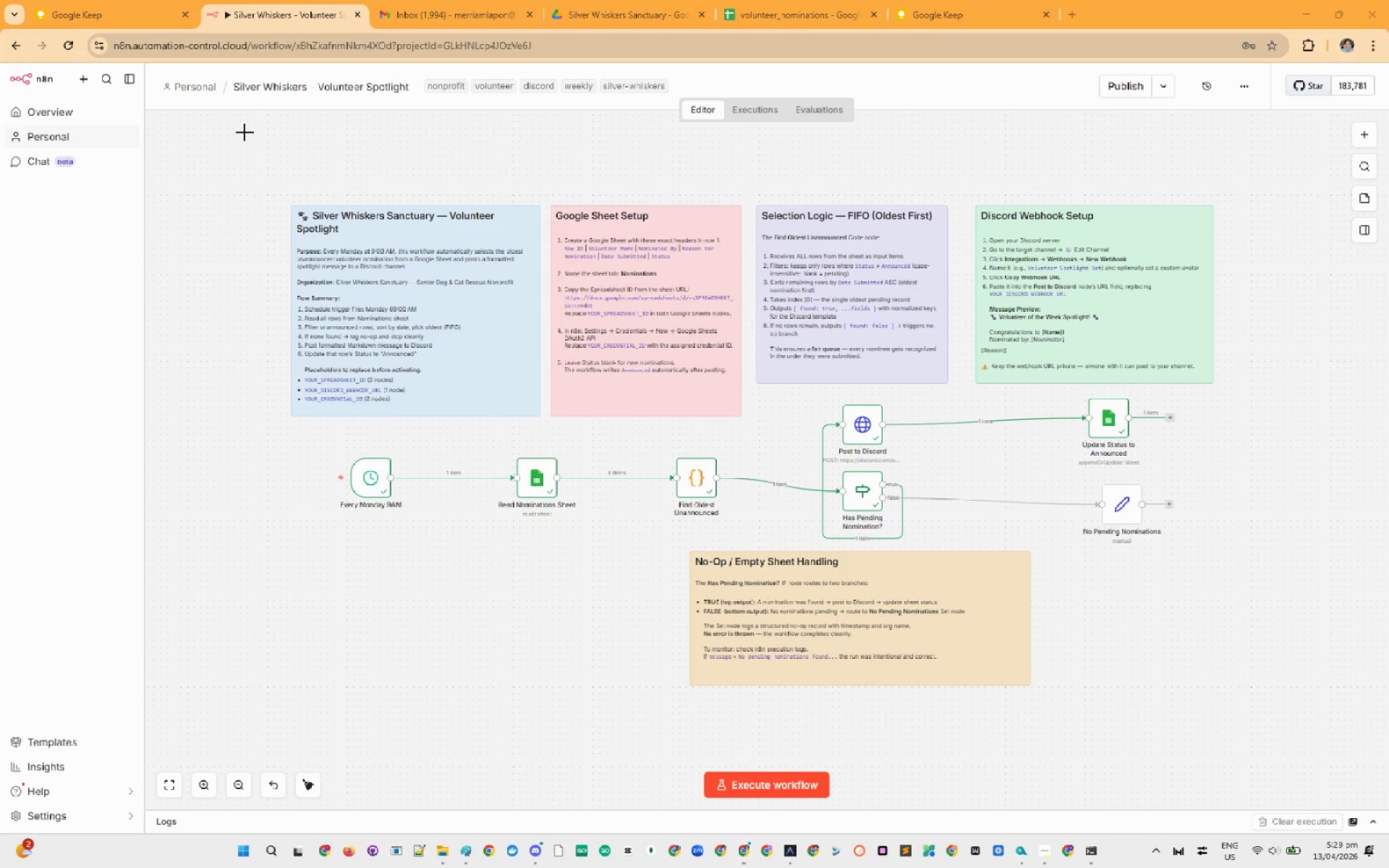 
left_click_drag(start_coordinate=[244, 132], to_coordinate=[135, 392])
 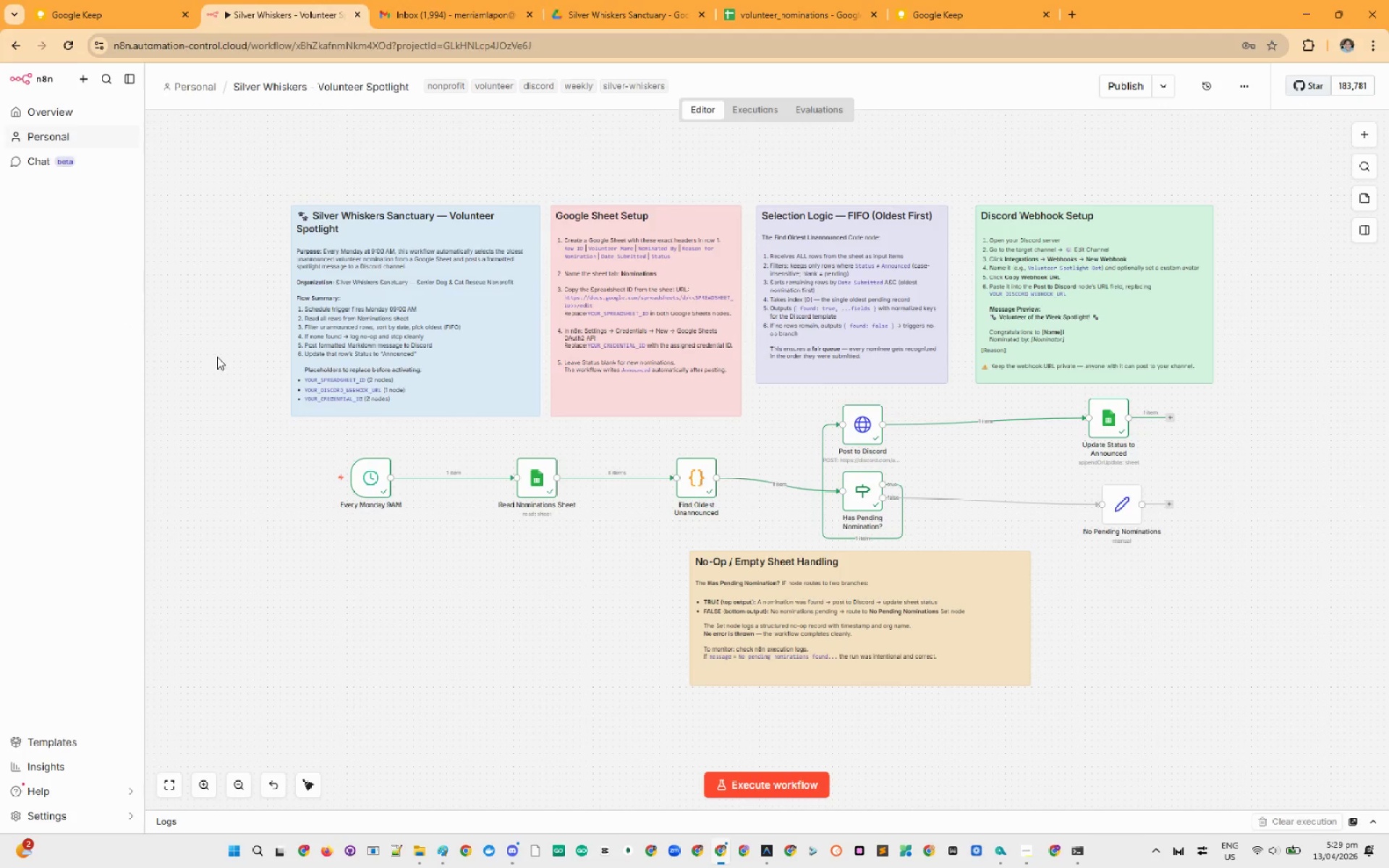 
key(Meta+Shift+S)
 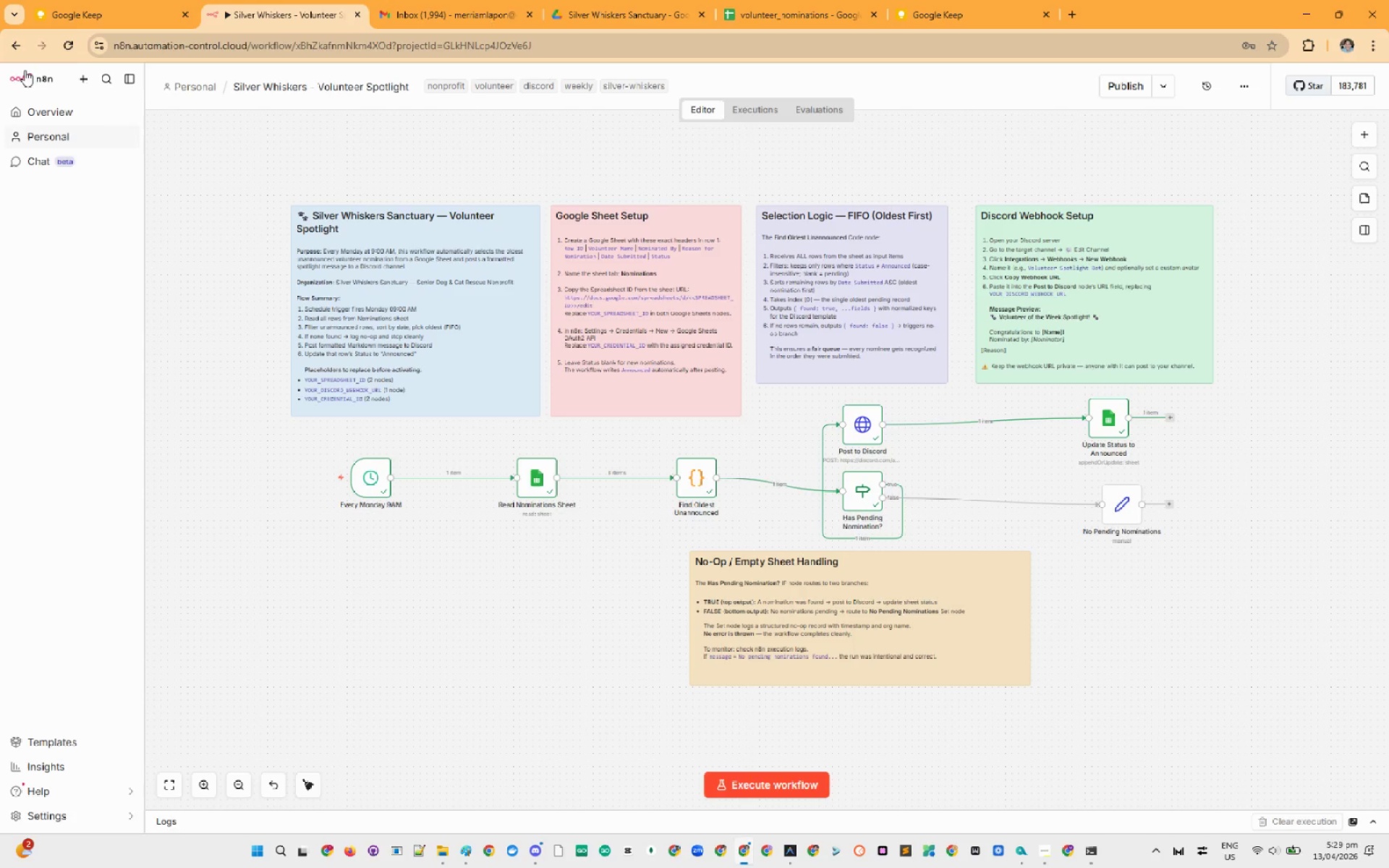 
key(Meta+Shift+S)
 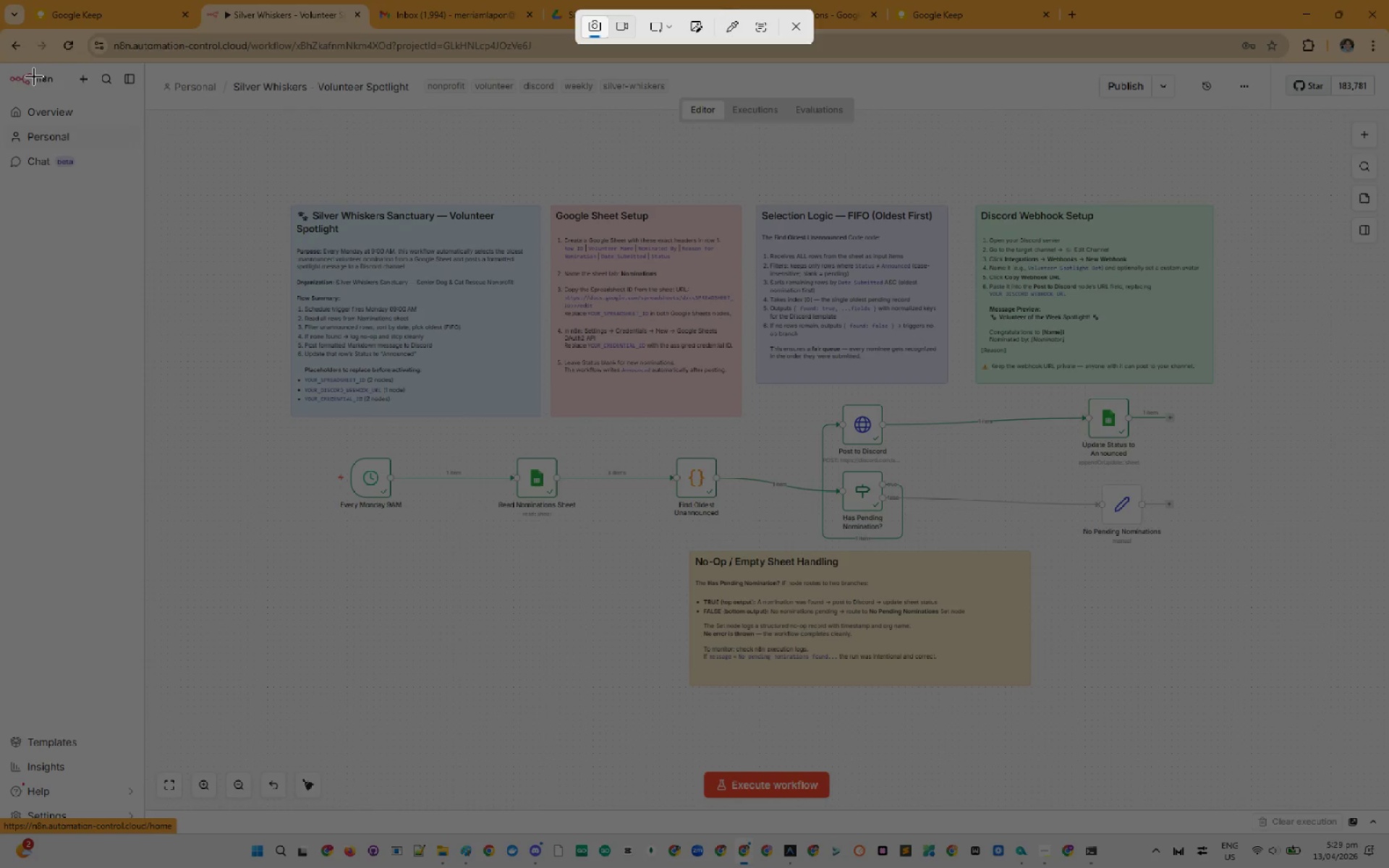 
left_click_drag(start_coordinate=[28, 65], to_coordinate=[1377, 799])
 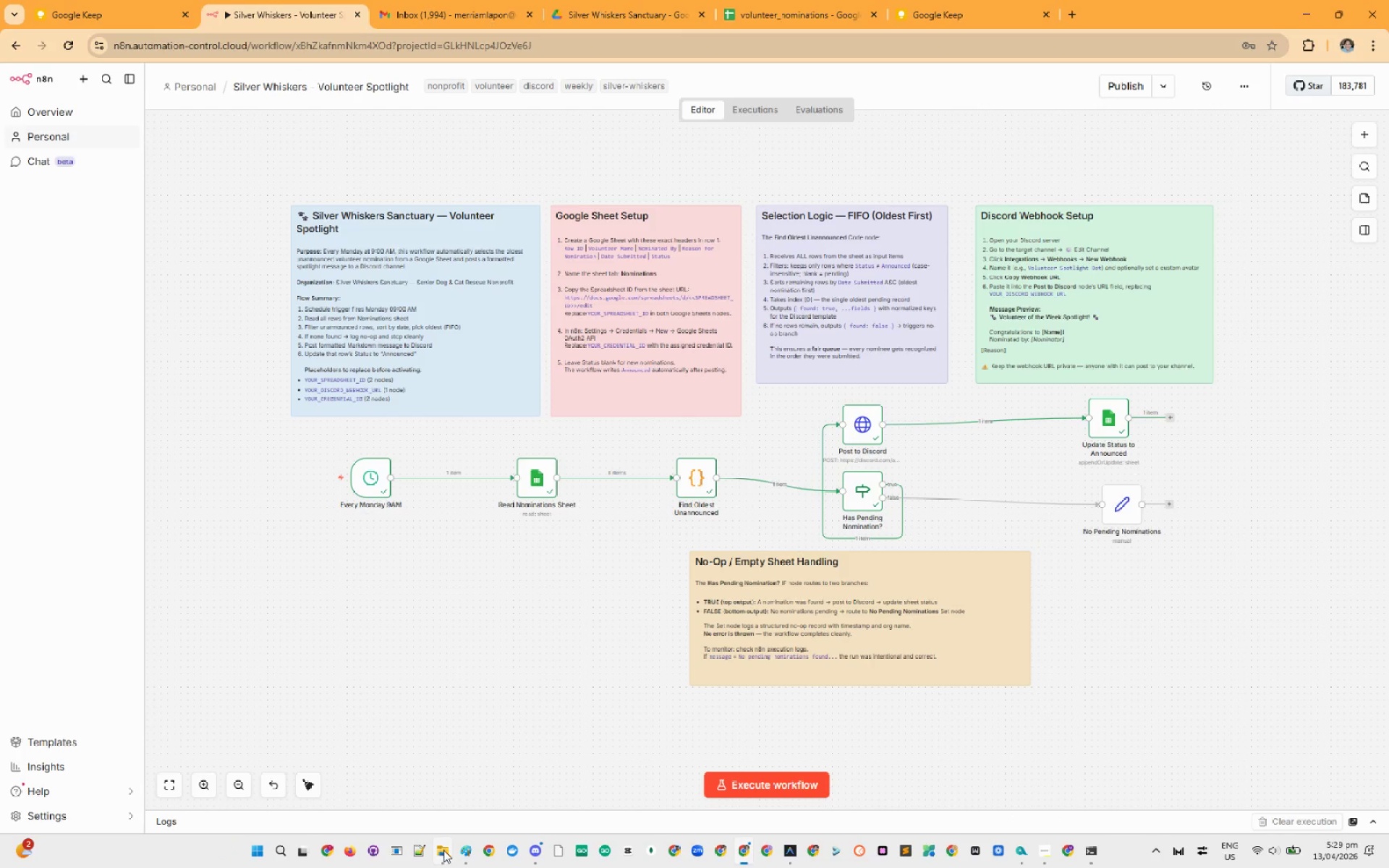 
key(Control+V)
 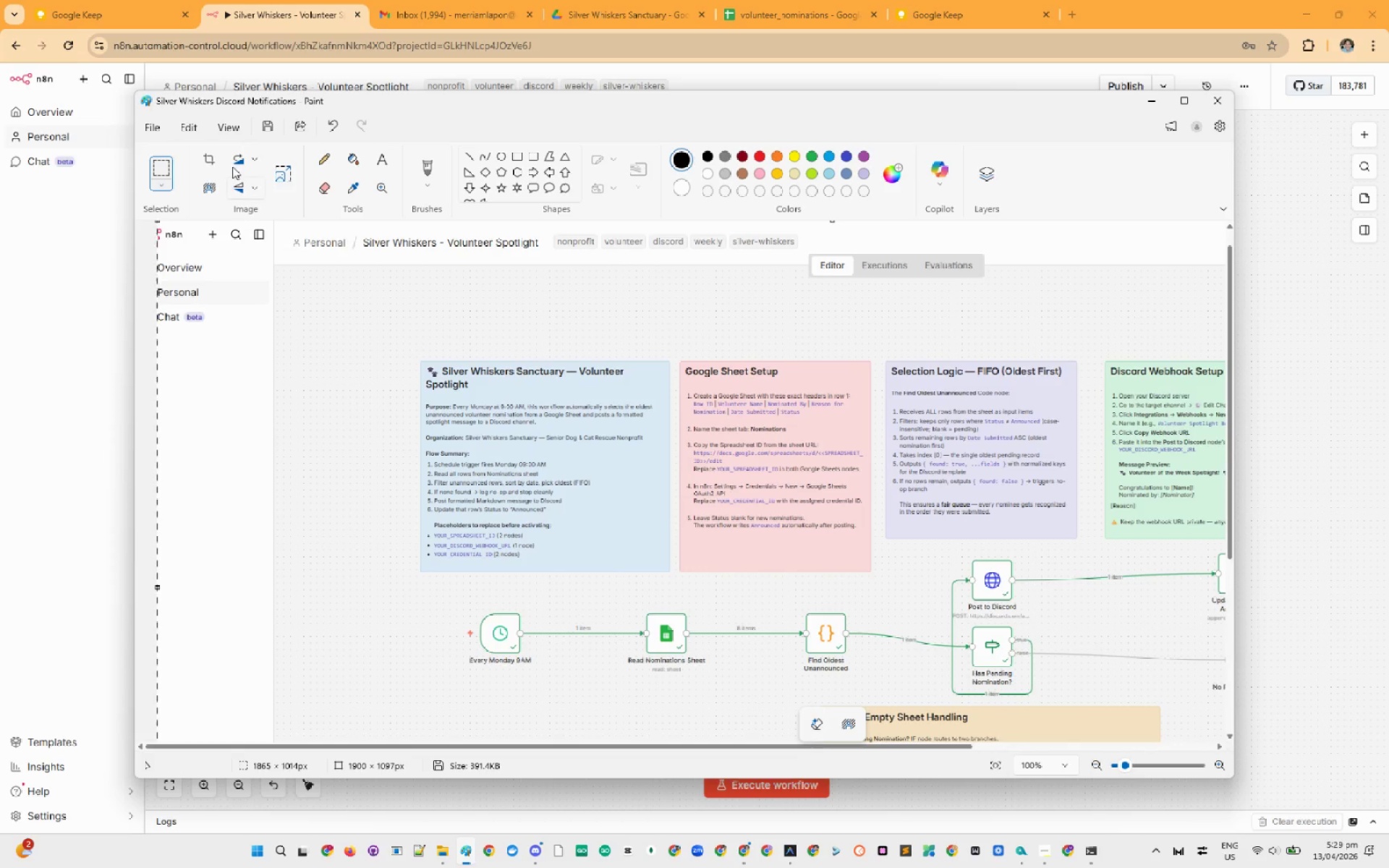 
left_click([217, 166])
 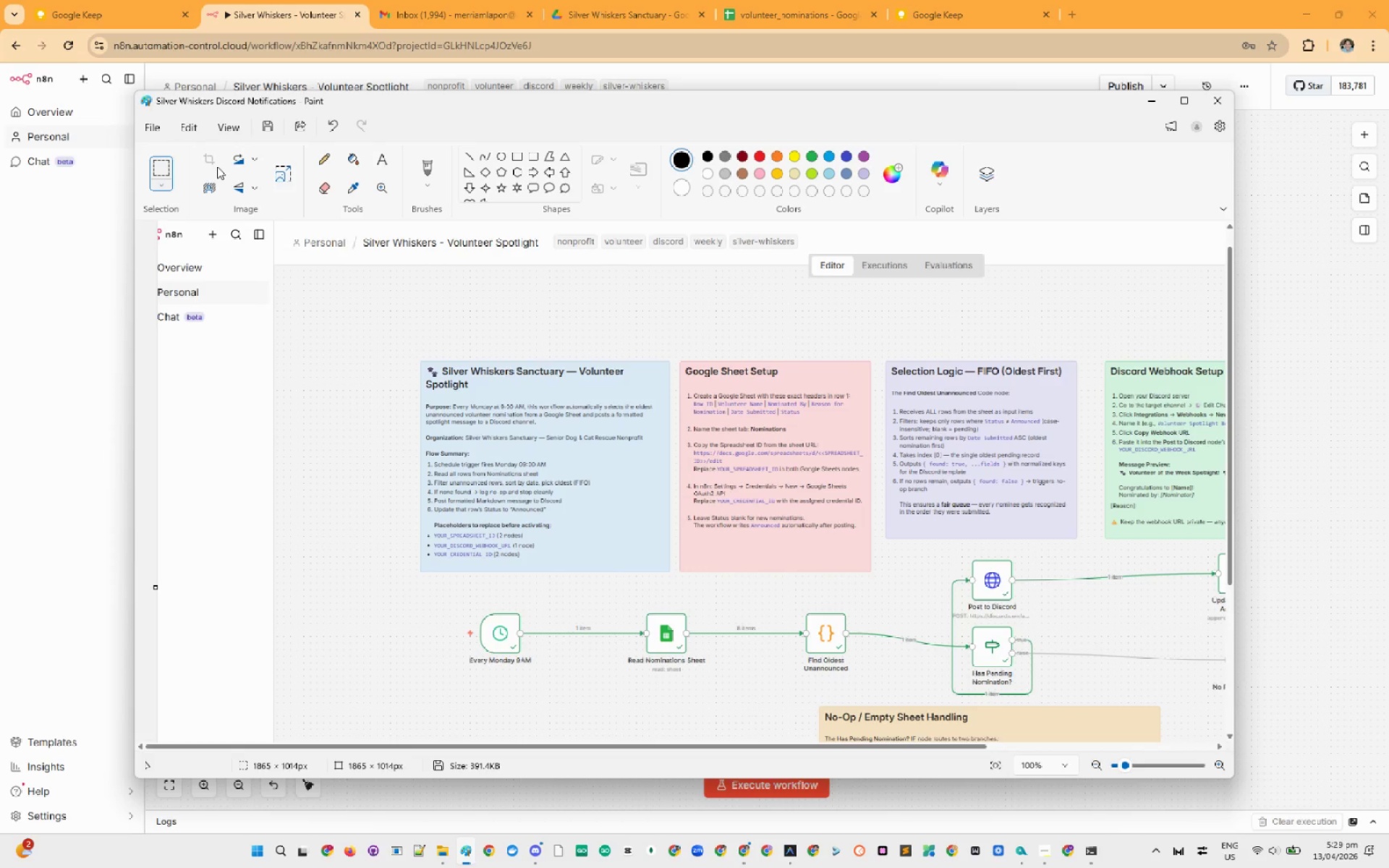 
key(Alt+Tab)
 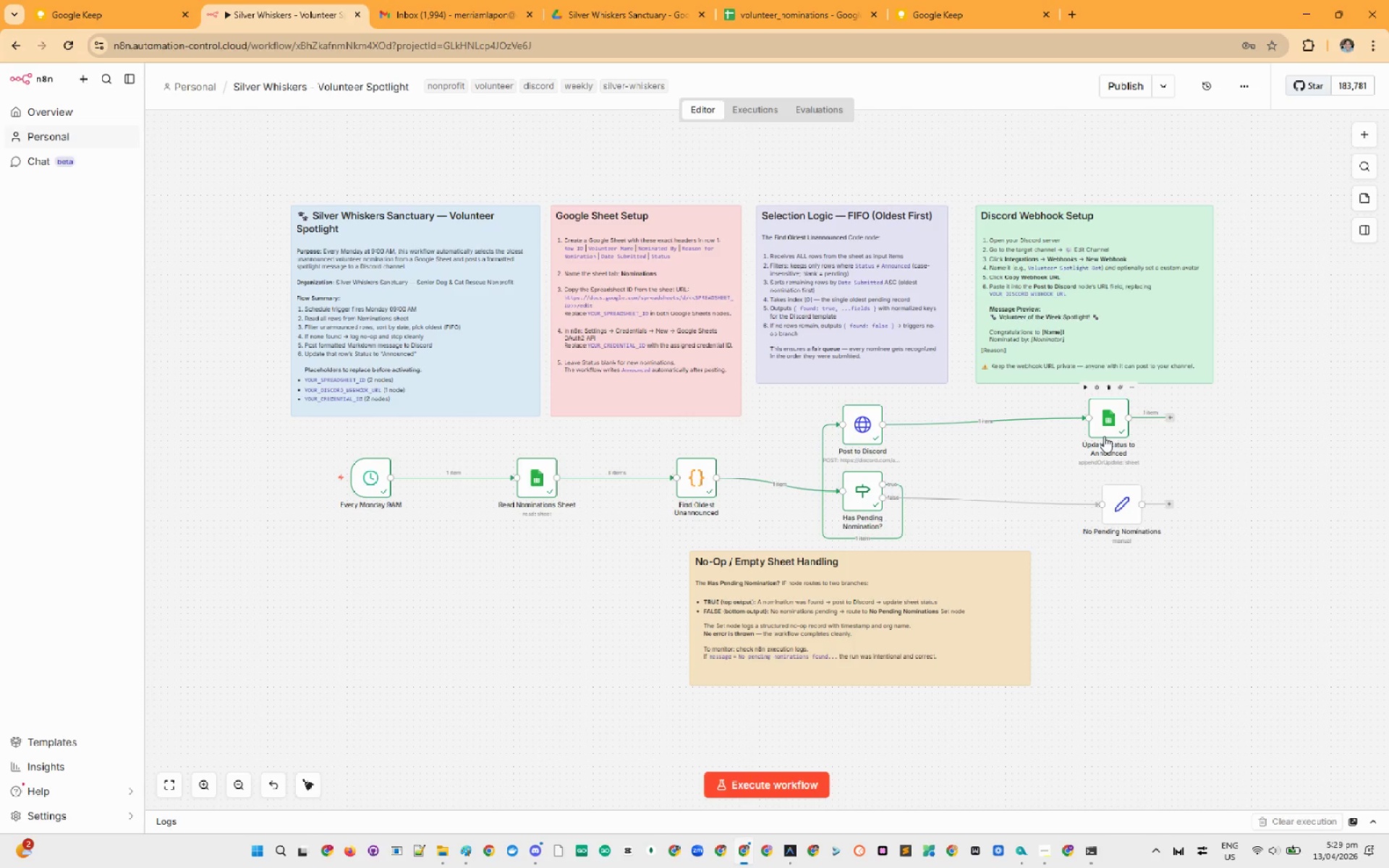 
double_click([1104, 436])
 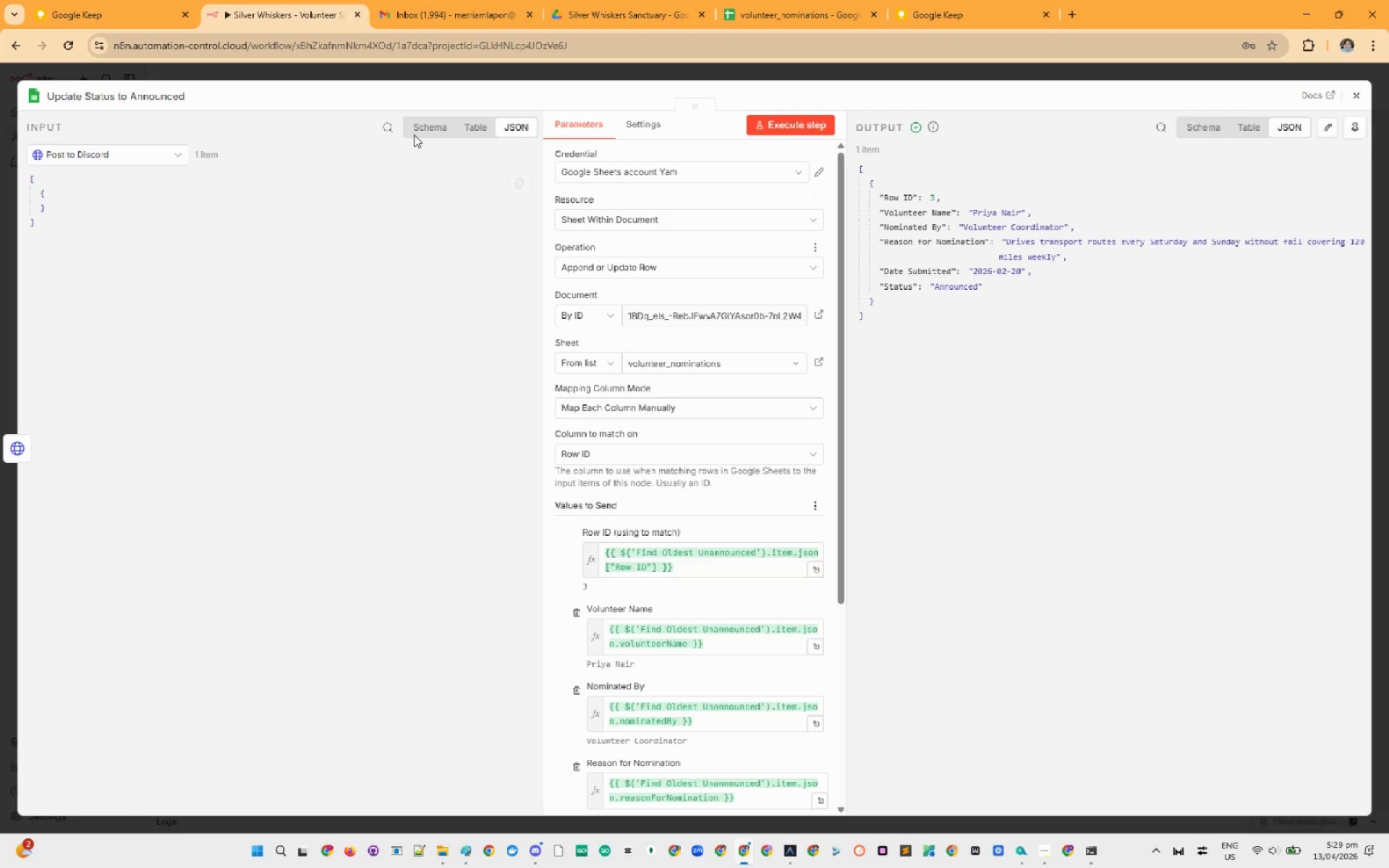 
left_click([172, 101])
 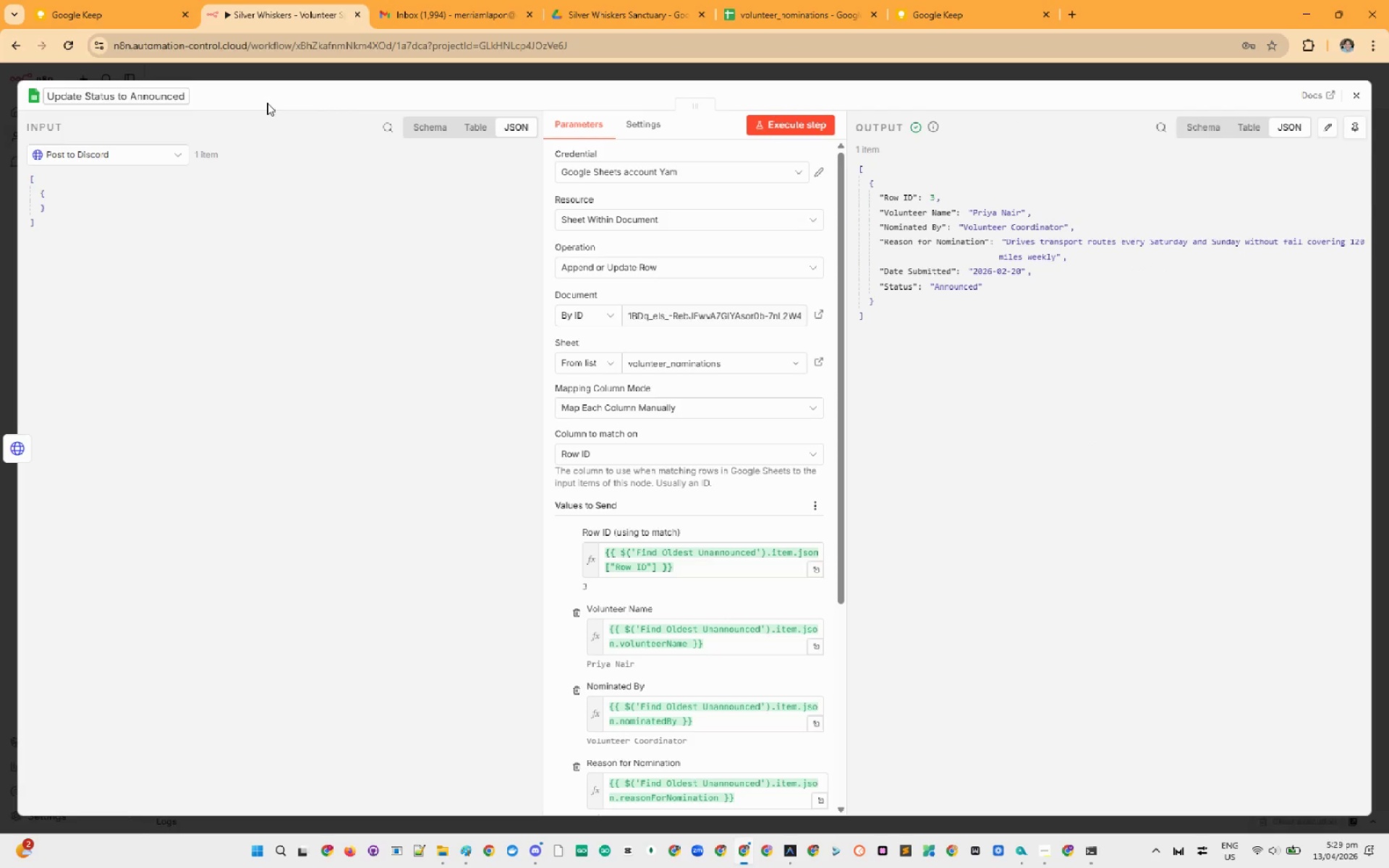 
key(Control+ControlLeft)
 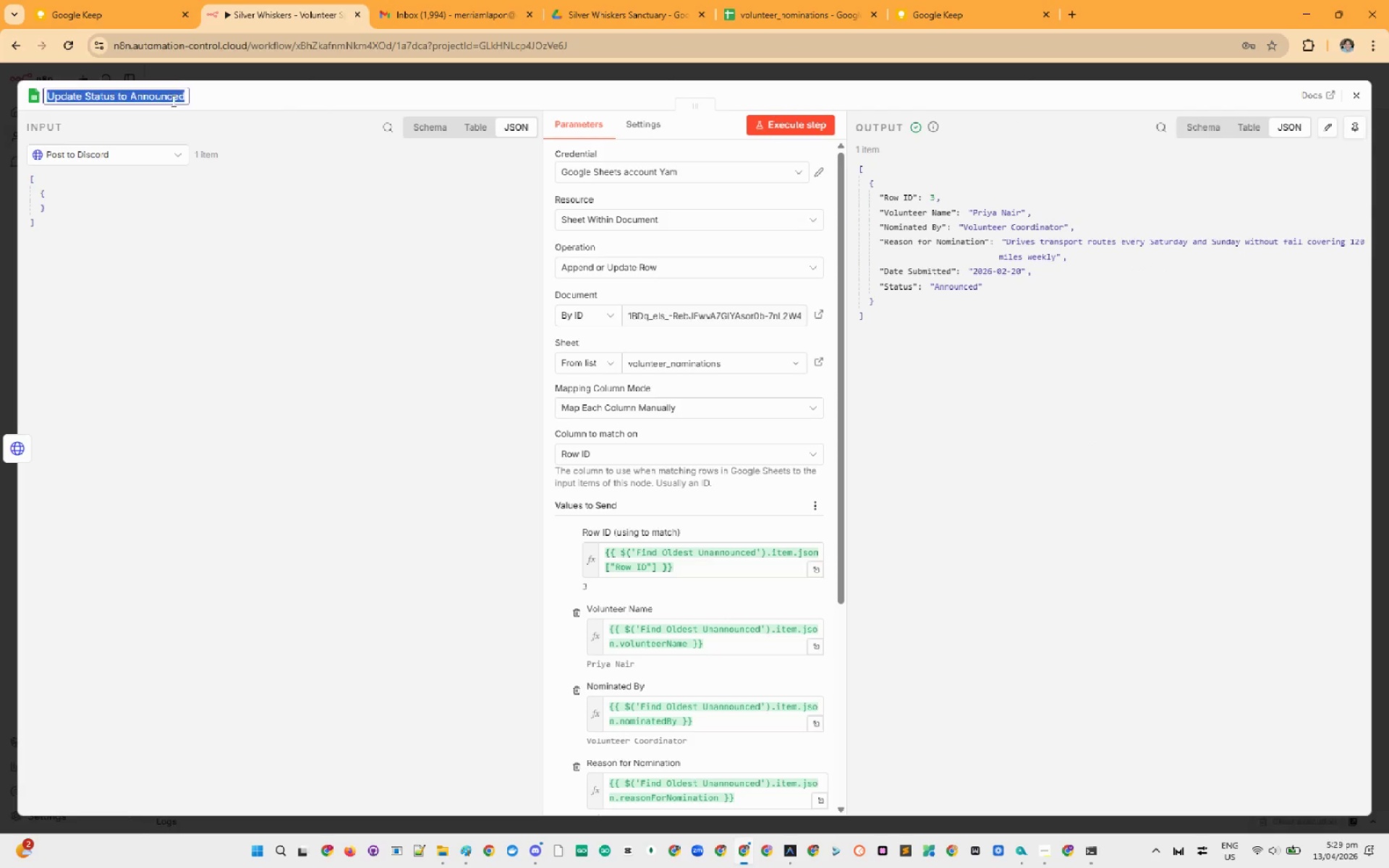 
key(Control+A)
 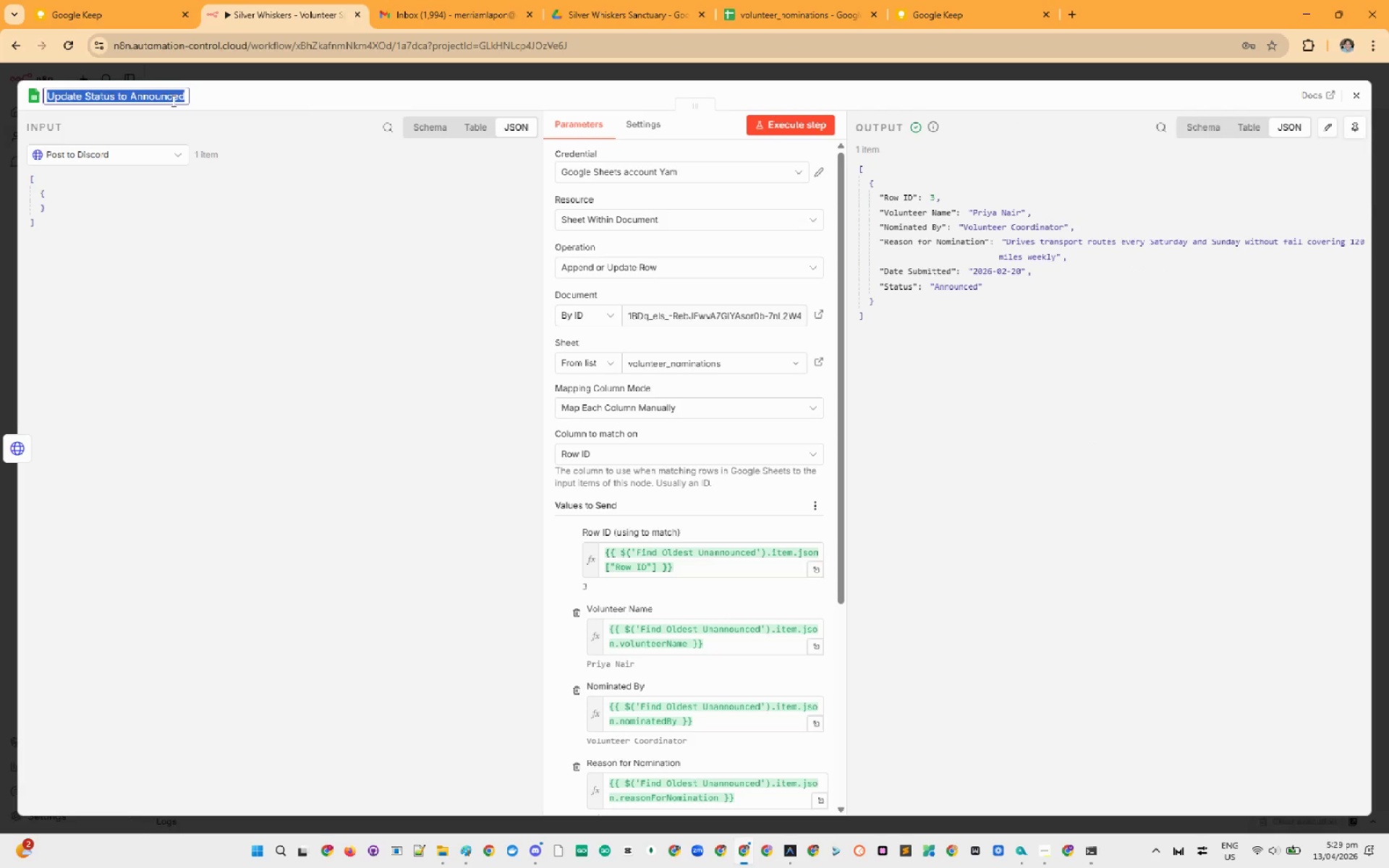 
key(Control+ControlLeft)
 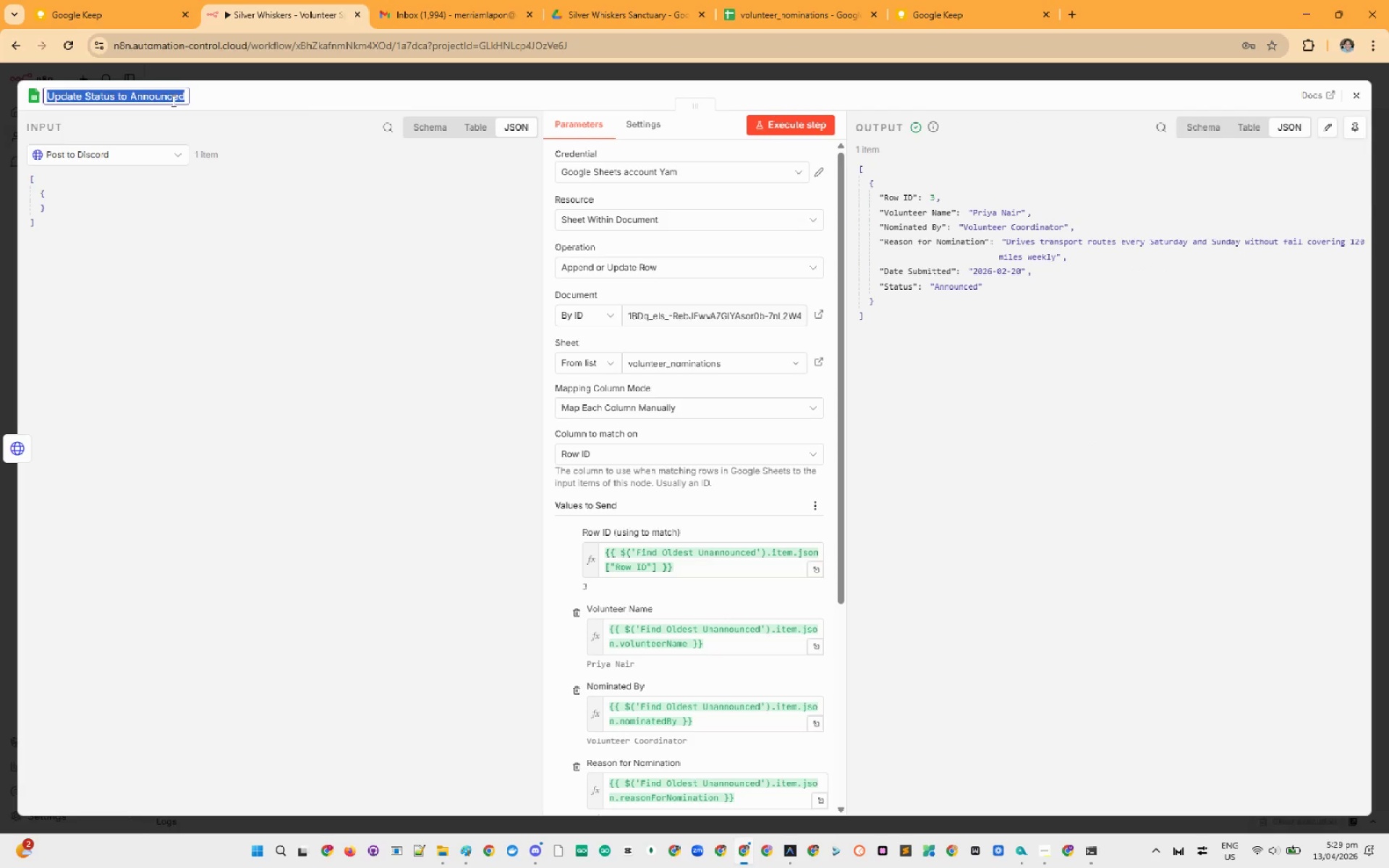 
key(Control+C)
 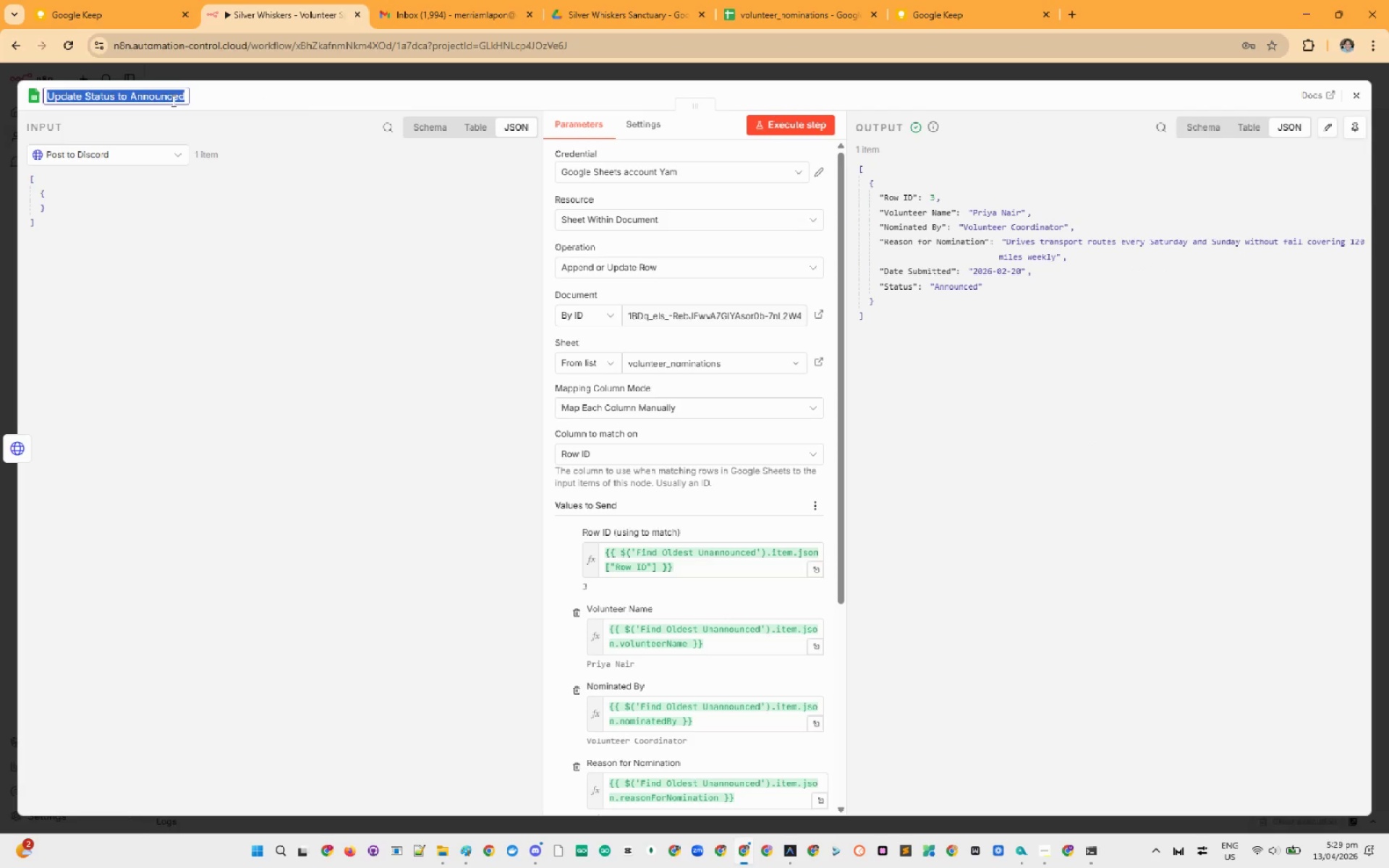 
key(Control+C)
 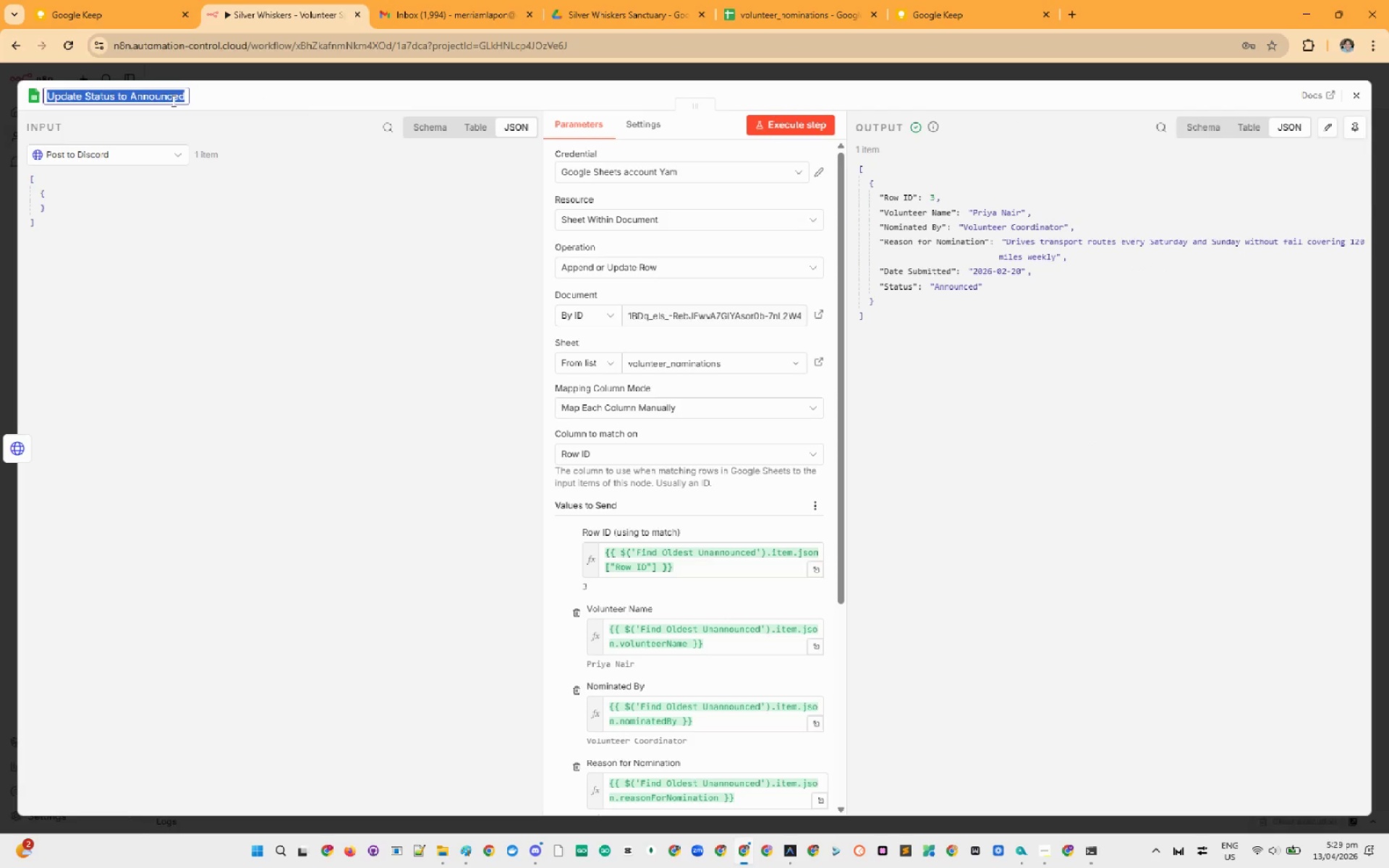 
key(Alt+AltLeft)
 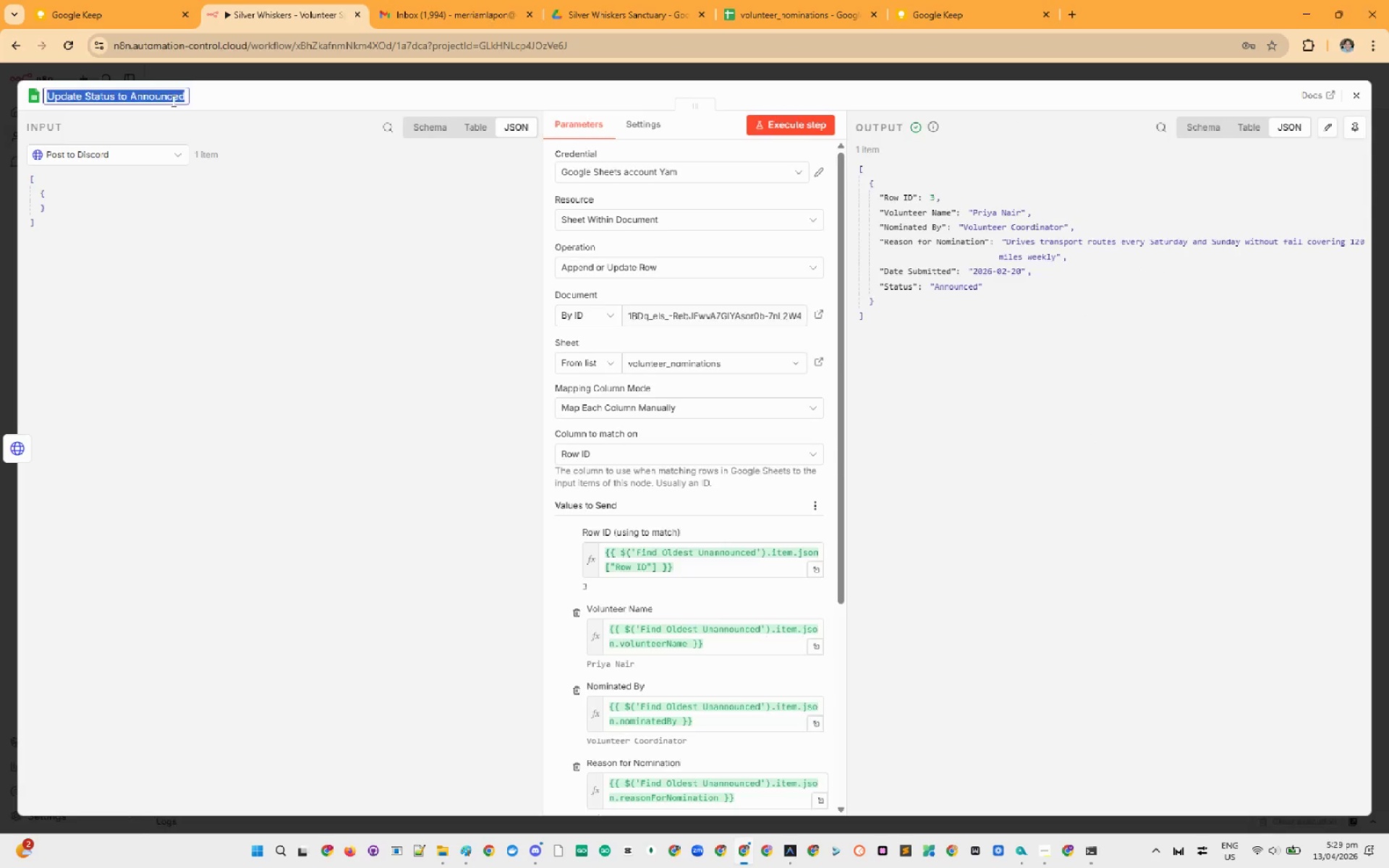 
key(Alt+Tab)
 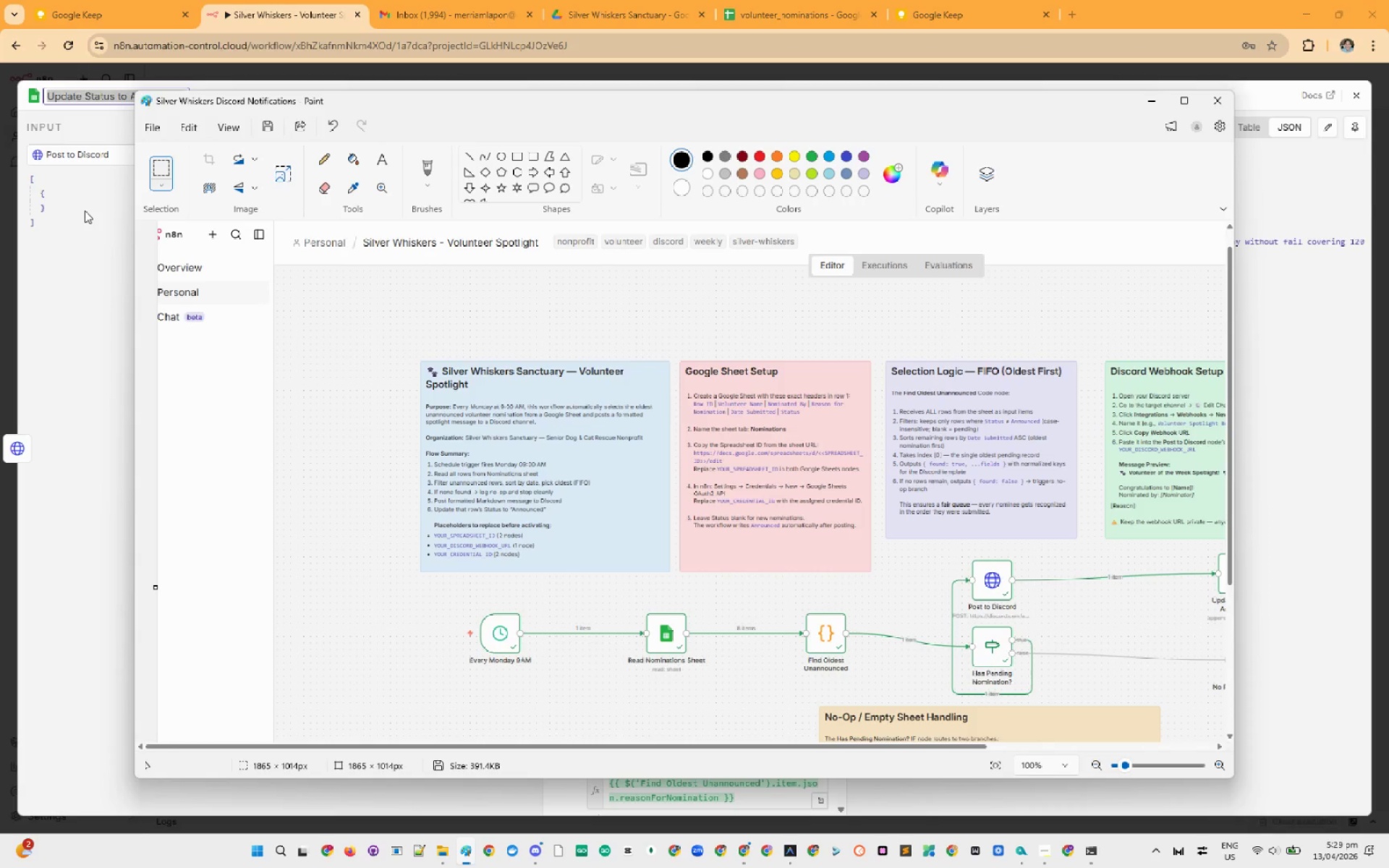 
left_click([161, 134])
 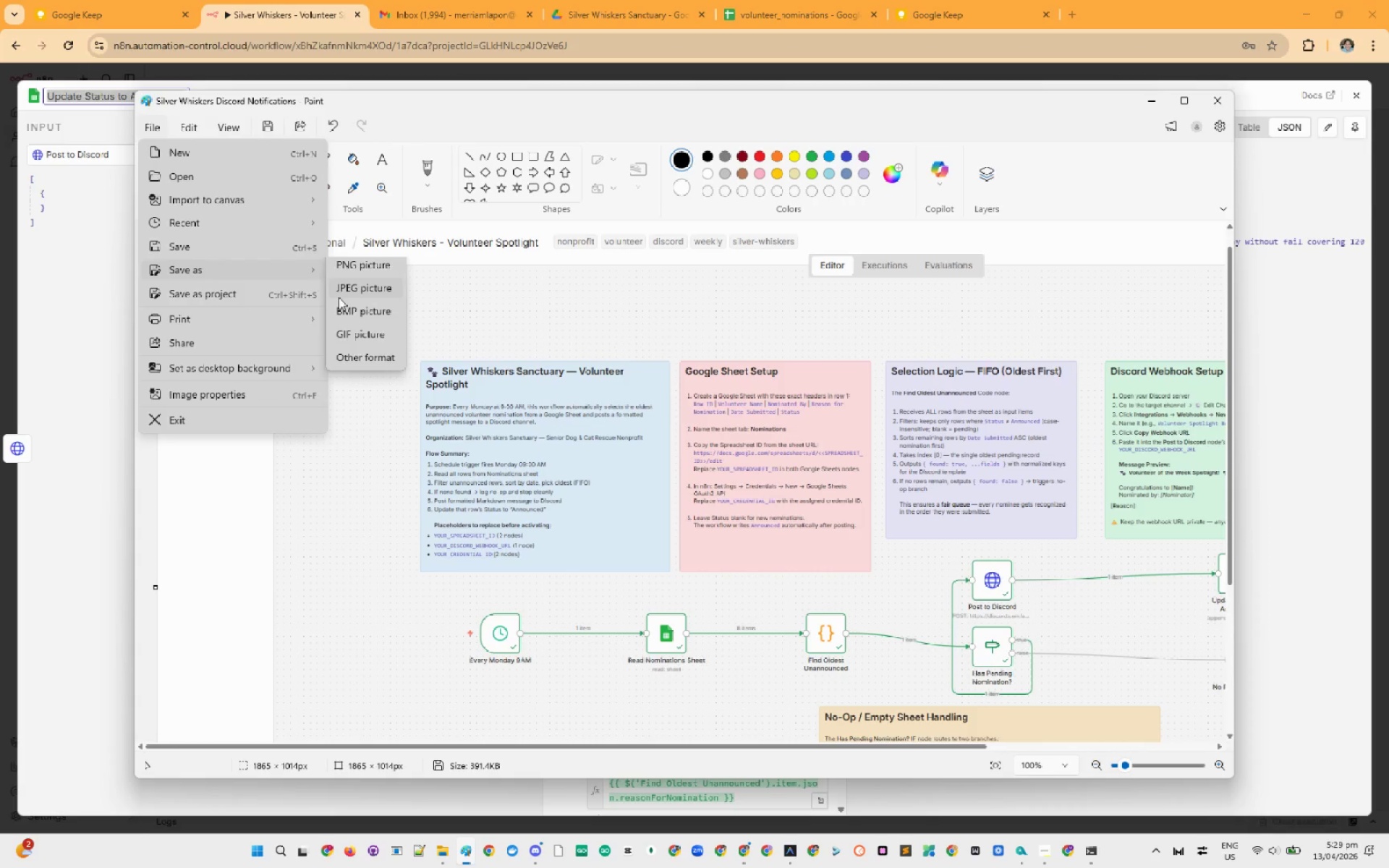 
left_click([339, 297])
 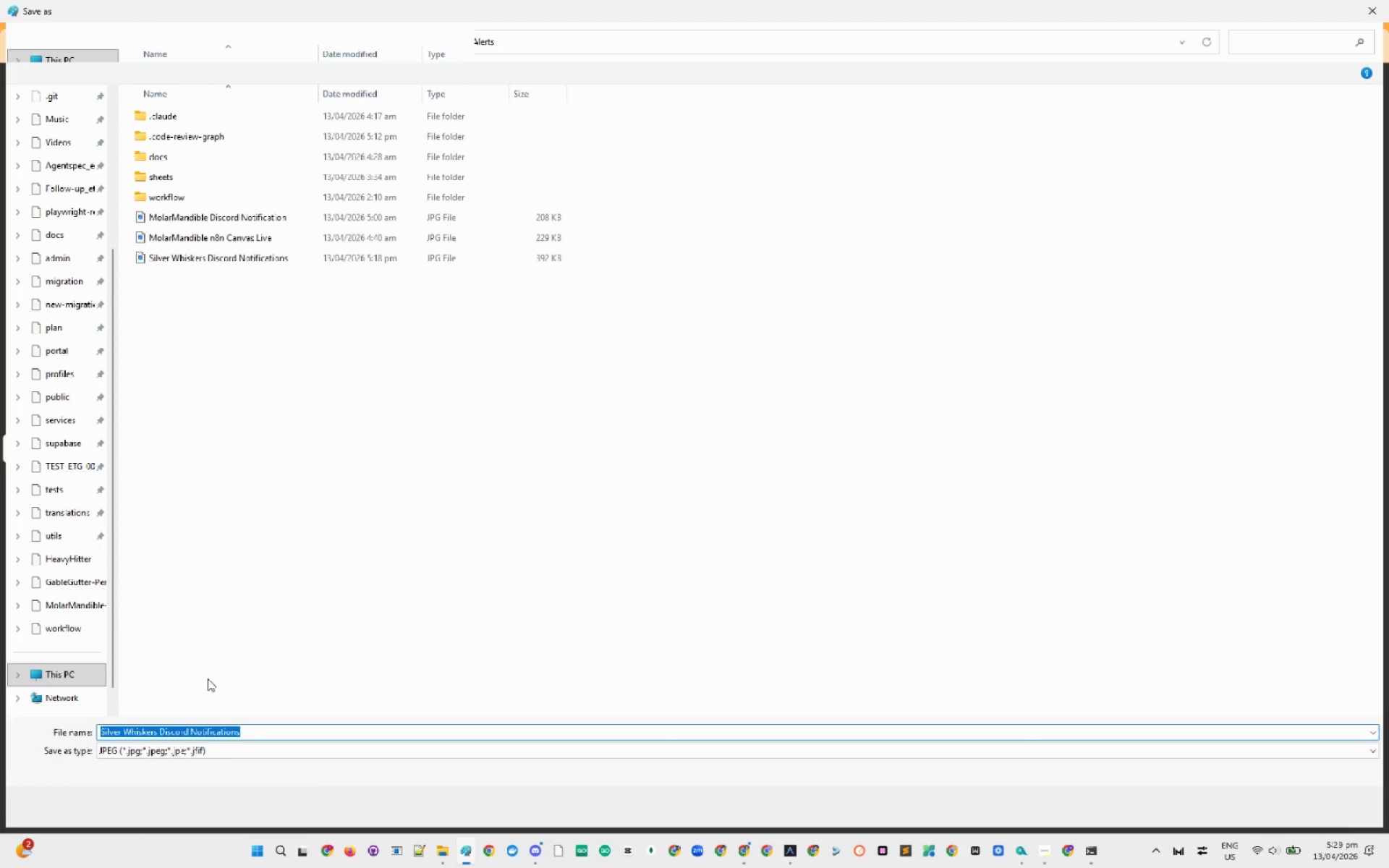 
left_click([180, 729])
 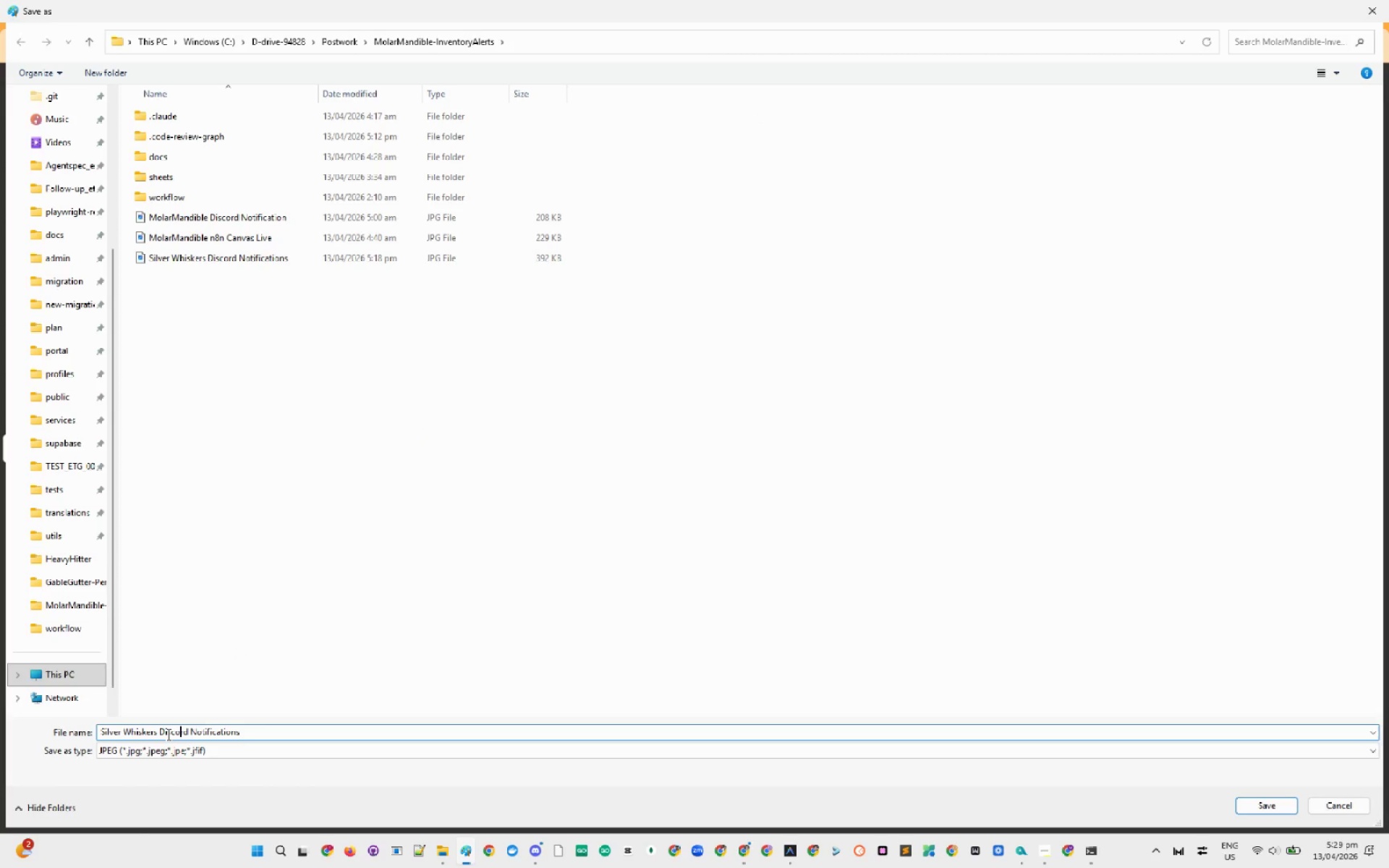 
left_click_drag(start_coordinate=[160, 733], to_coordinate=[268, 736])
 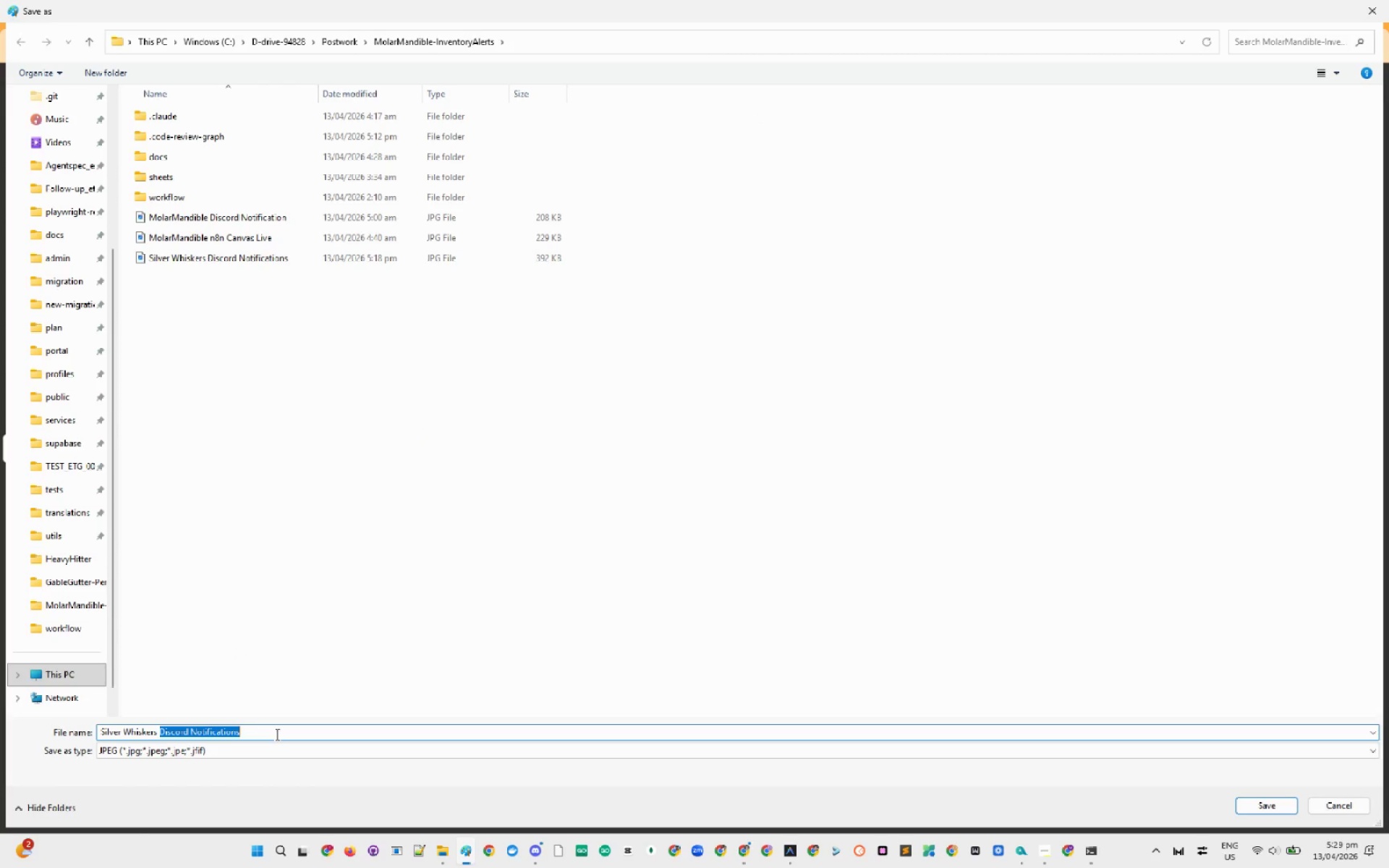 
key(Control+V)
 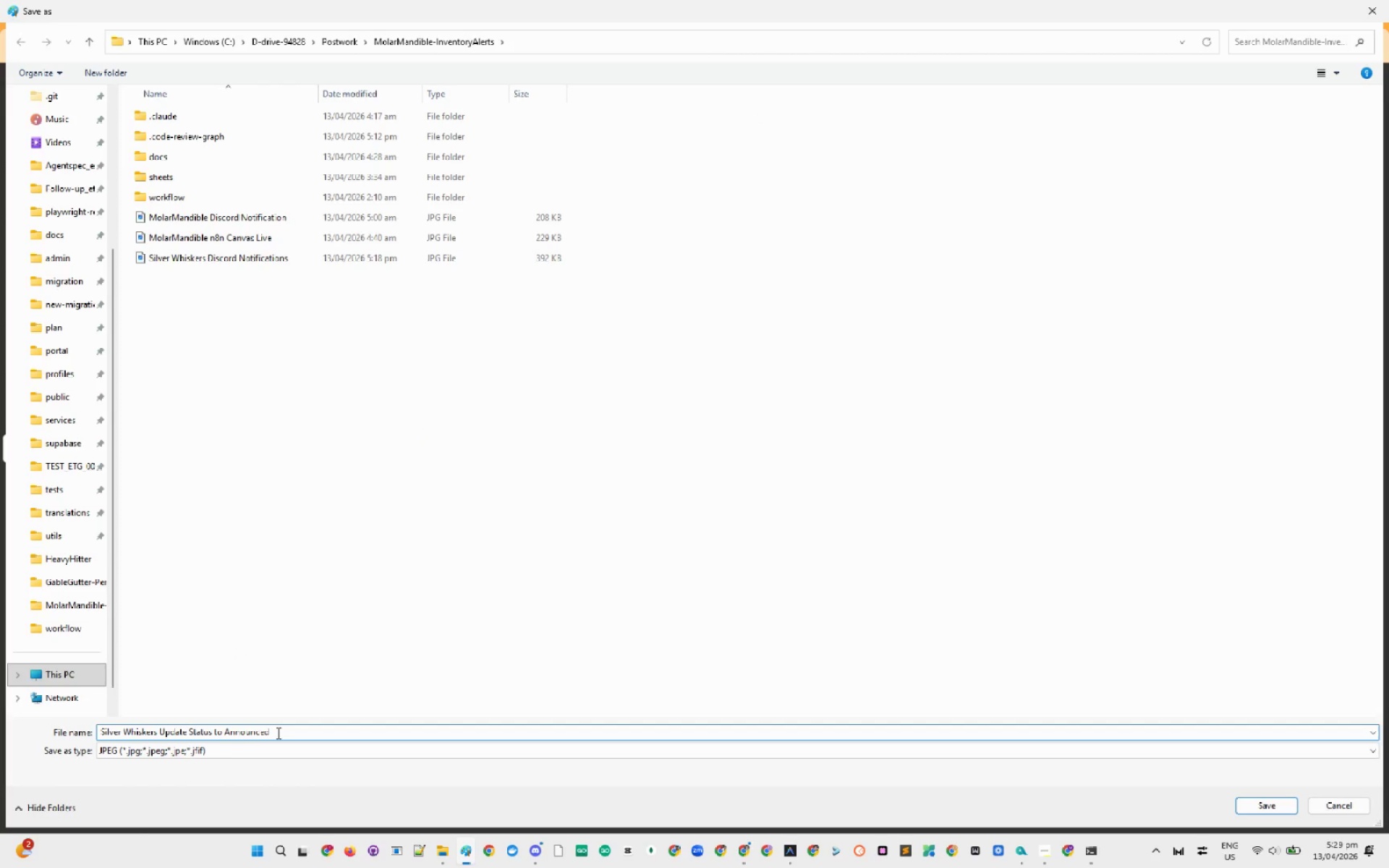 
key(Enter)
 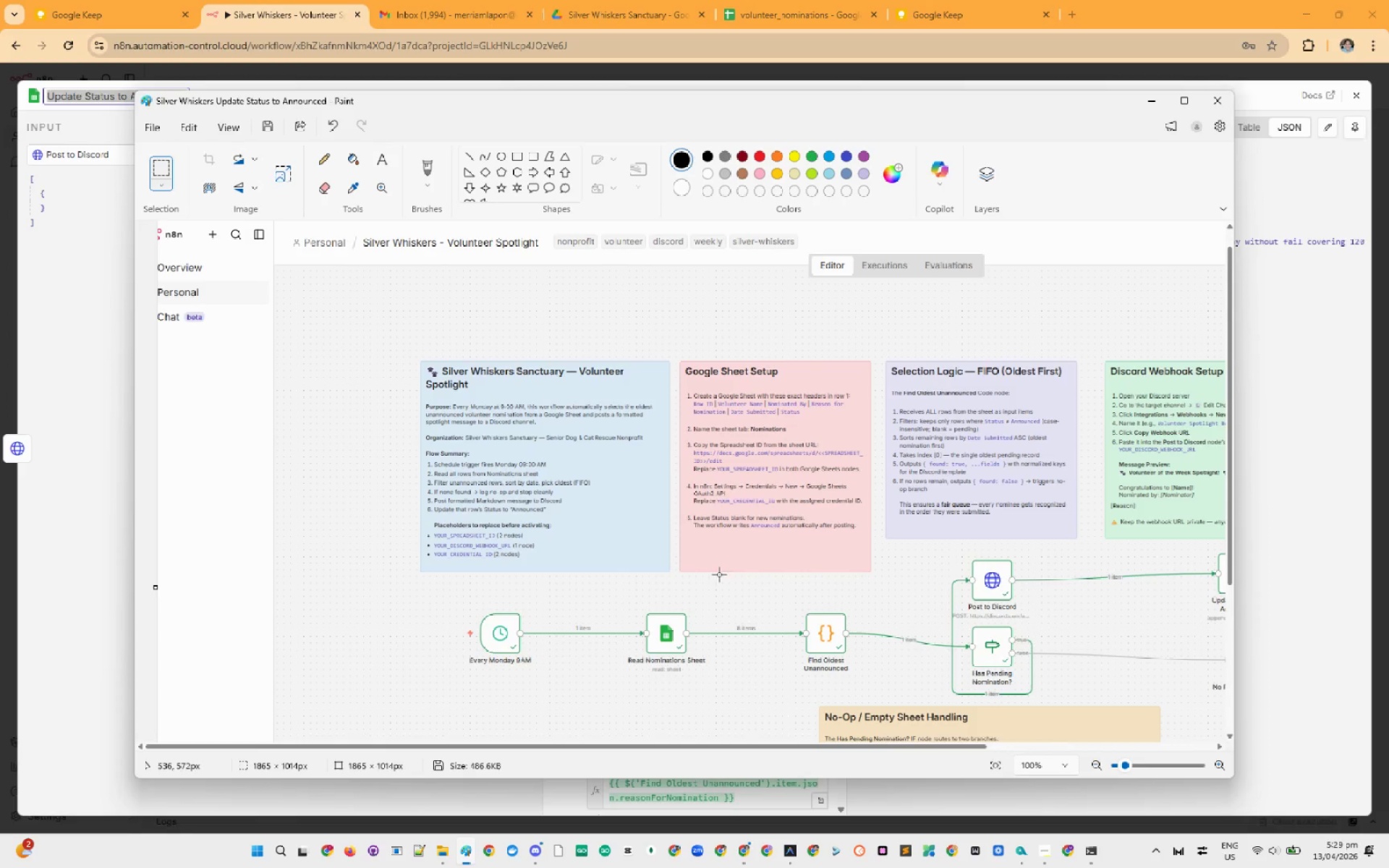 
key(Alt+AltLeft)
 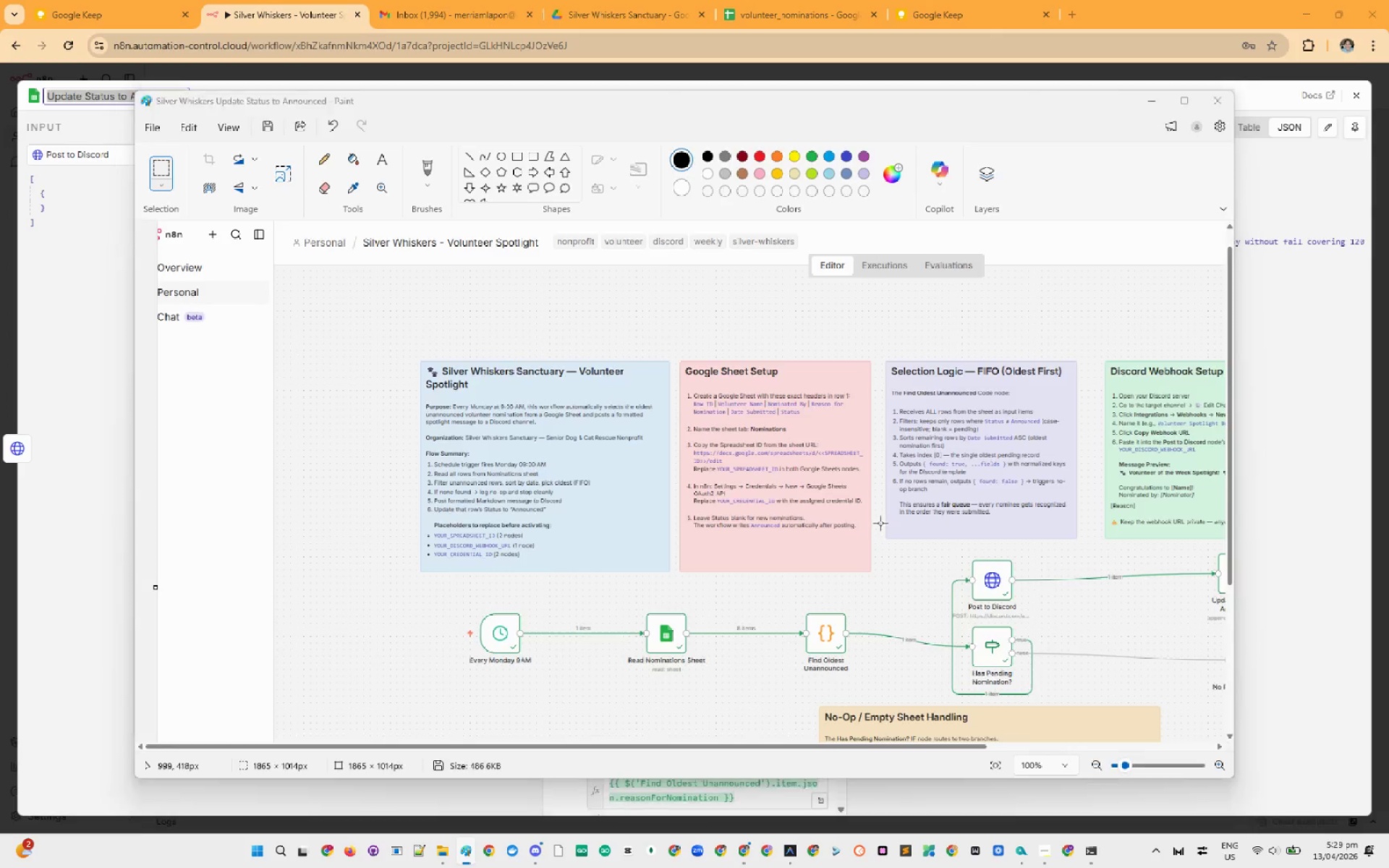 
key(Alt+Tab)
 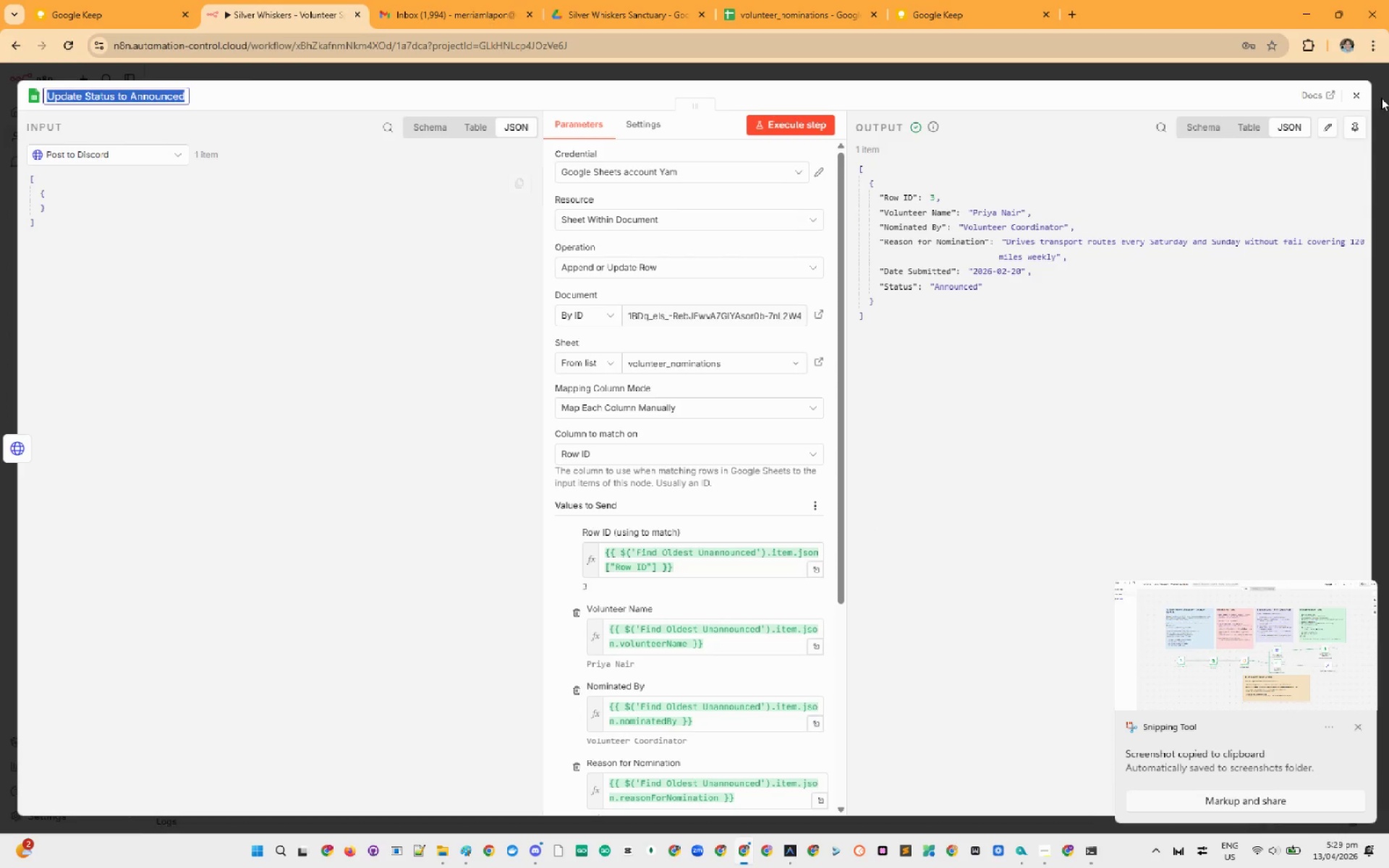 
left_click([1362, 99])
 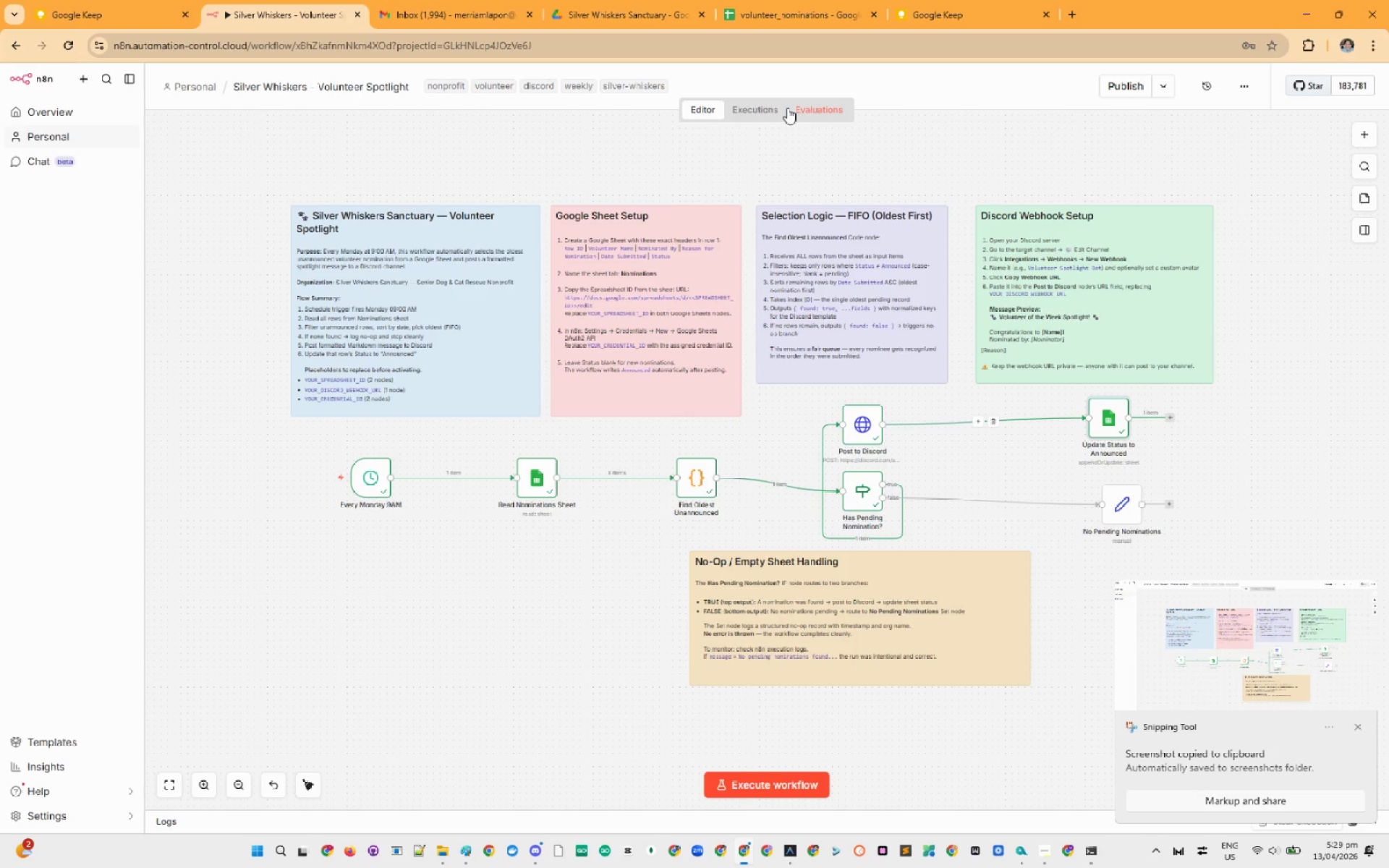 
wait(9.39)
 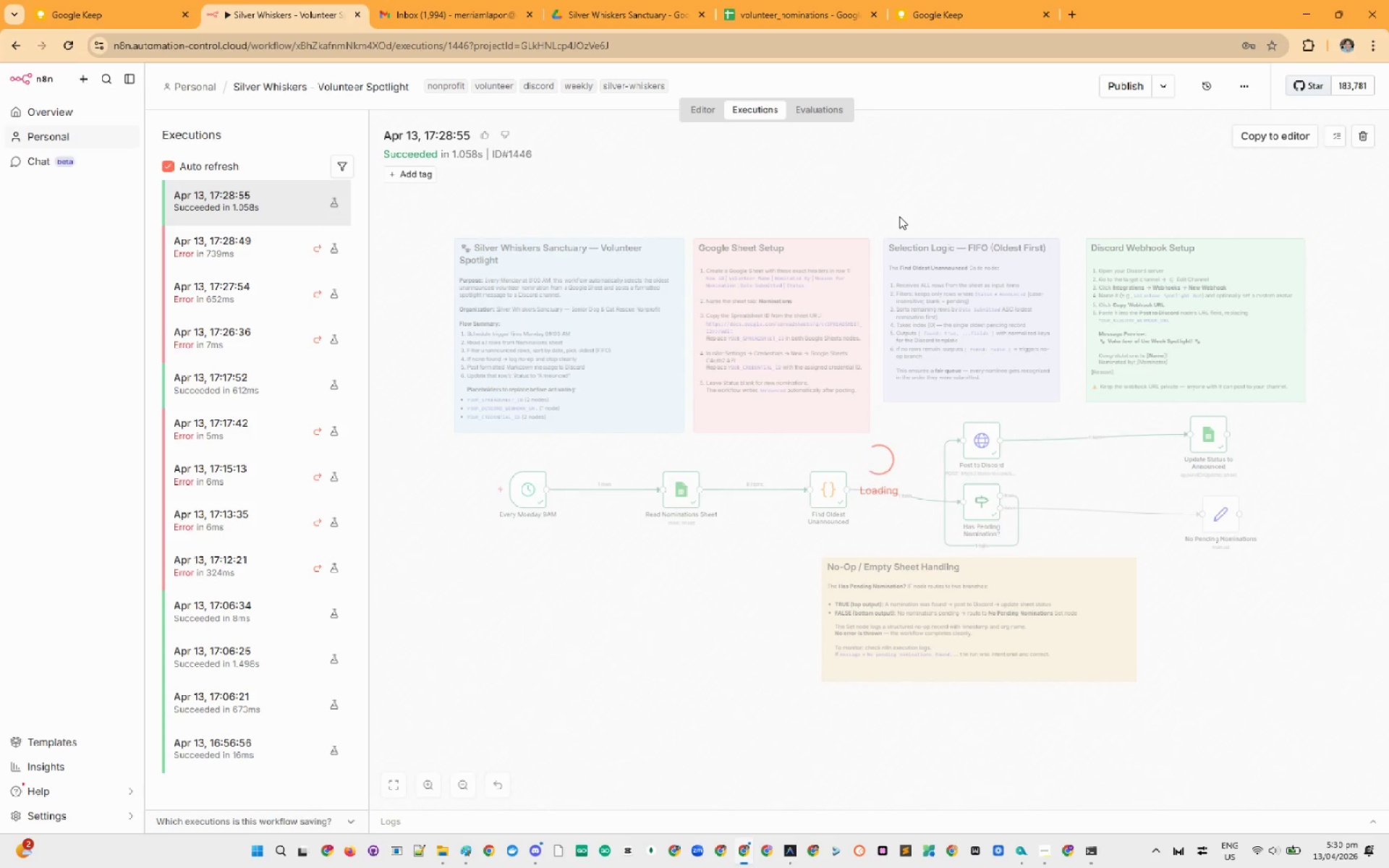 
key(Meta+Shift+S)
 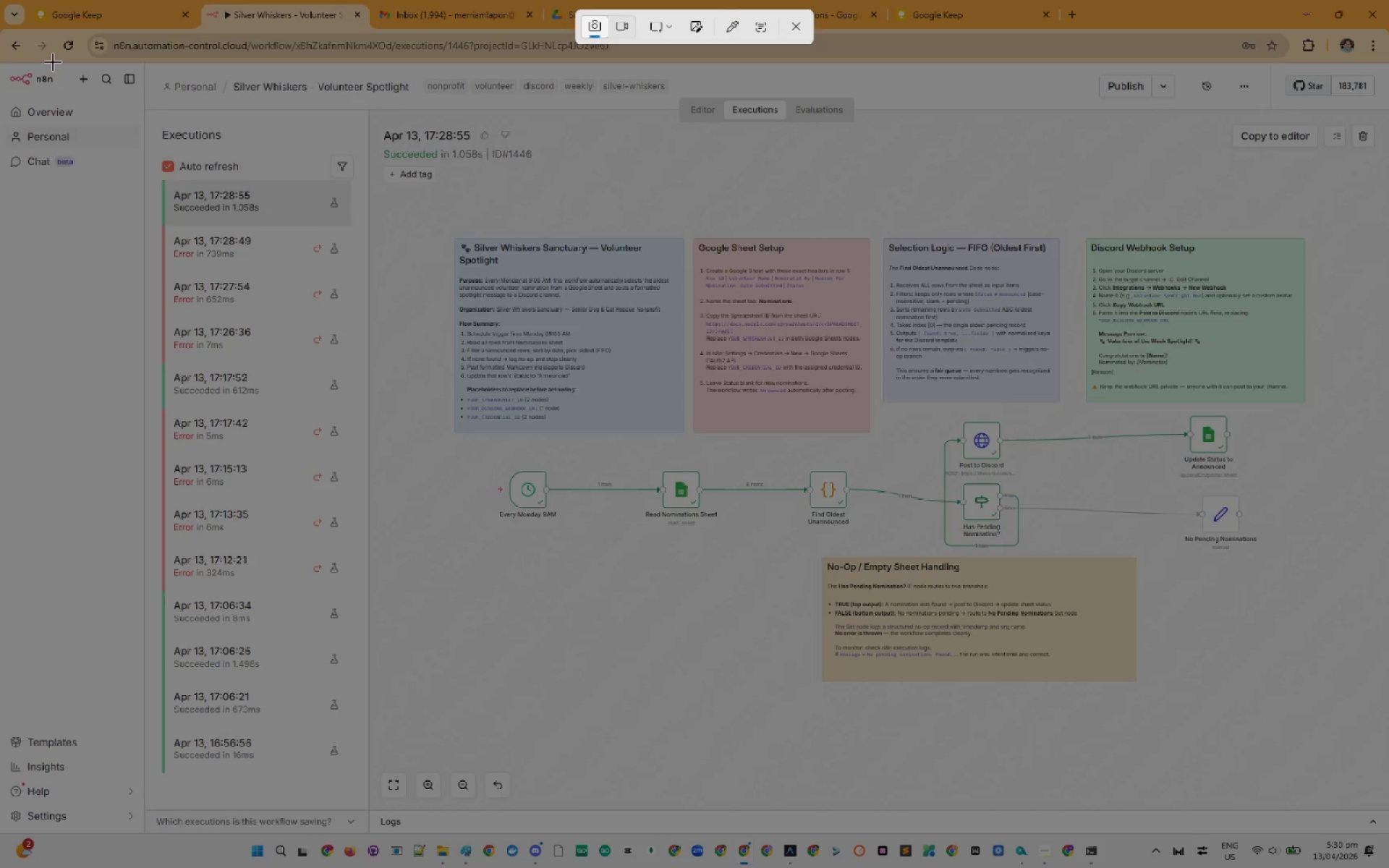 
left_click_drag(start_coordinate=[16, 71], to_coordinate=[1384, 793])
 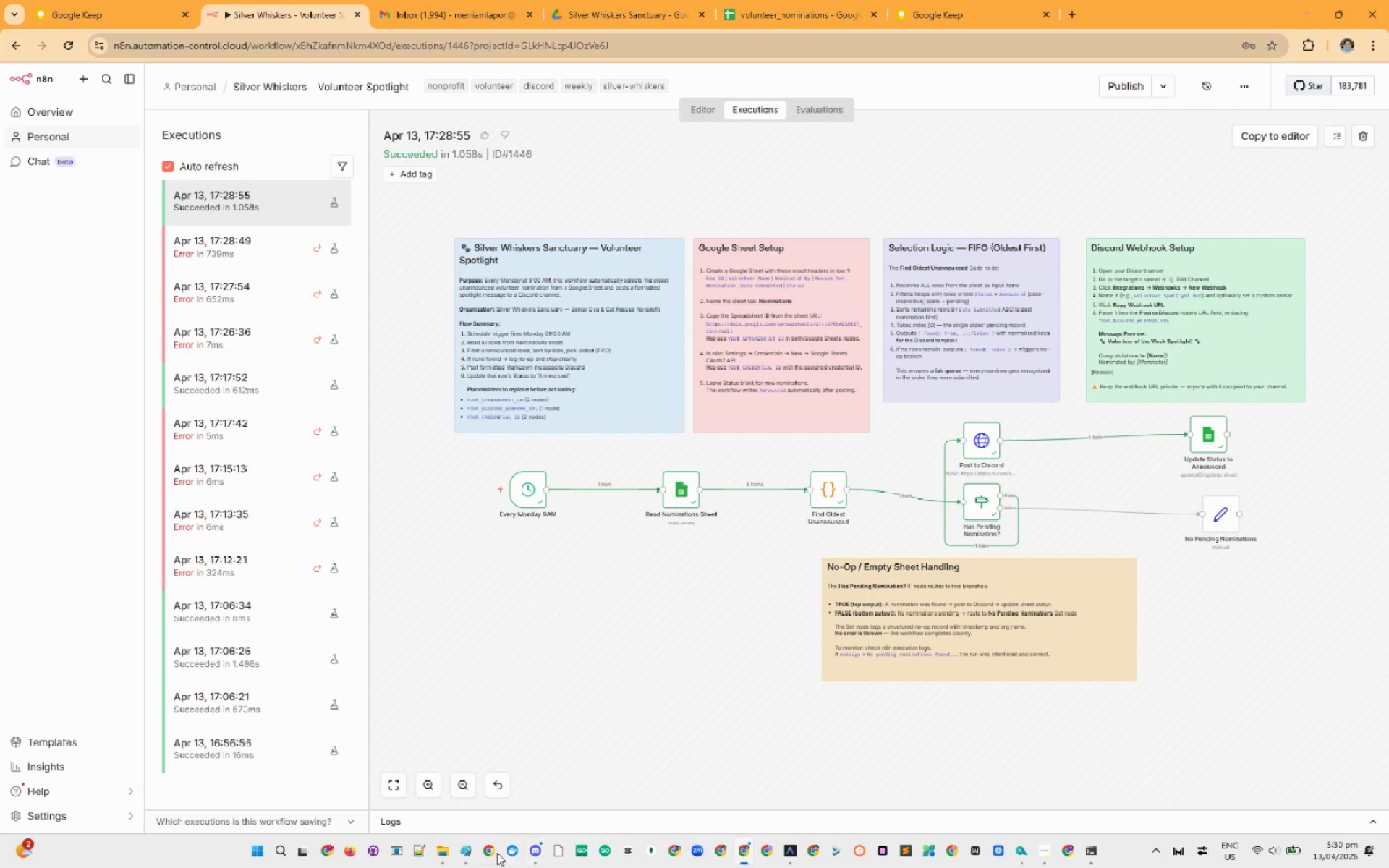 
left_click([470, 853])
 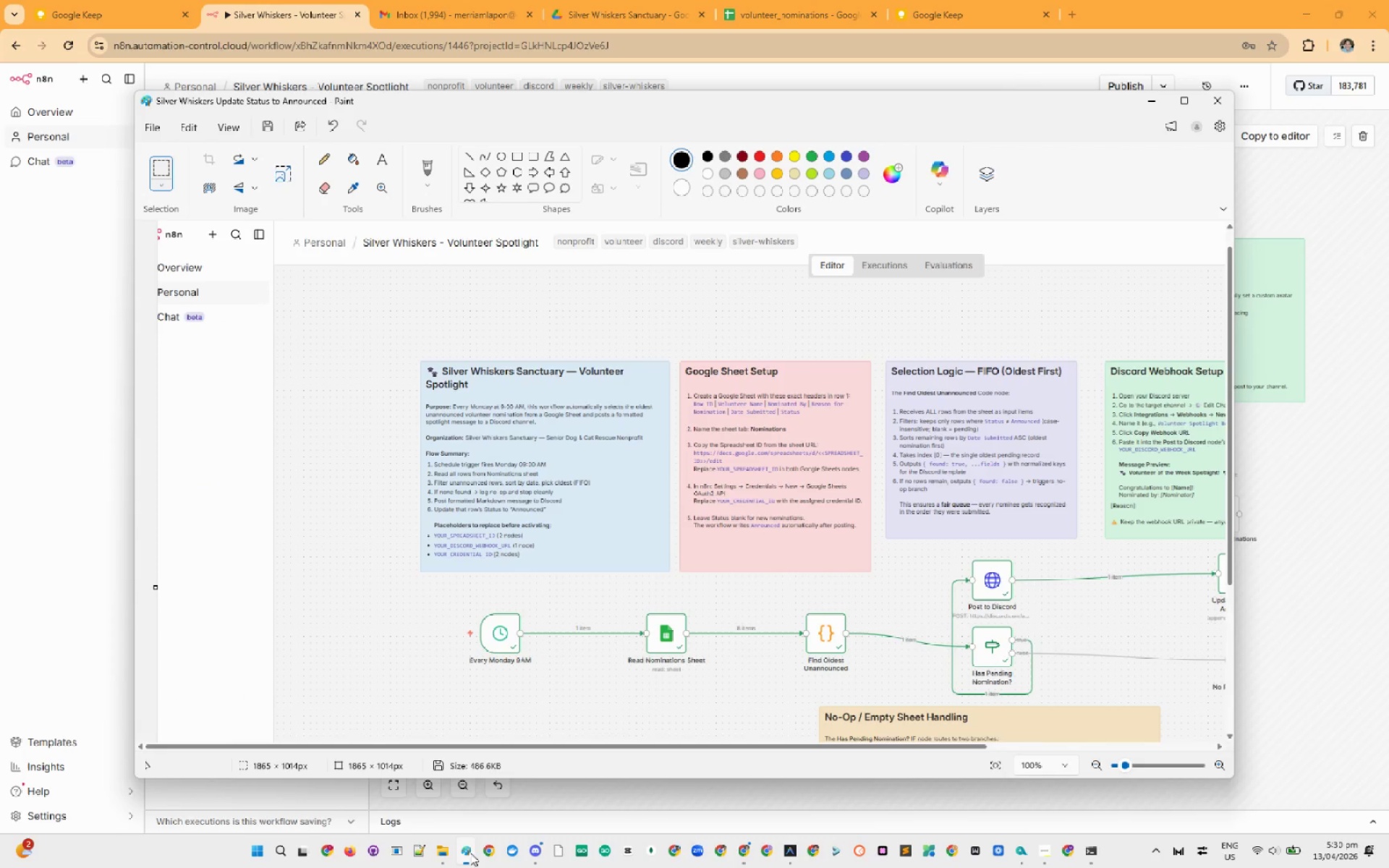 
key(Control+V)
 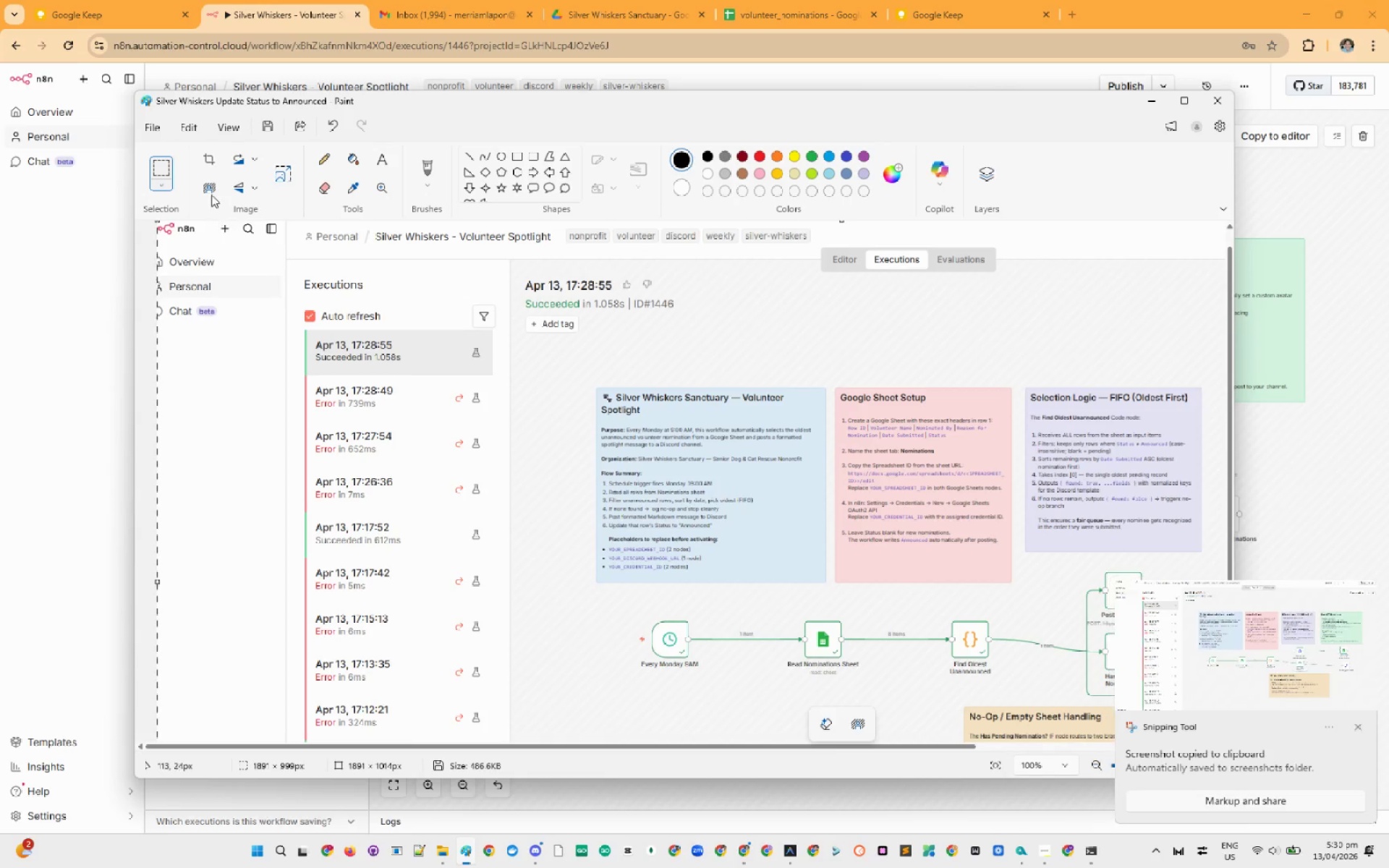 
left_click([213, 168])
 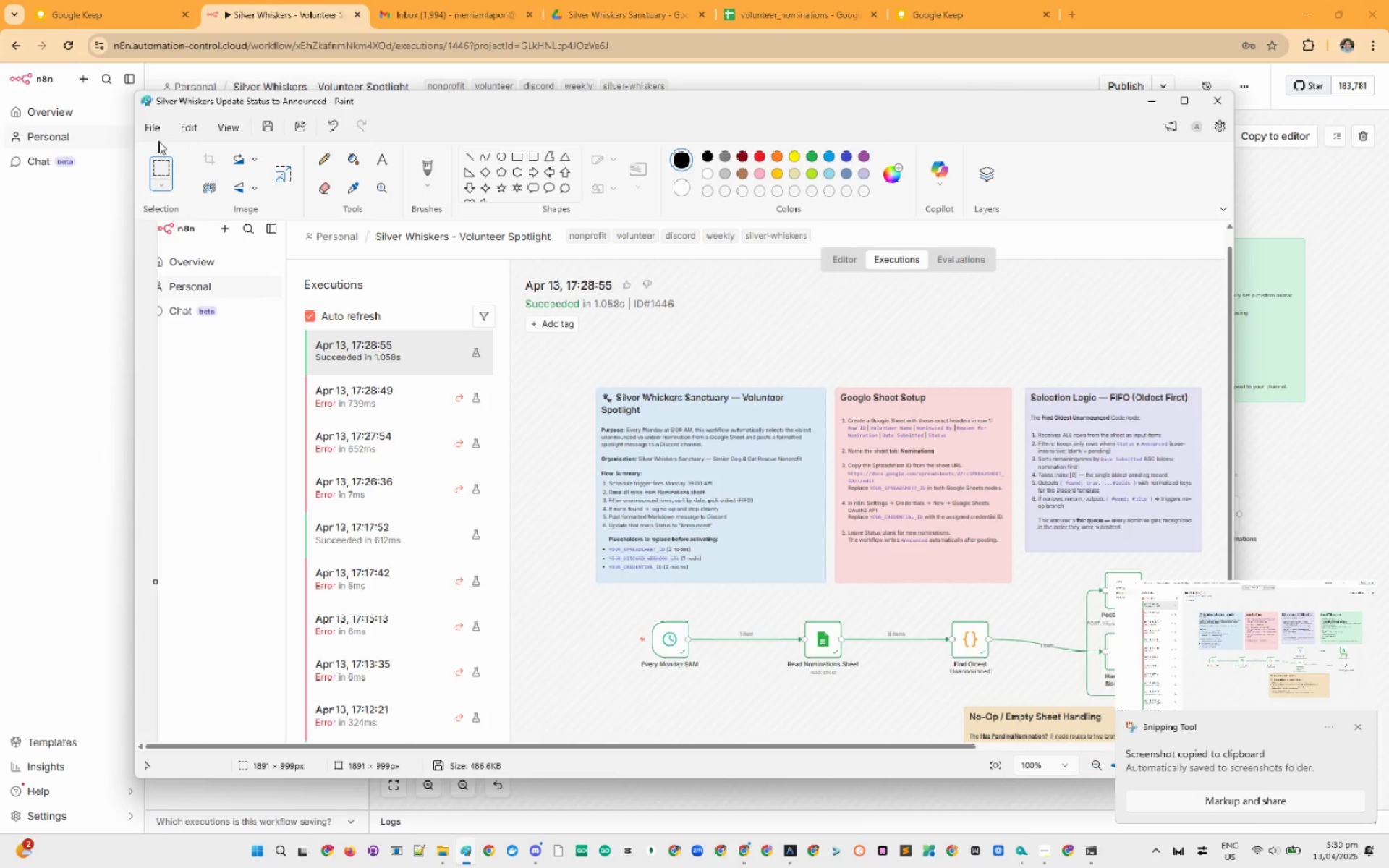 
double_click([149, 126])
 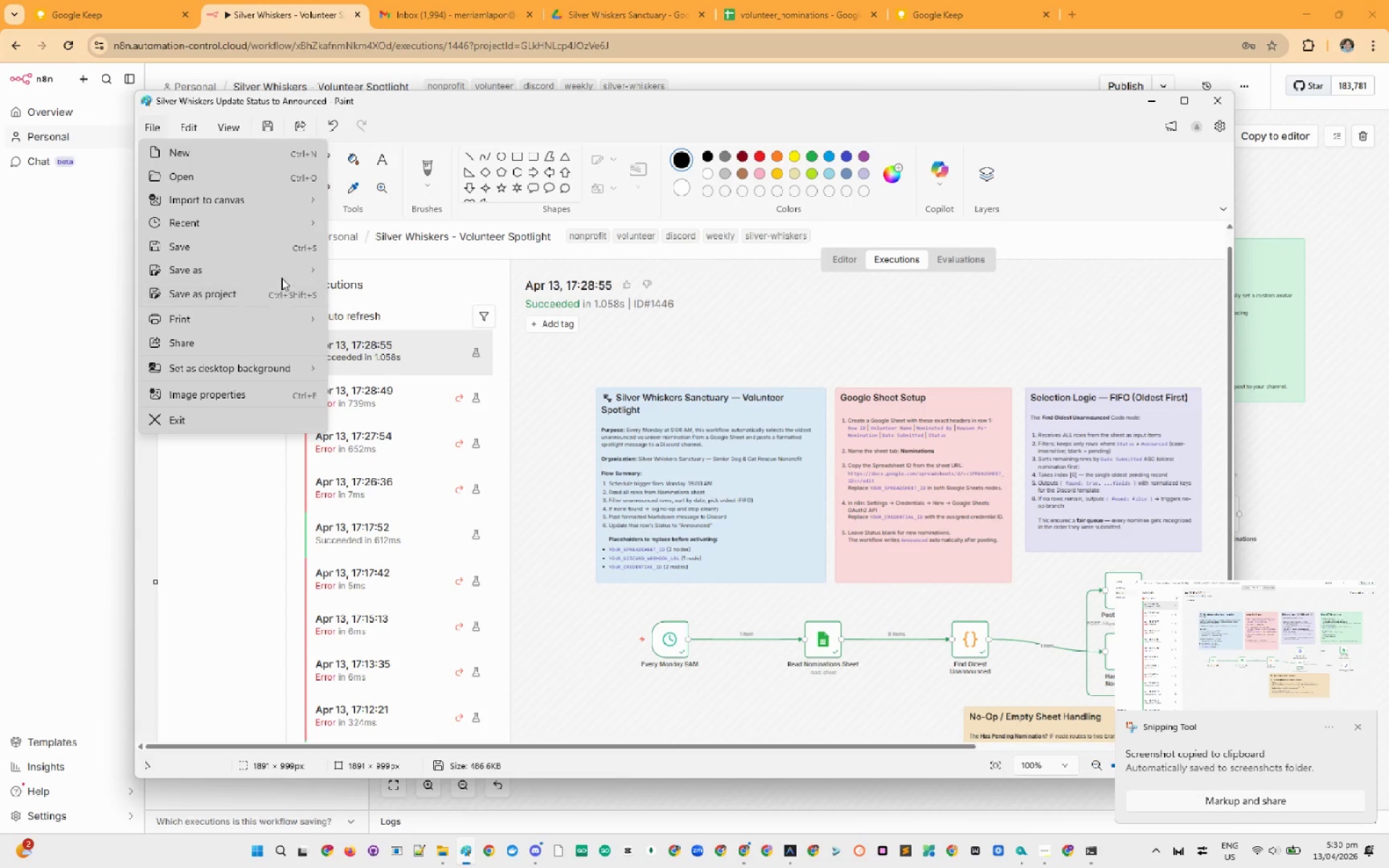 
left_click([286, 271])
 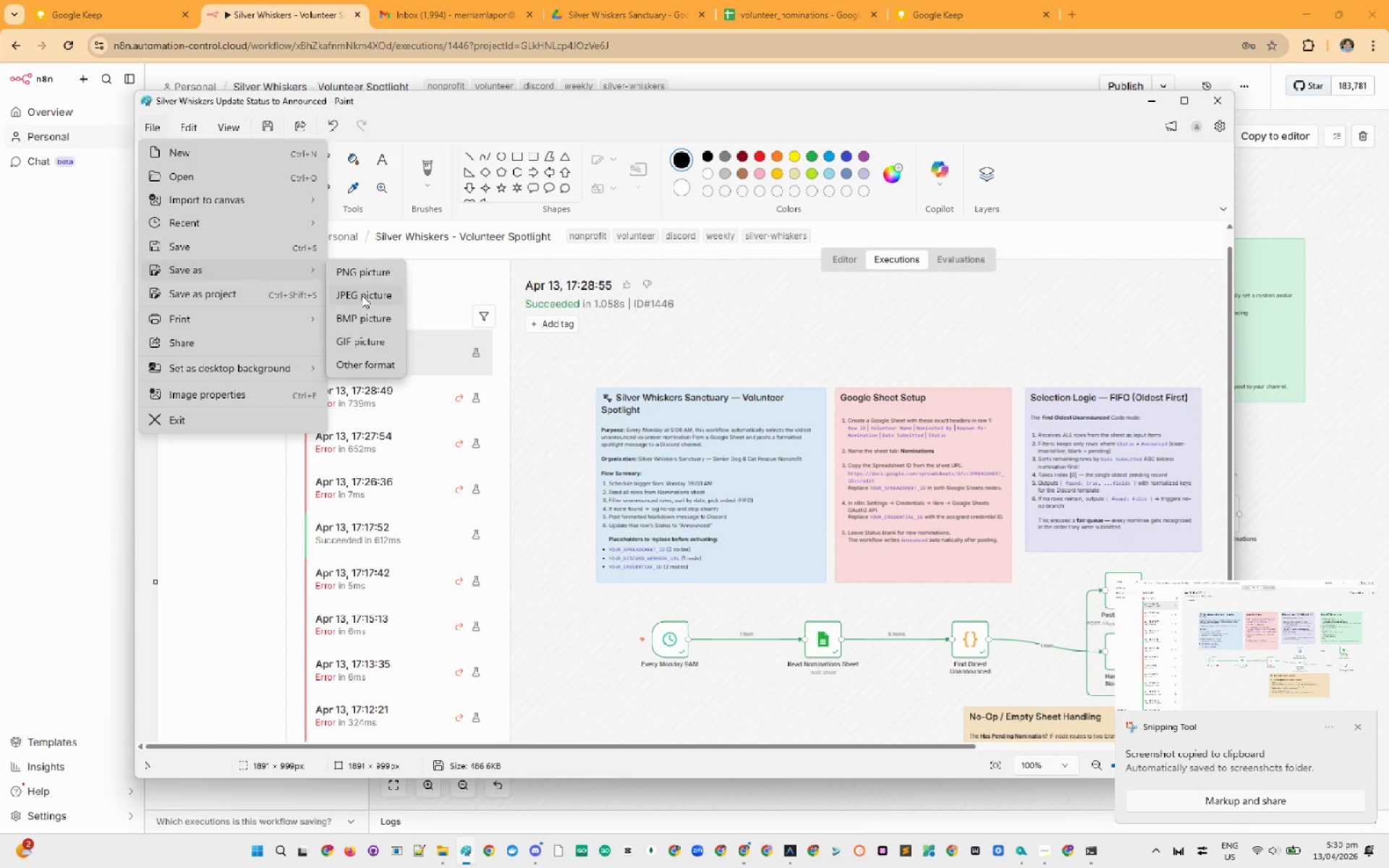 
left_click([362, 295])
 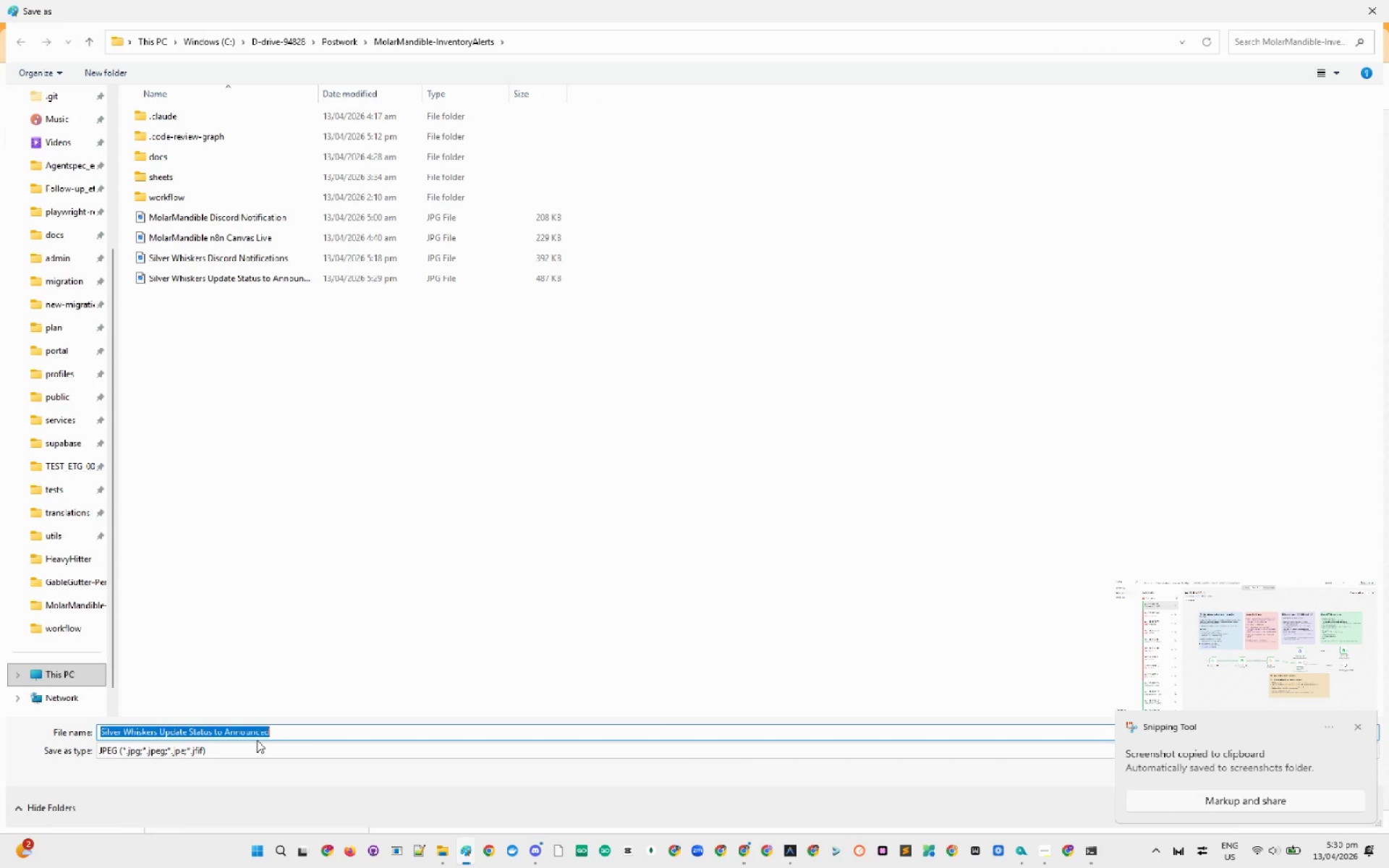 
double_click([200, 733])
 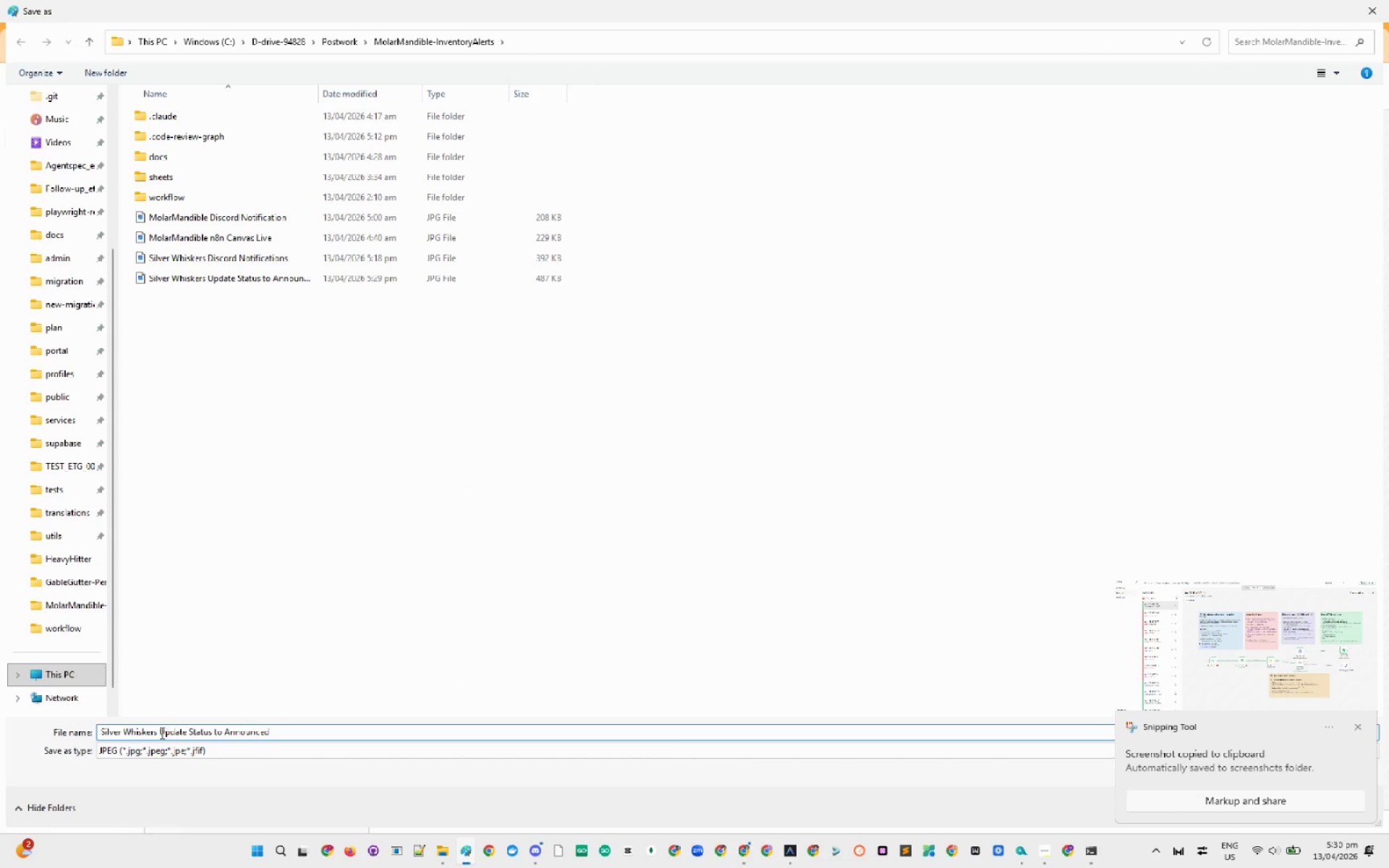 
left_click_drag(start_coordinate=[159, 733], to_coordinate=[519, 744])